 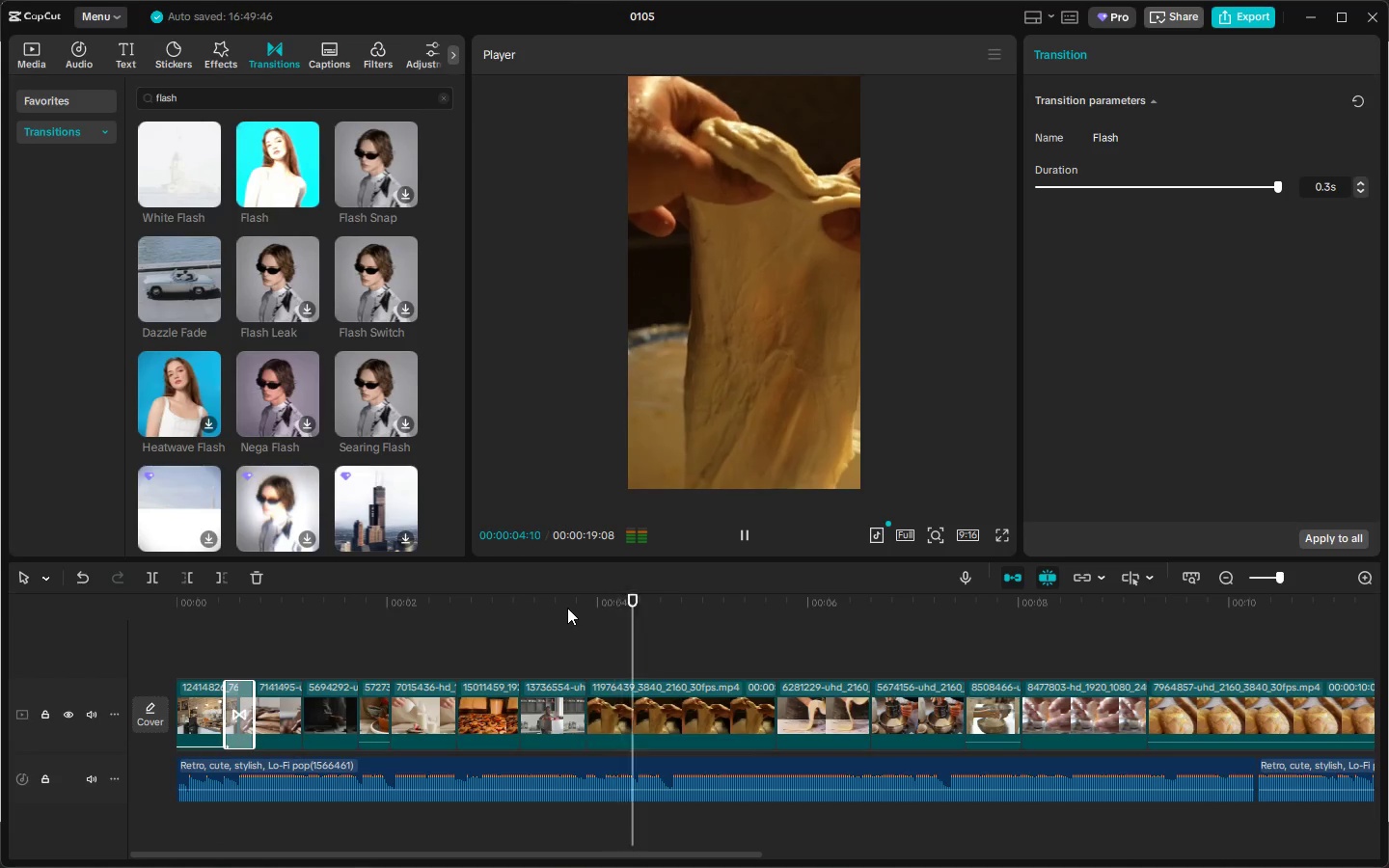 
key(Space)
 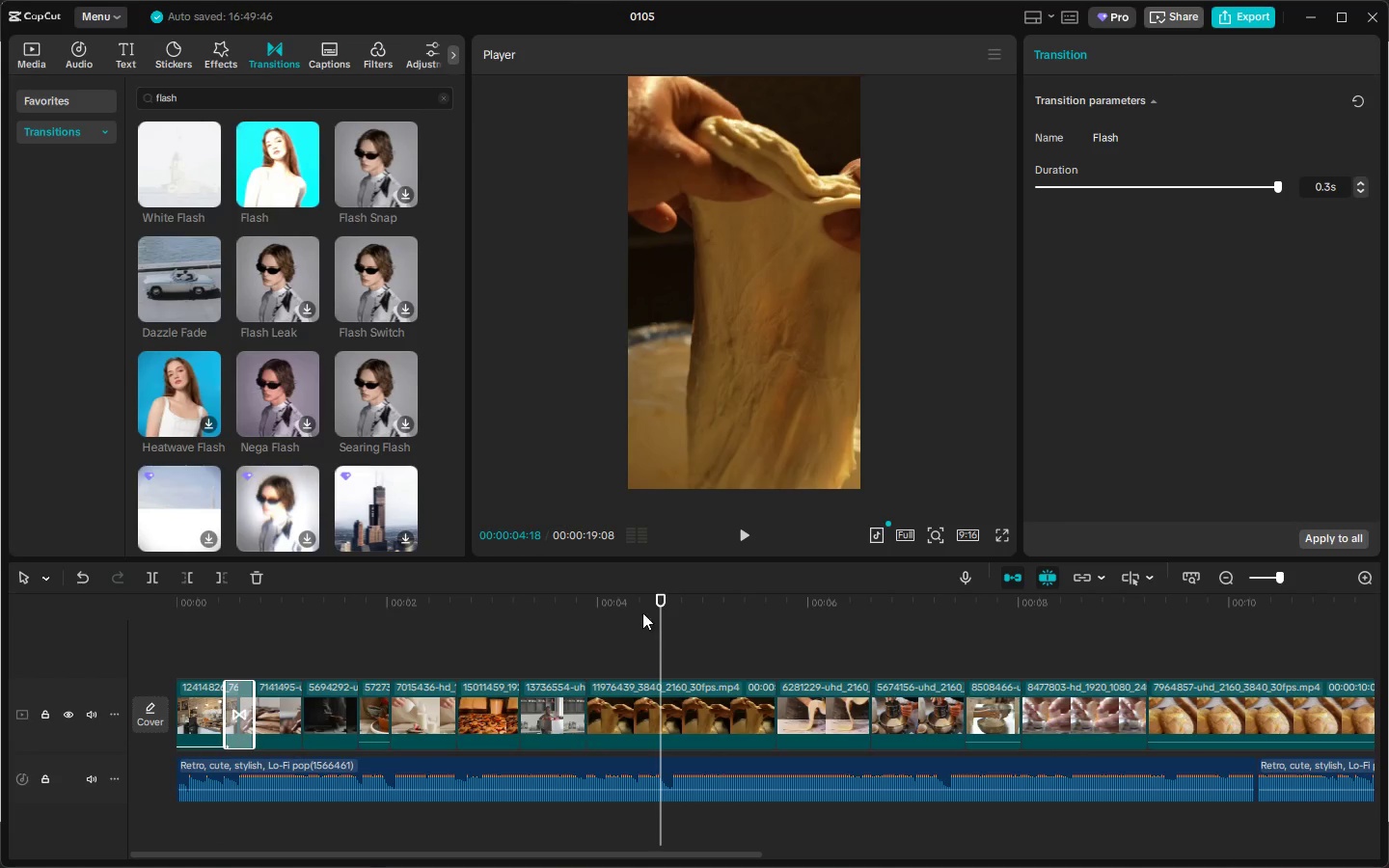 
left_click_drag(start_coordinate=[605, 602], to_coordinate=[501, 605])
 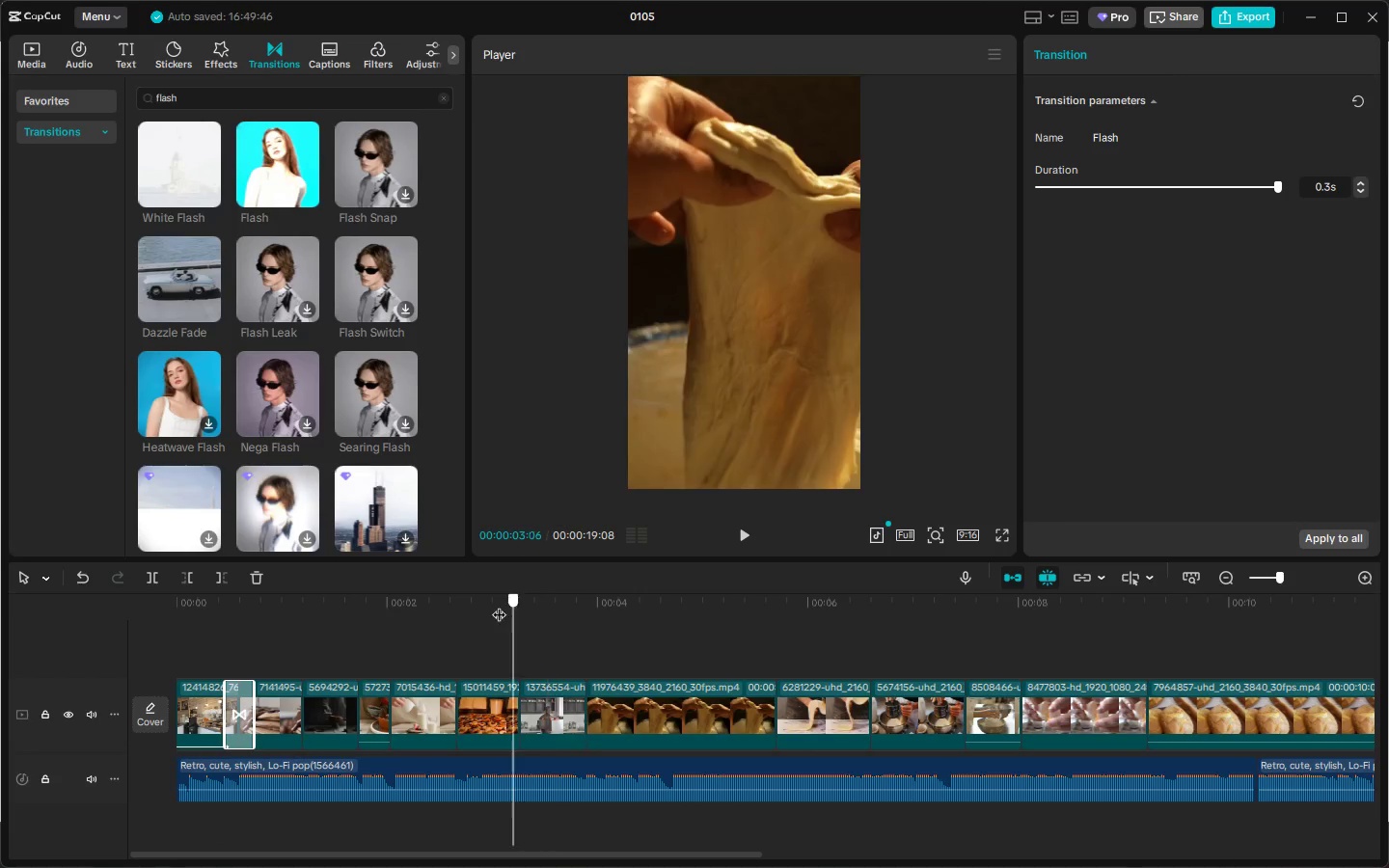 
key(Space)
 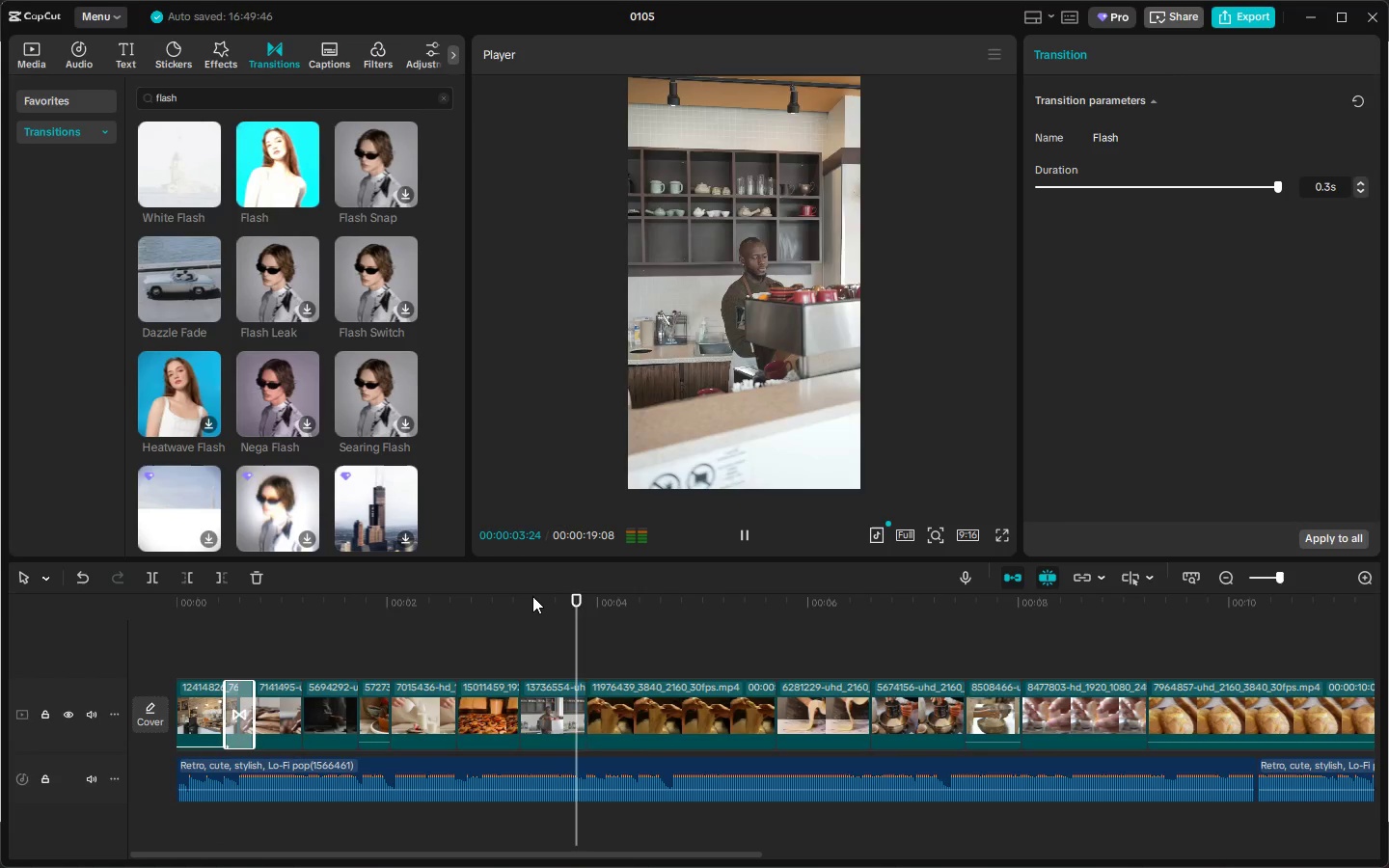 
key(Space)
 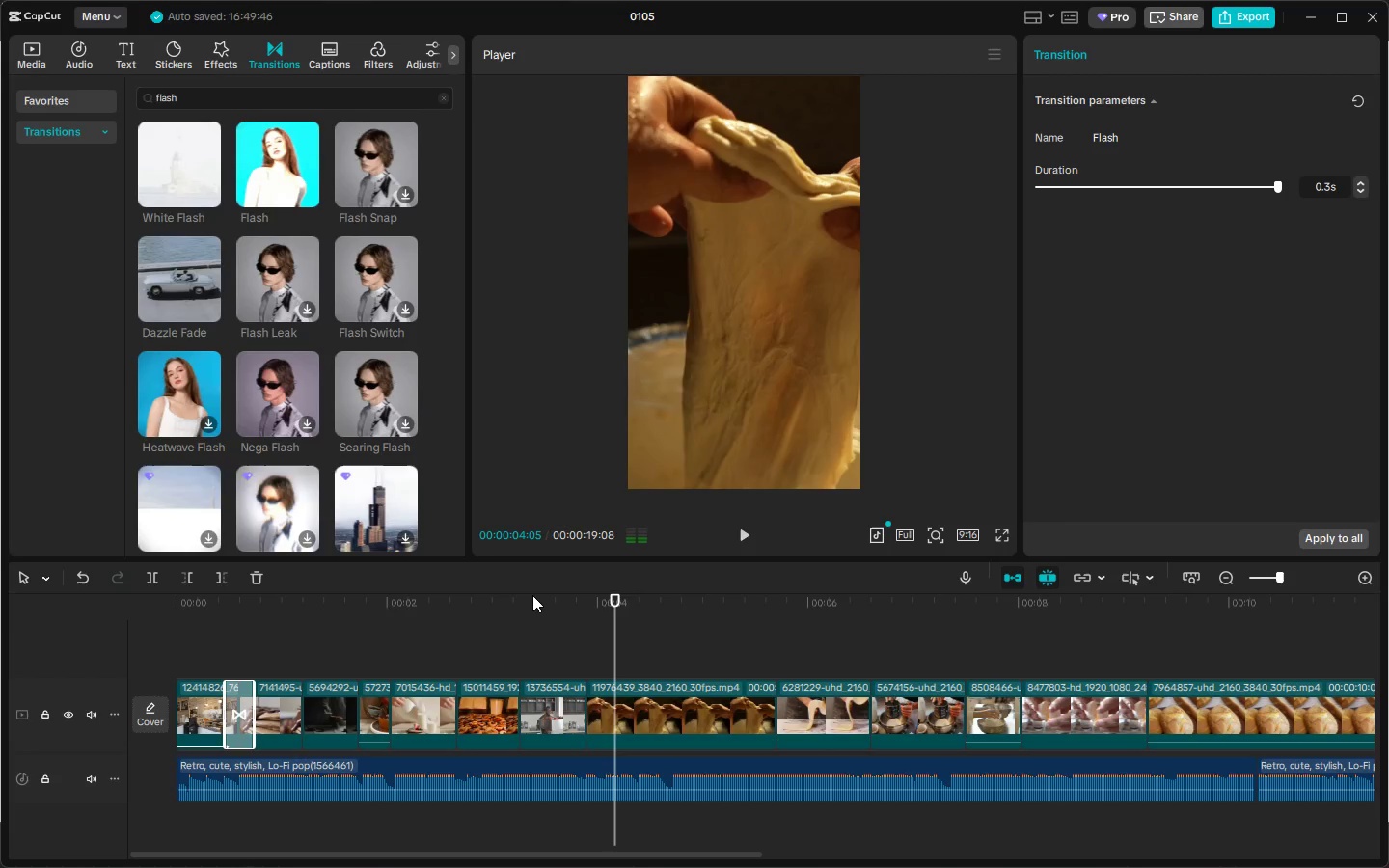 
key(Space)
 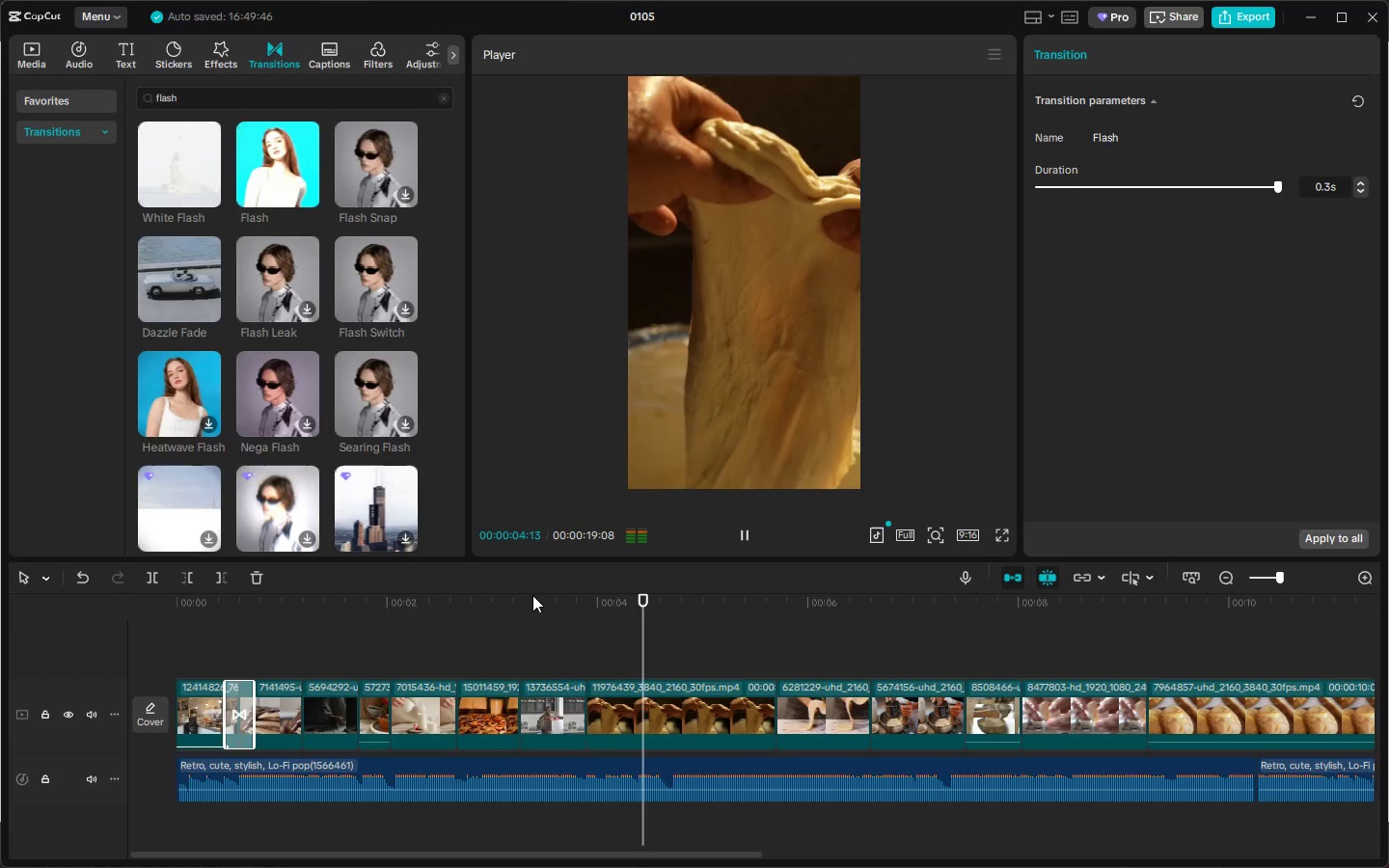 
key(Space)
 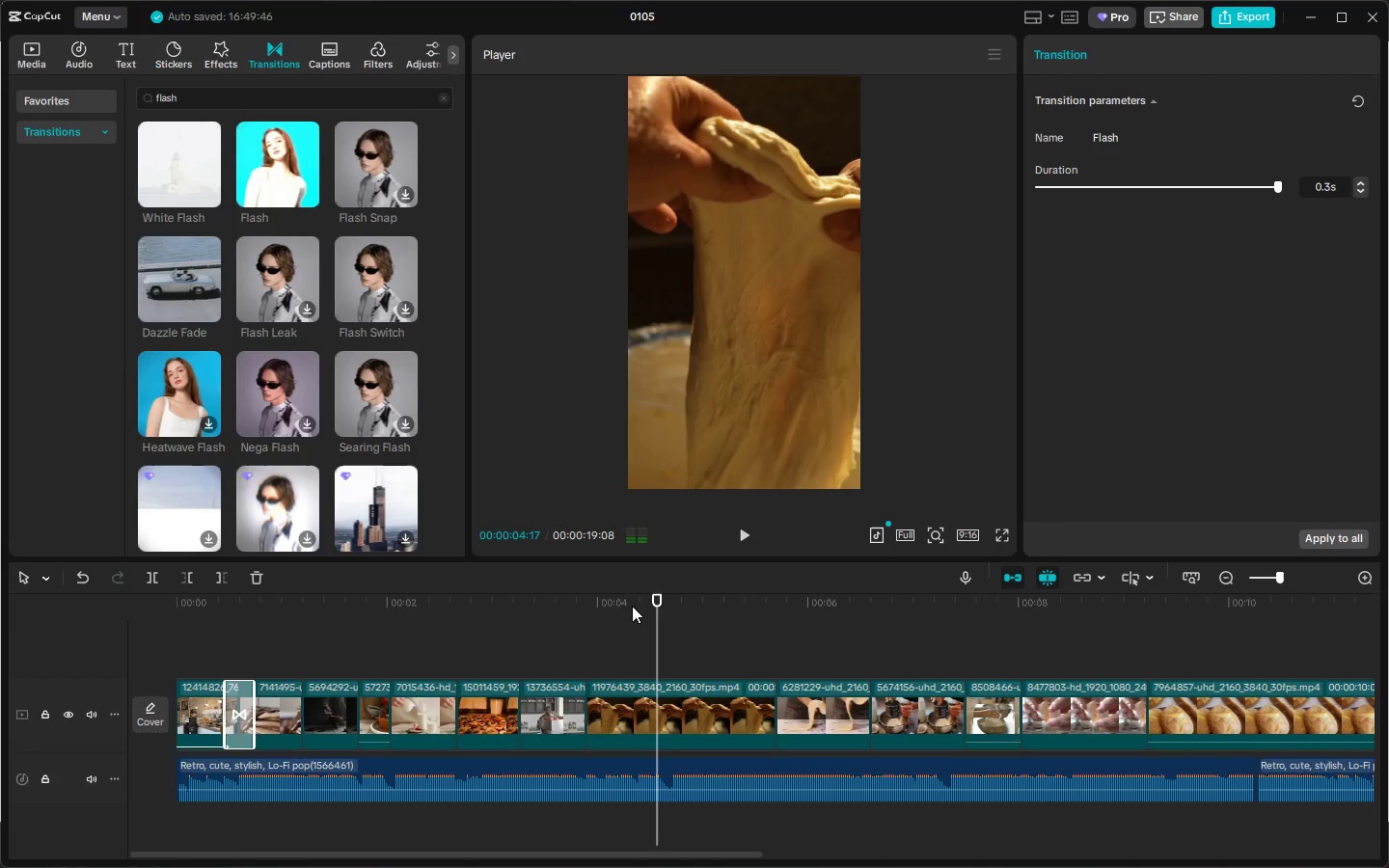 
key(Space)
 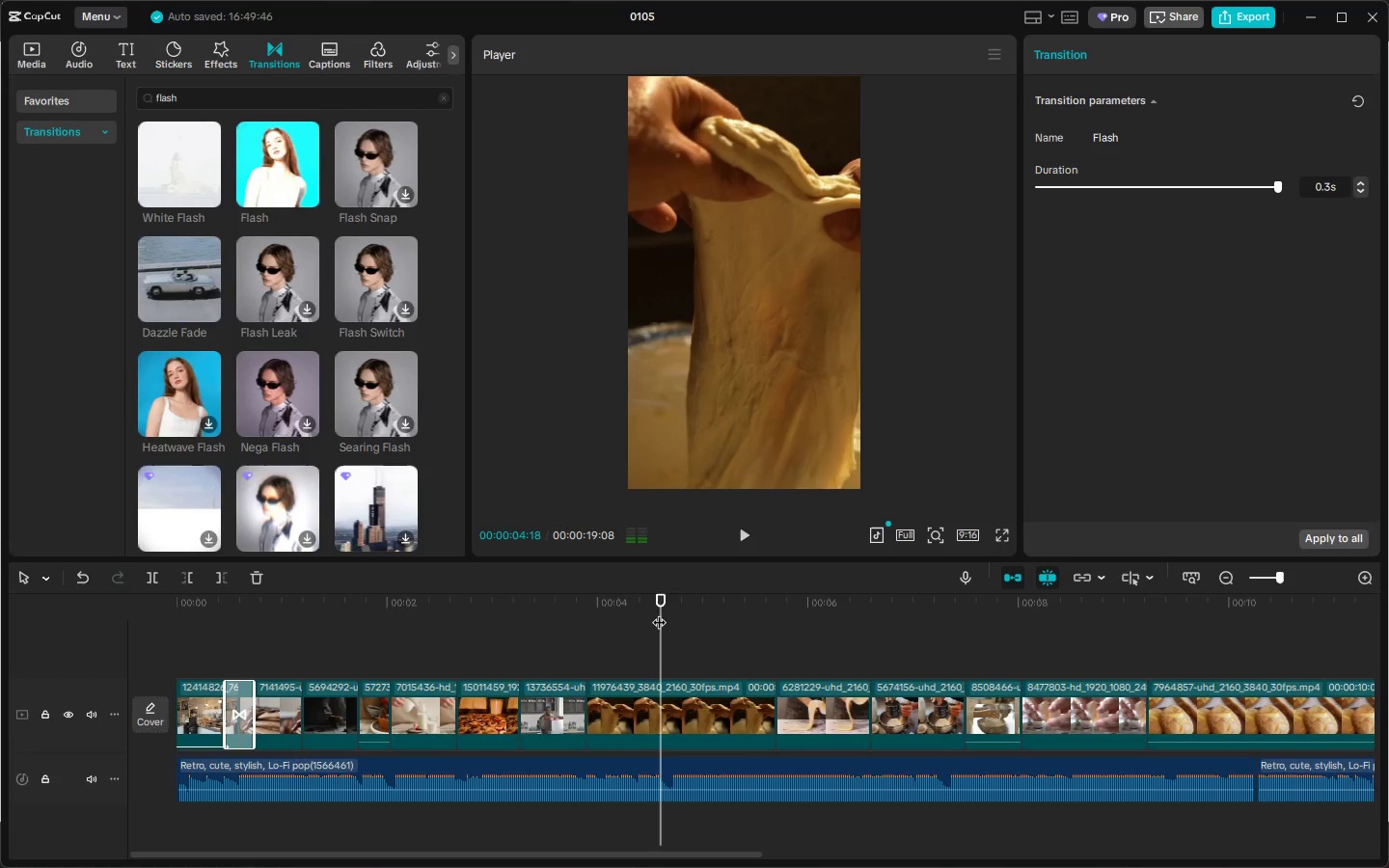 
key(Space)
 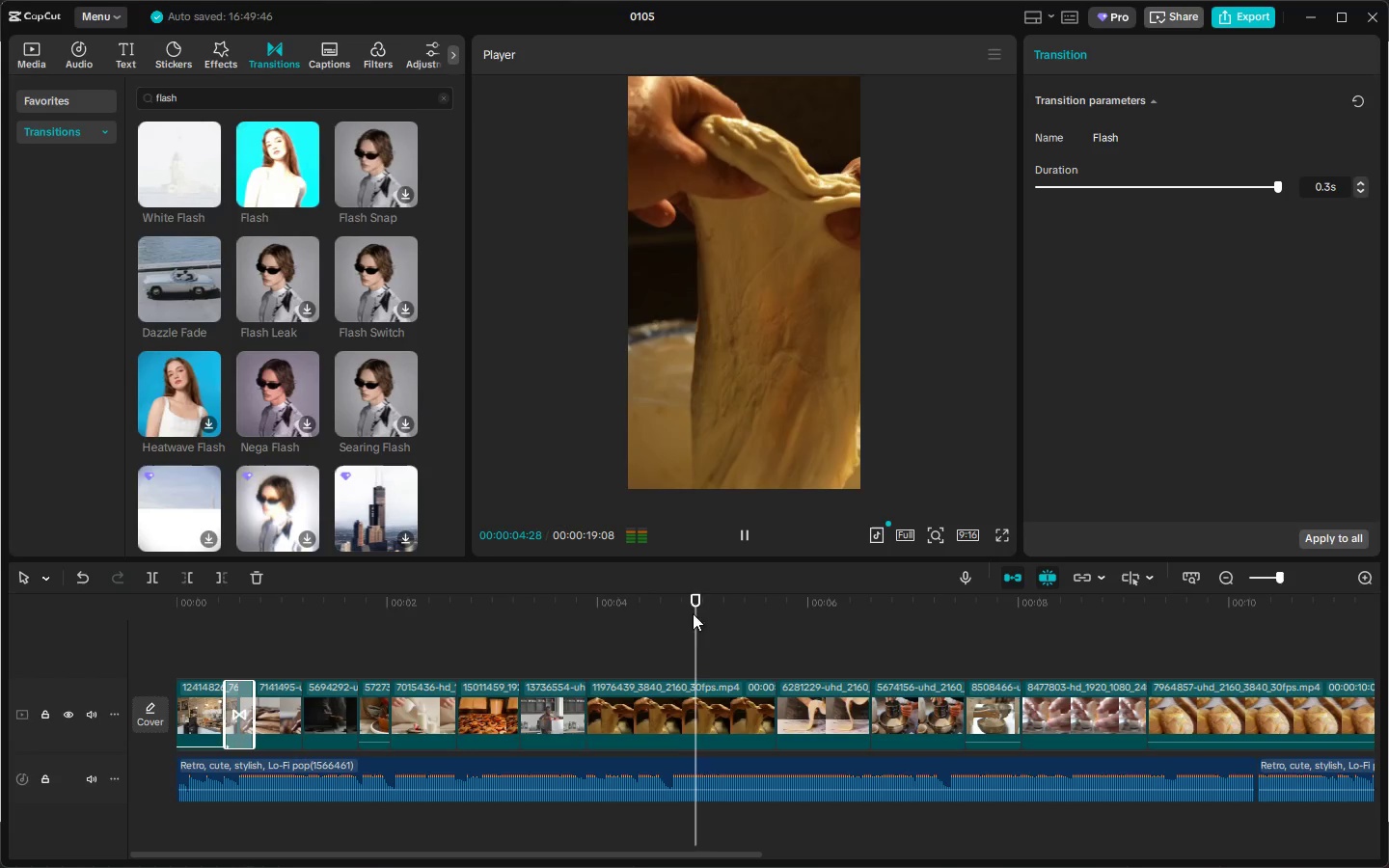 
key(Space)
 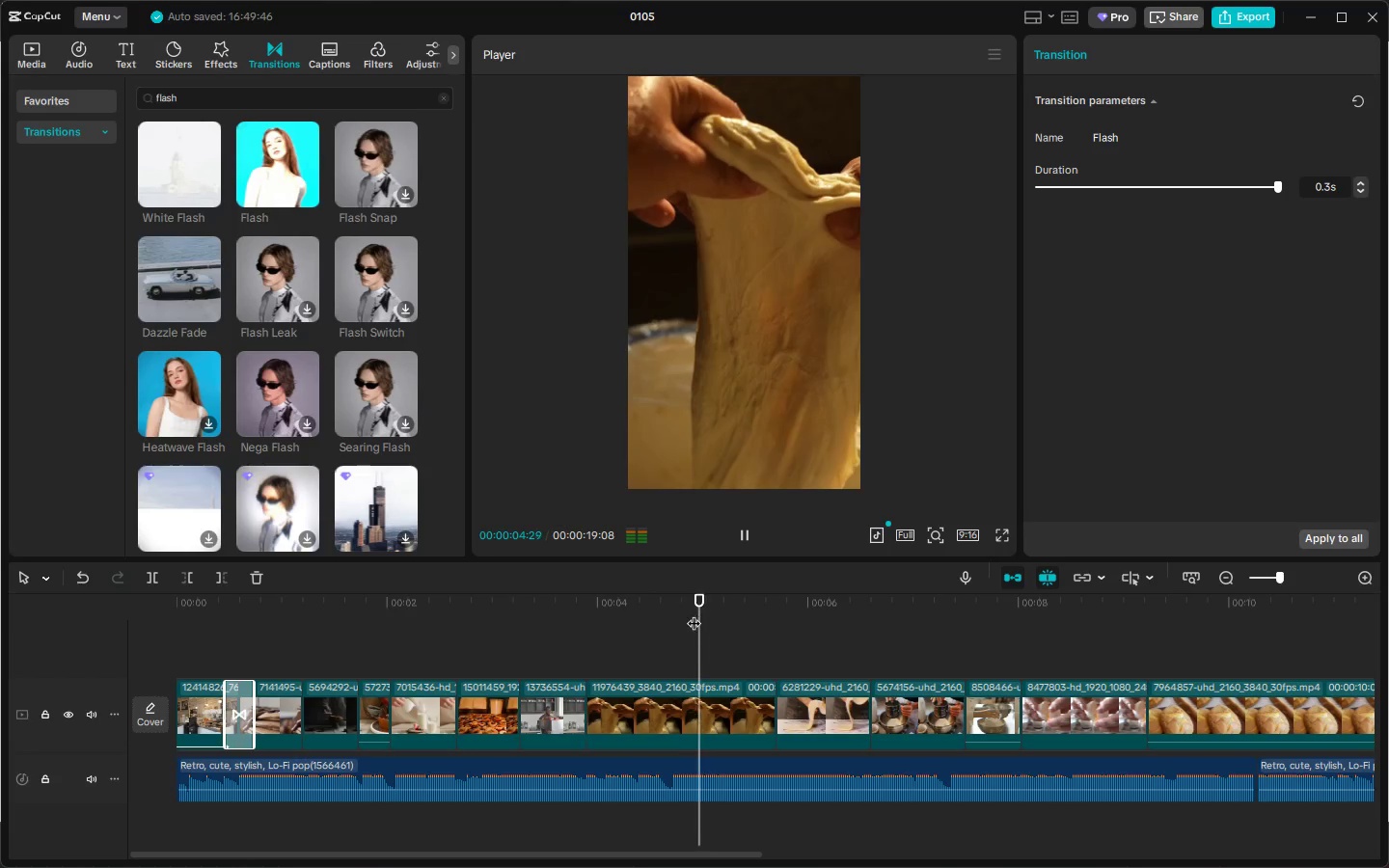 
left_click_drag(start_coordinate=[694, 613], to_coordinate=[667, 622])
 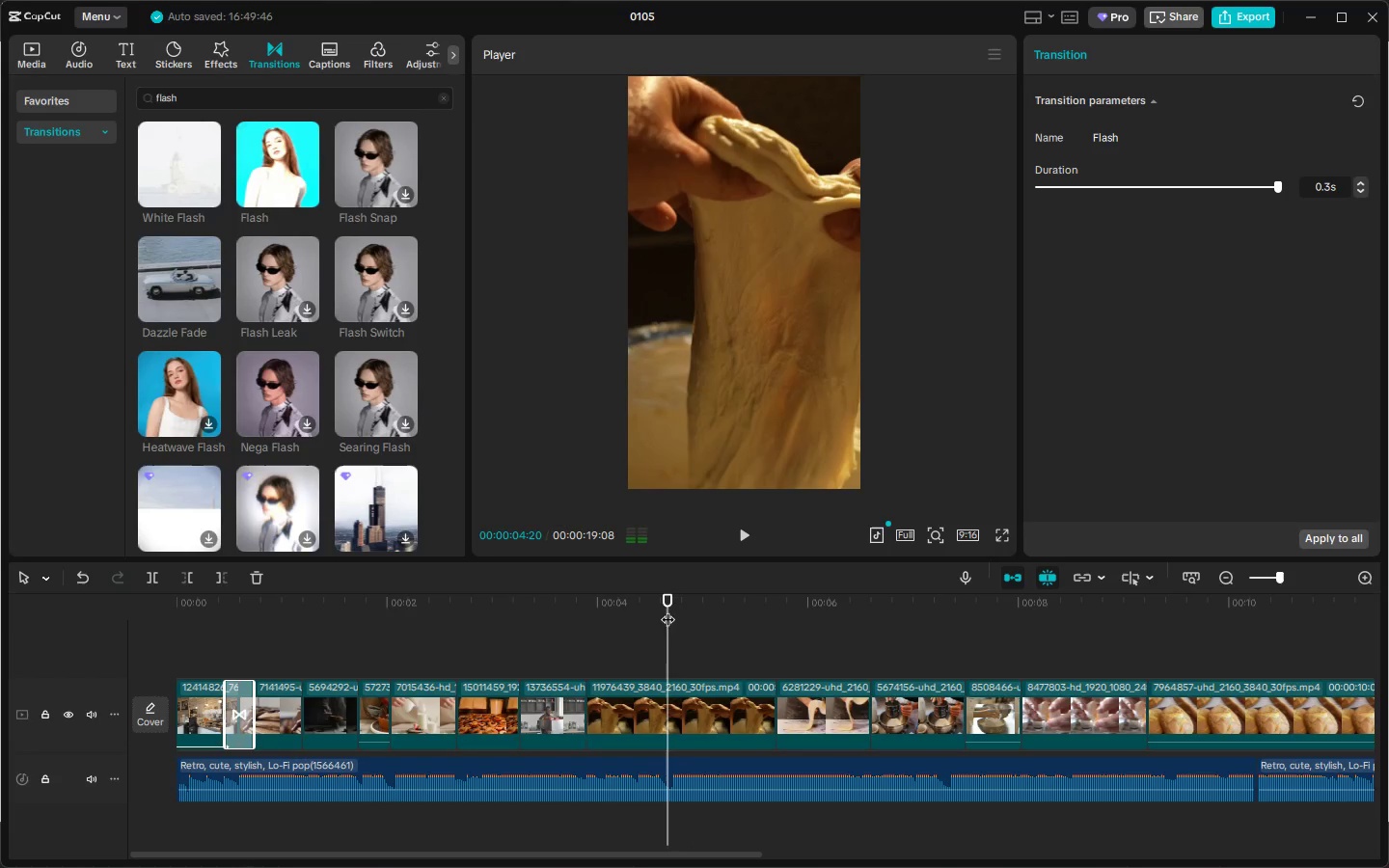 
hold_key(key=ControlLeft, duration=0.39)
 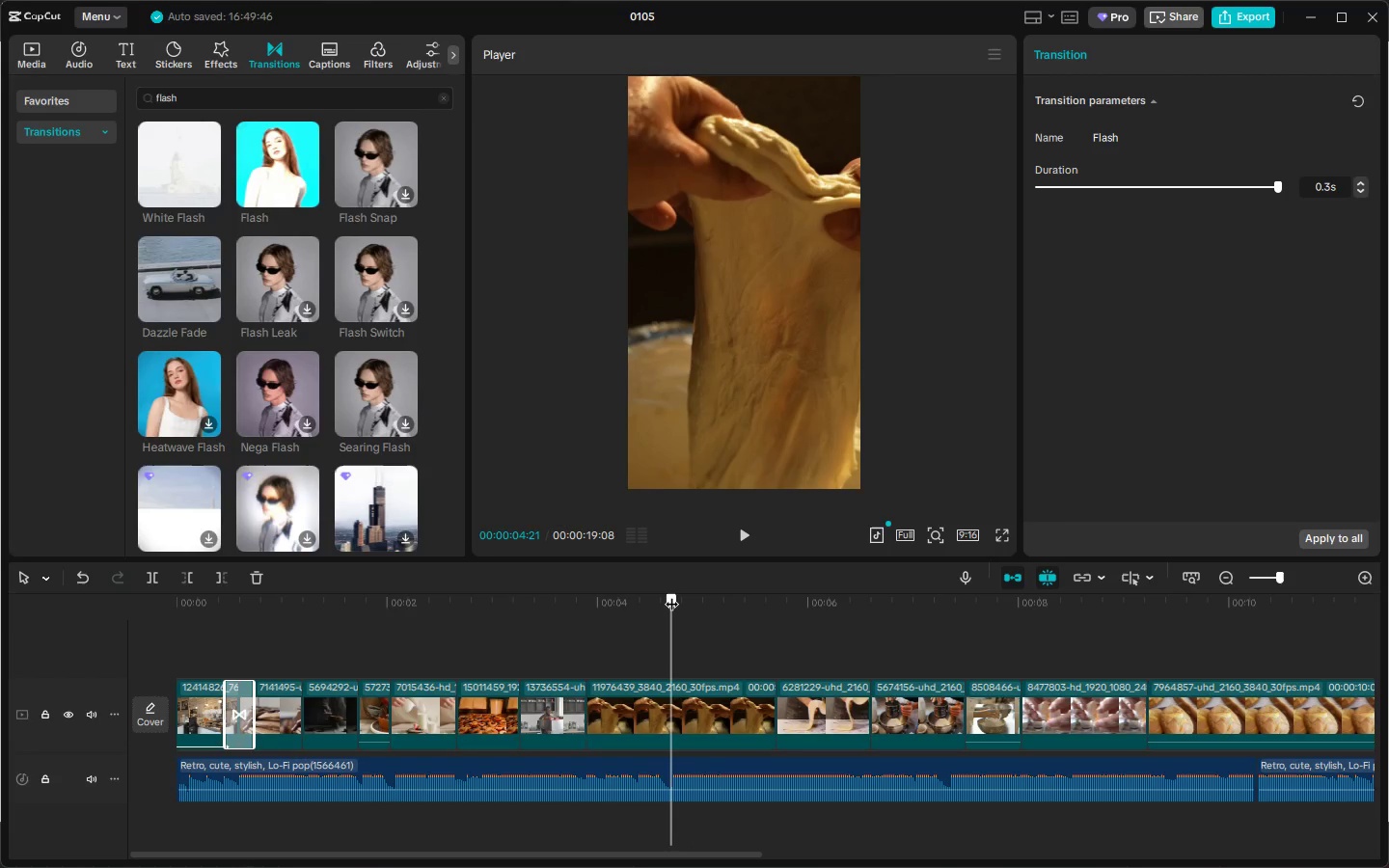 
key(Control+ControlLeft)
 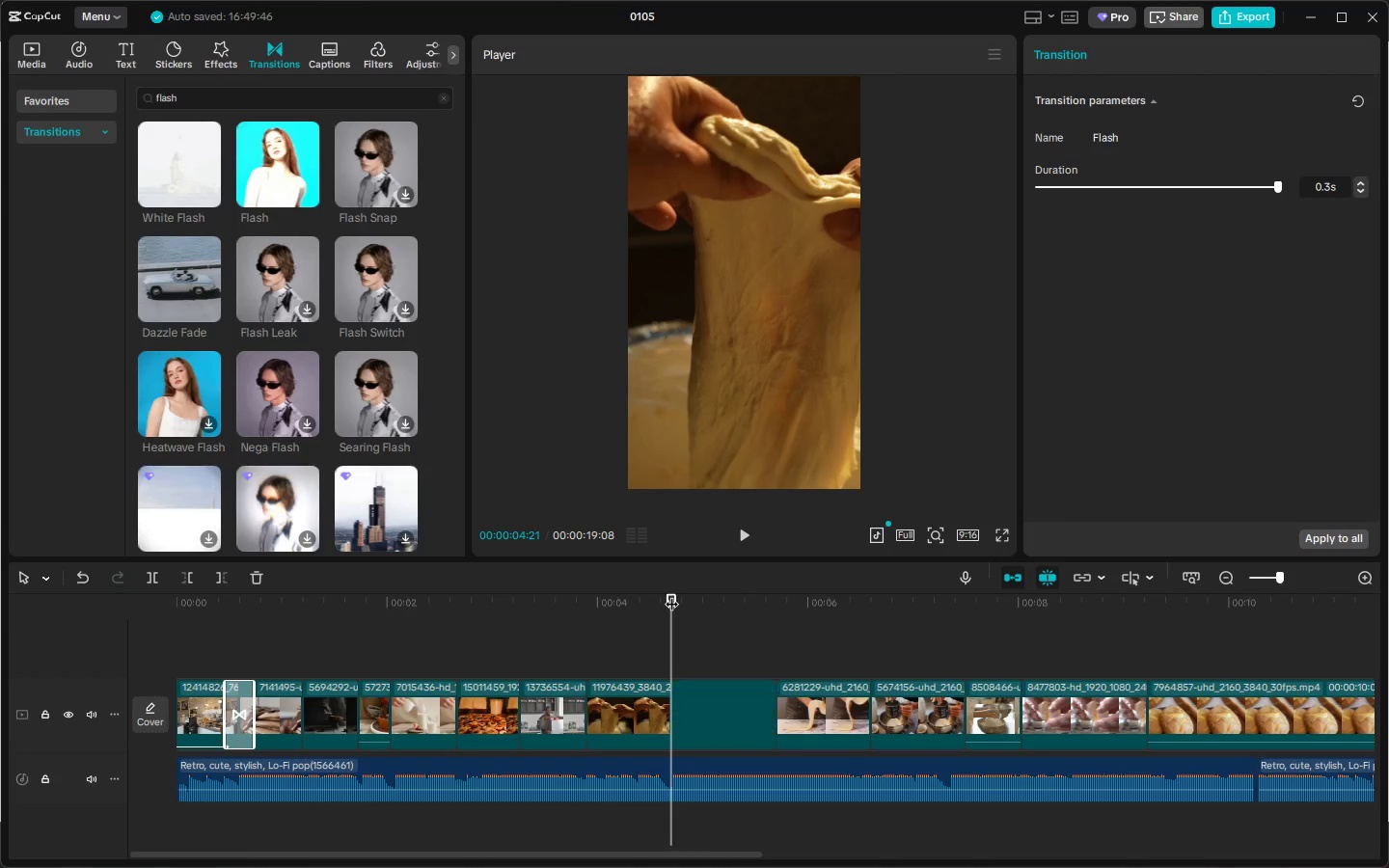 
key(Control+B)
 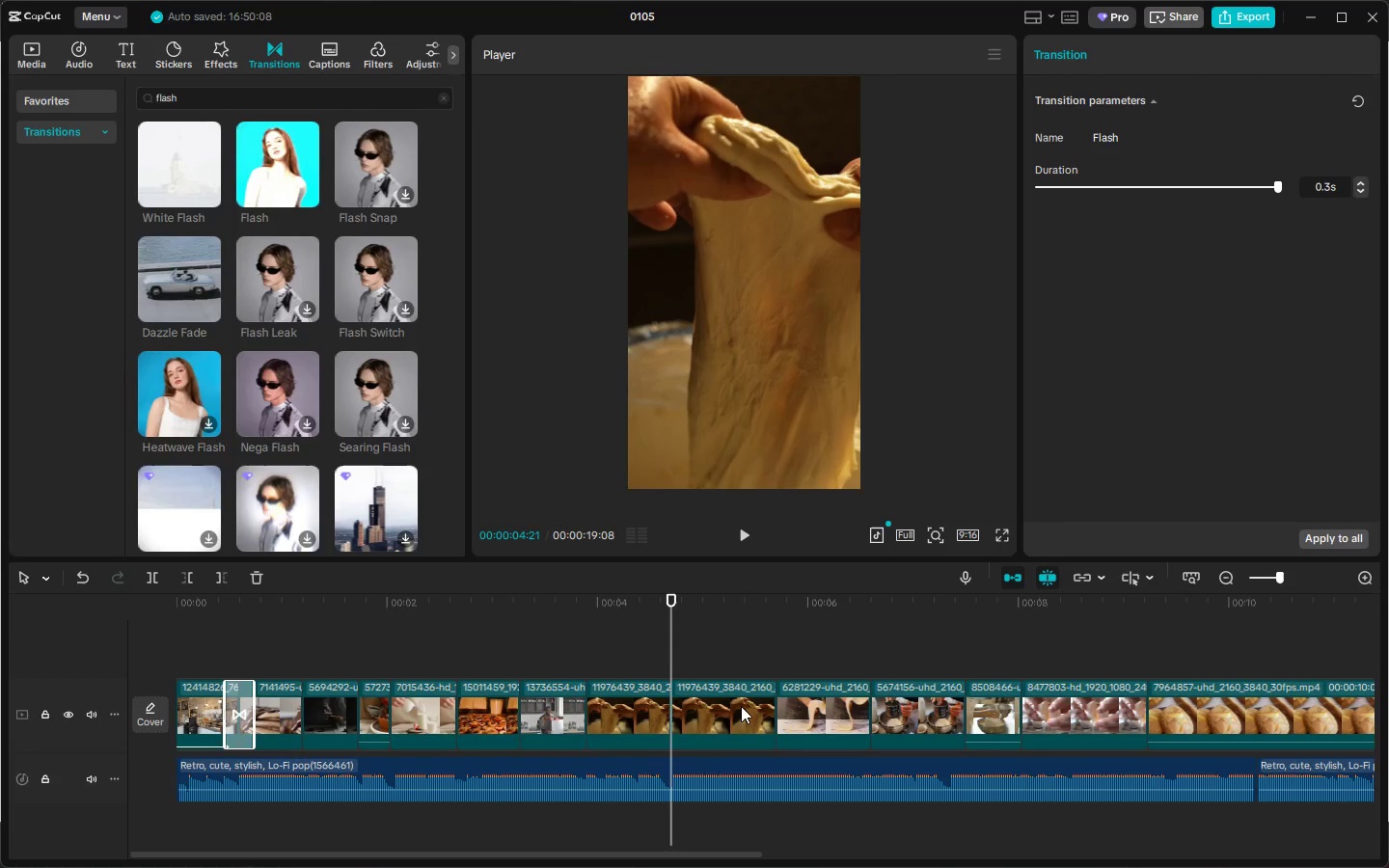 
left_click([741, 706])
 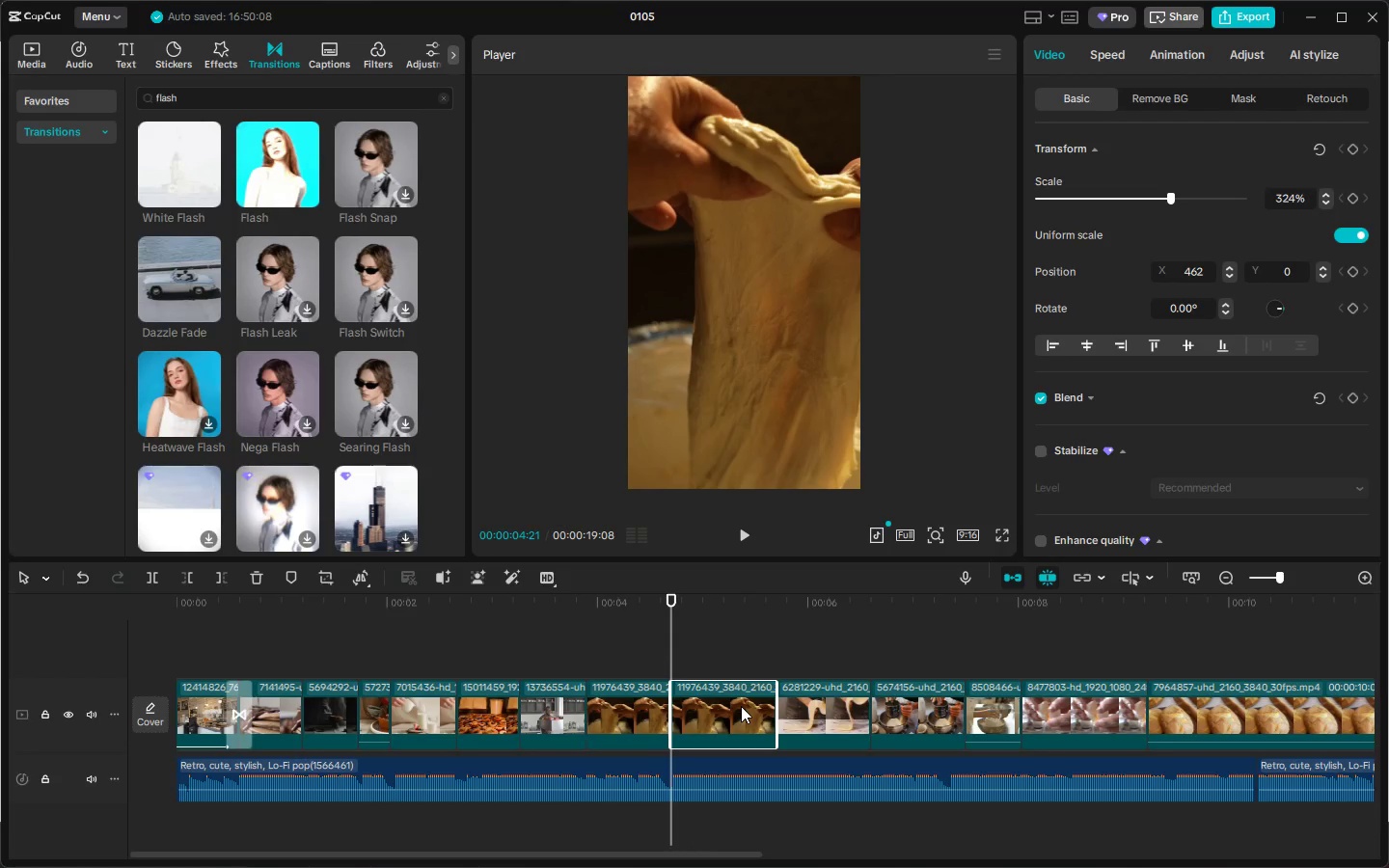 
key(Delete)
 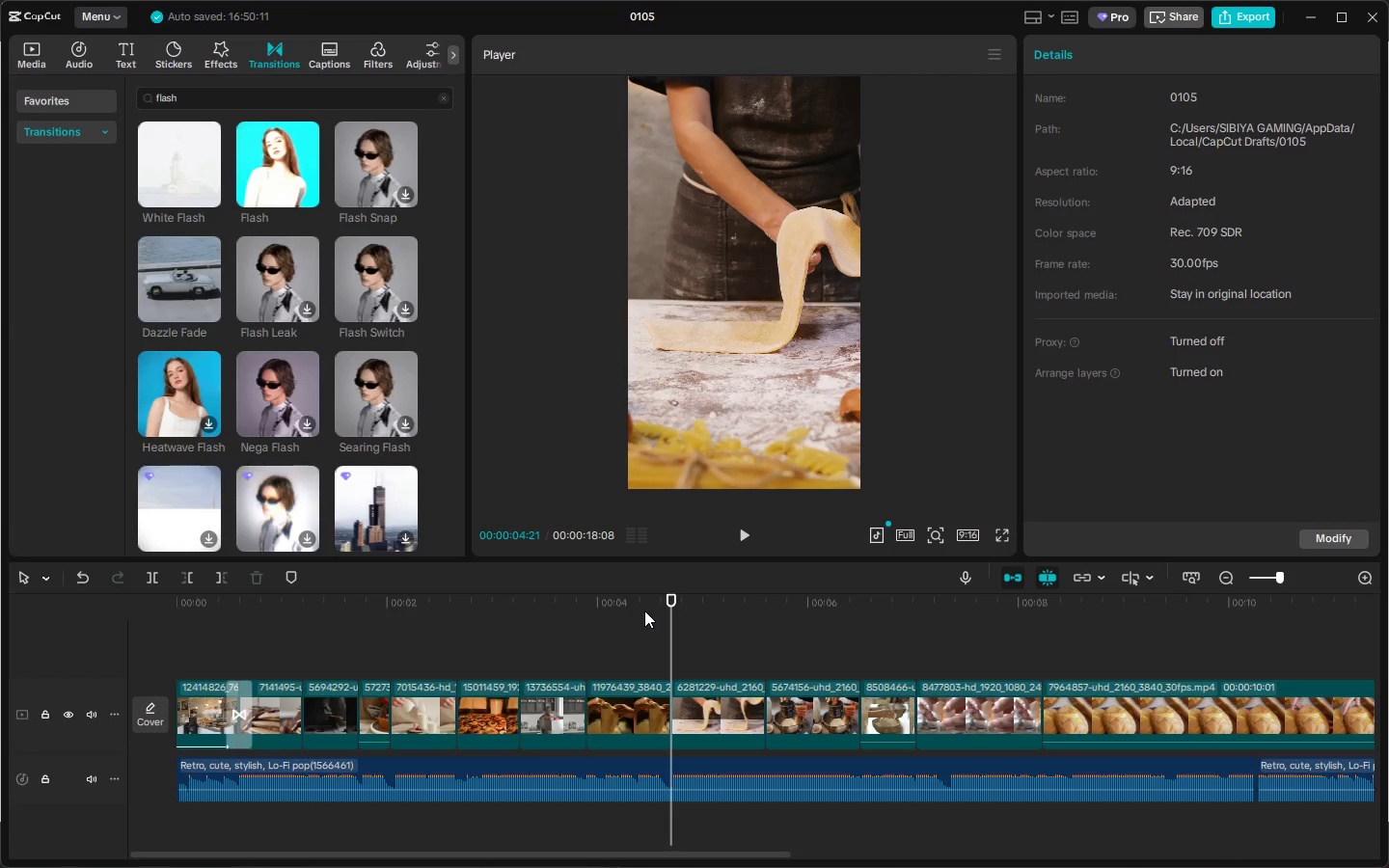 
key(Space)
 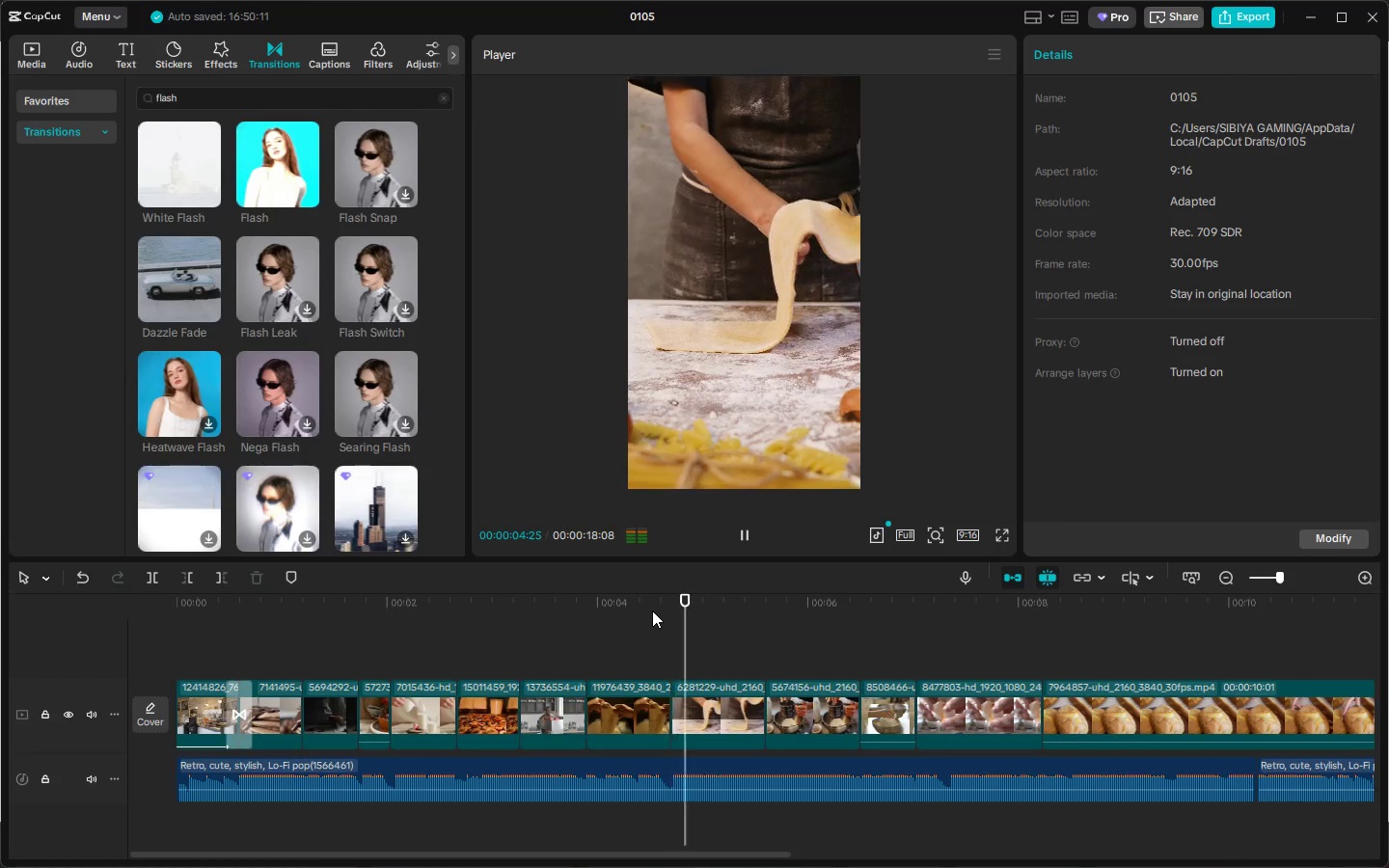 
key(Space)
 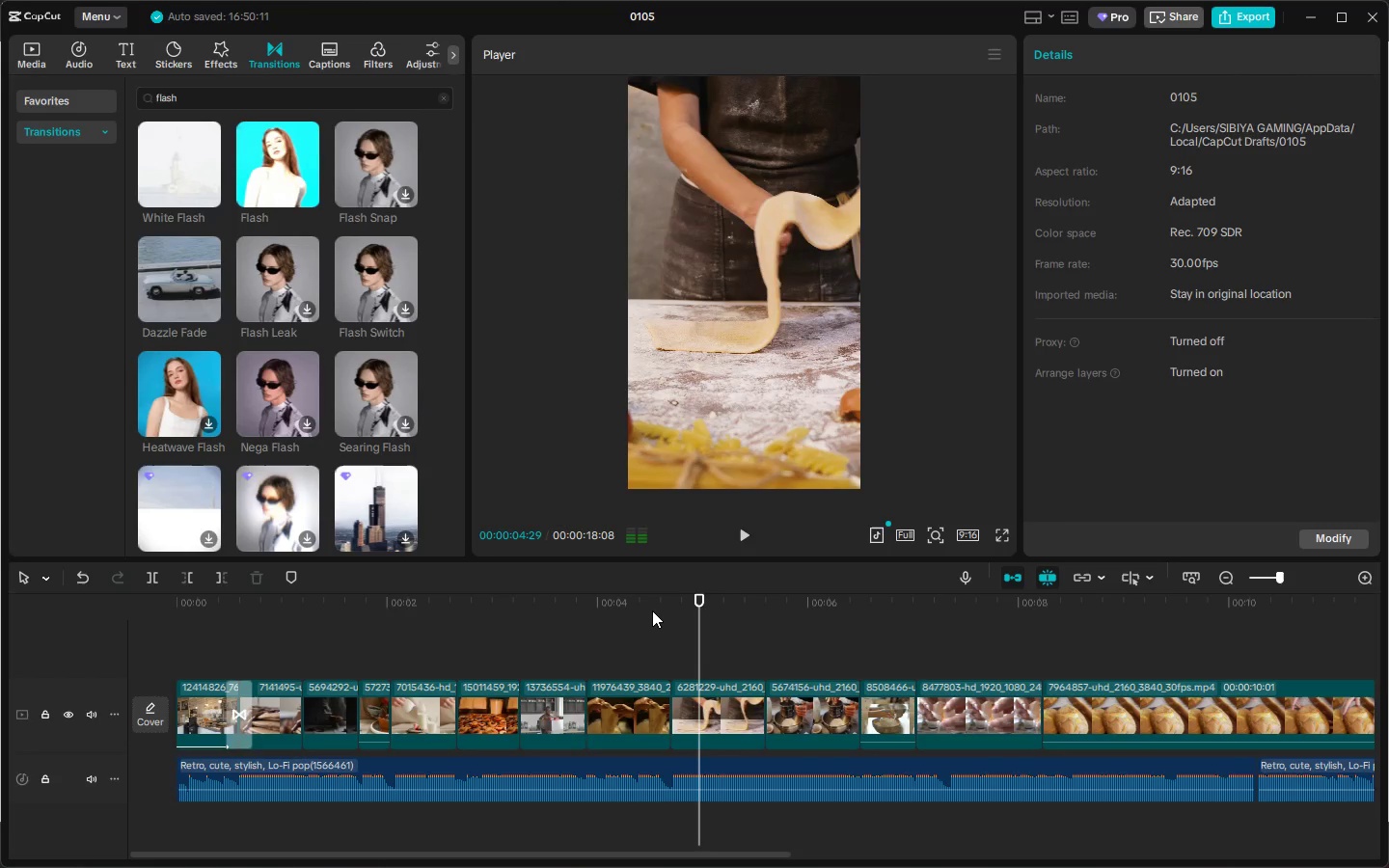 
key(Space)
 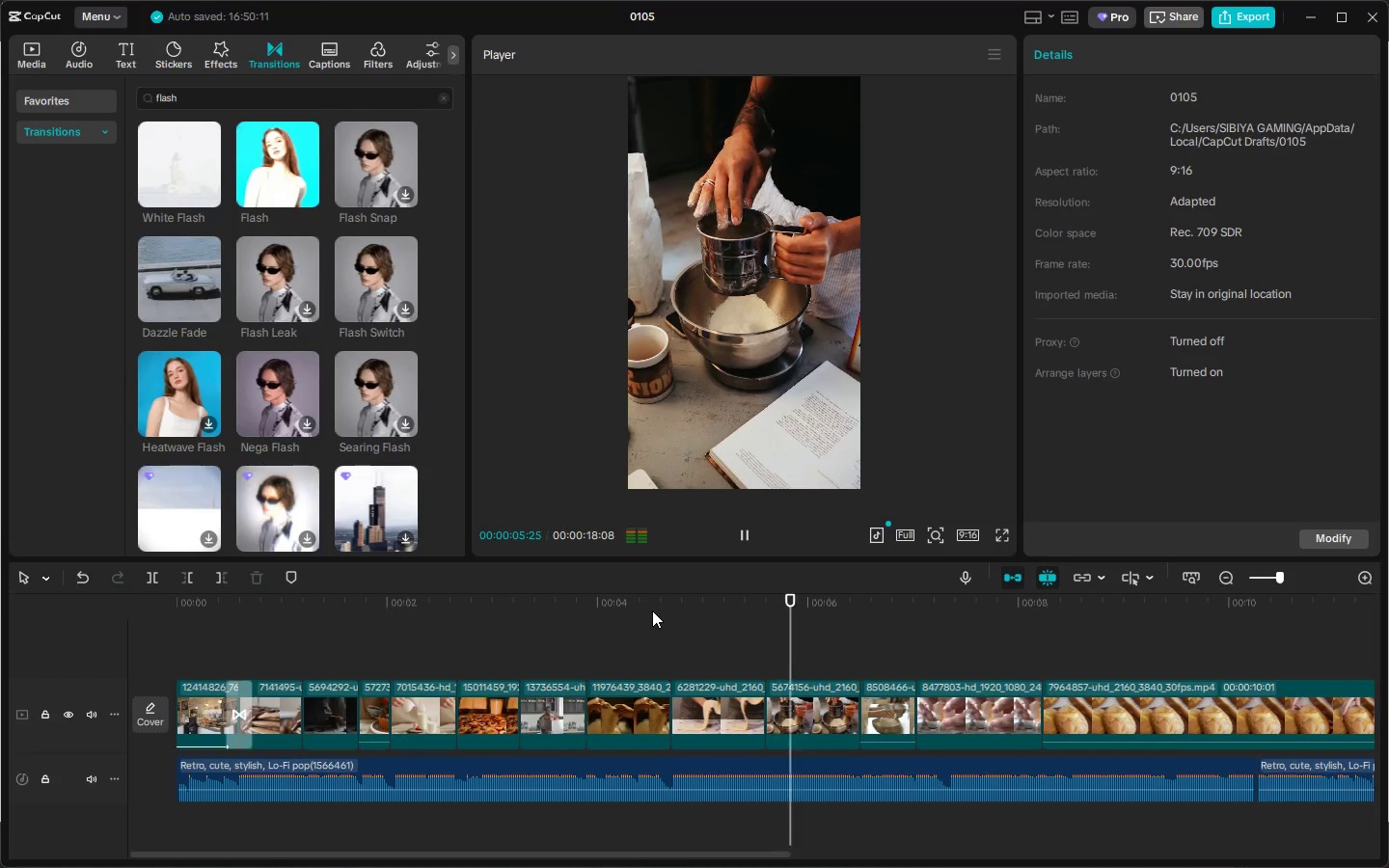 
key(Space)
 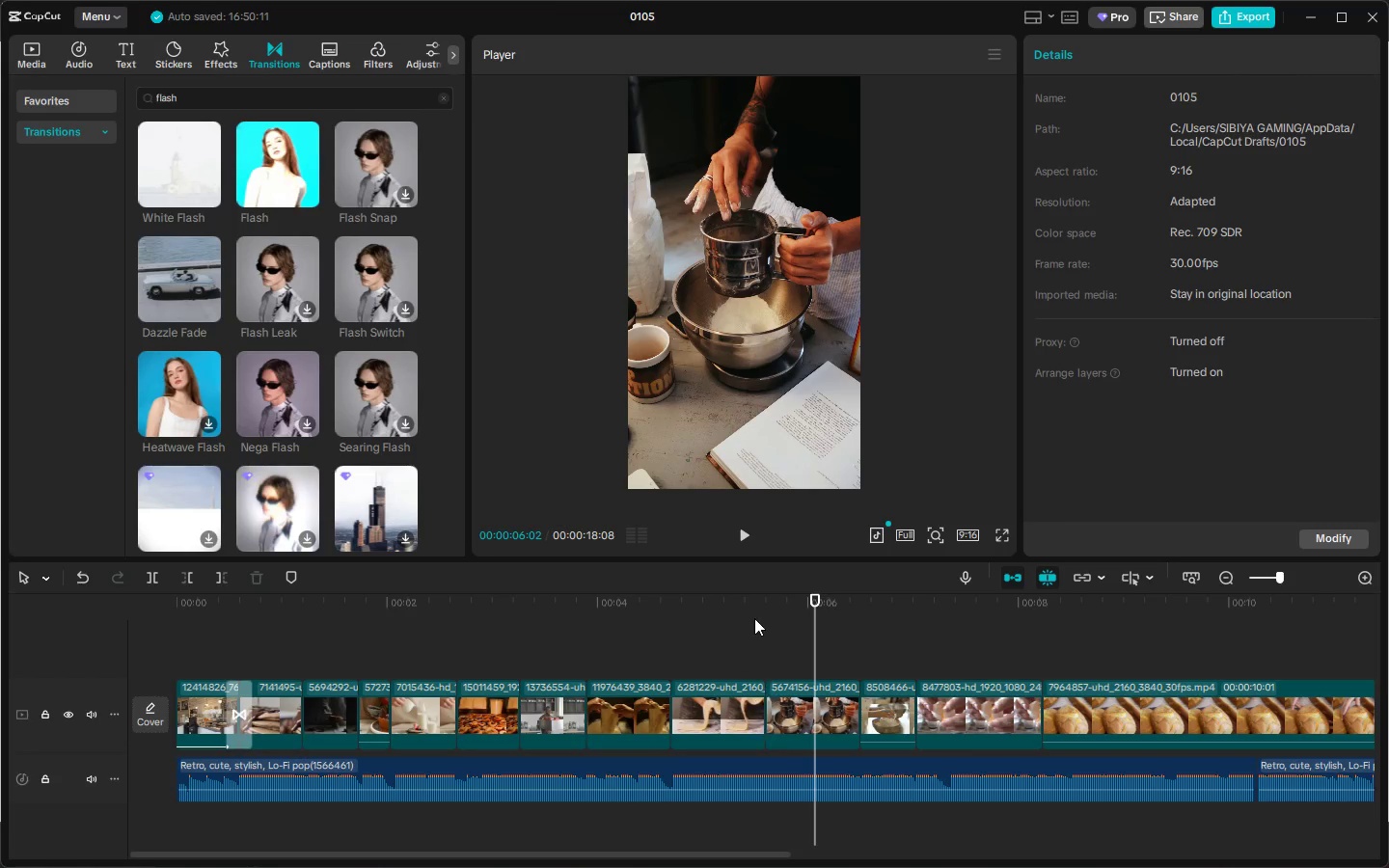 
key(Space)
 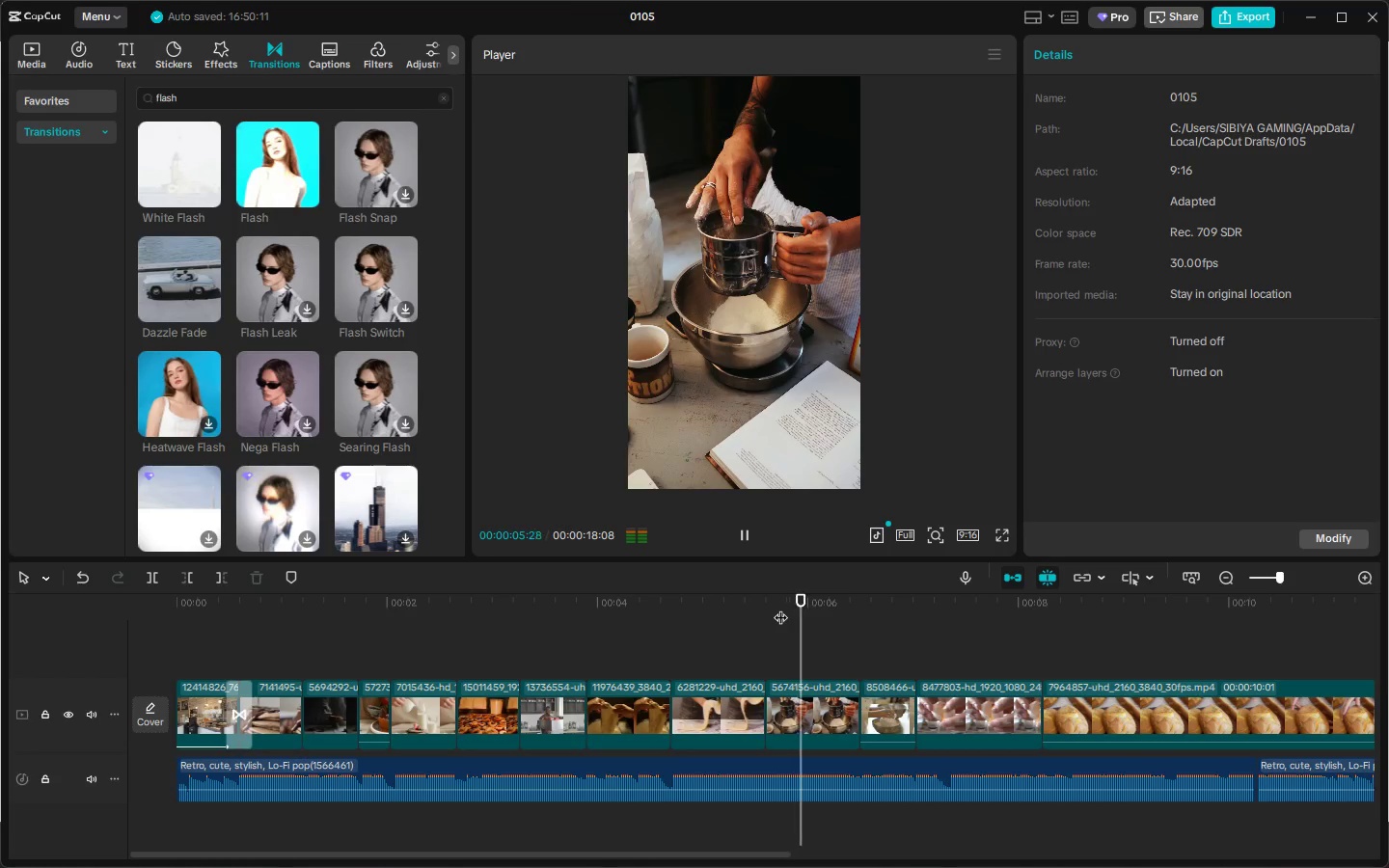 
key(Space)
 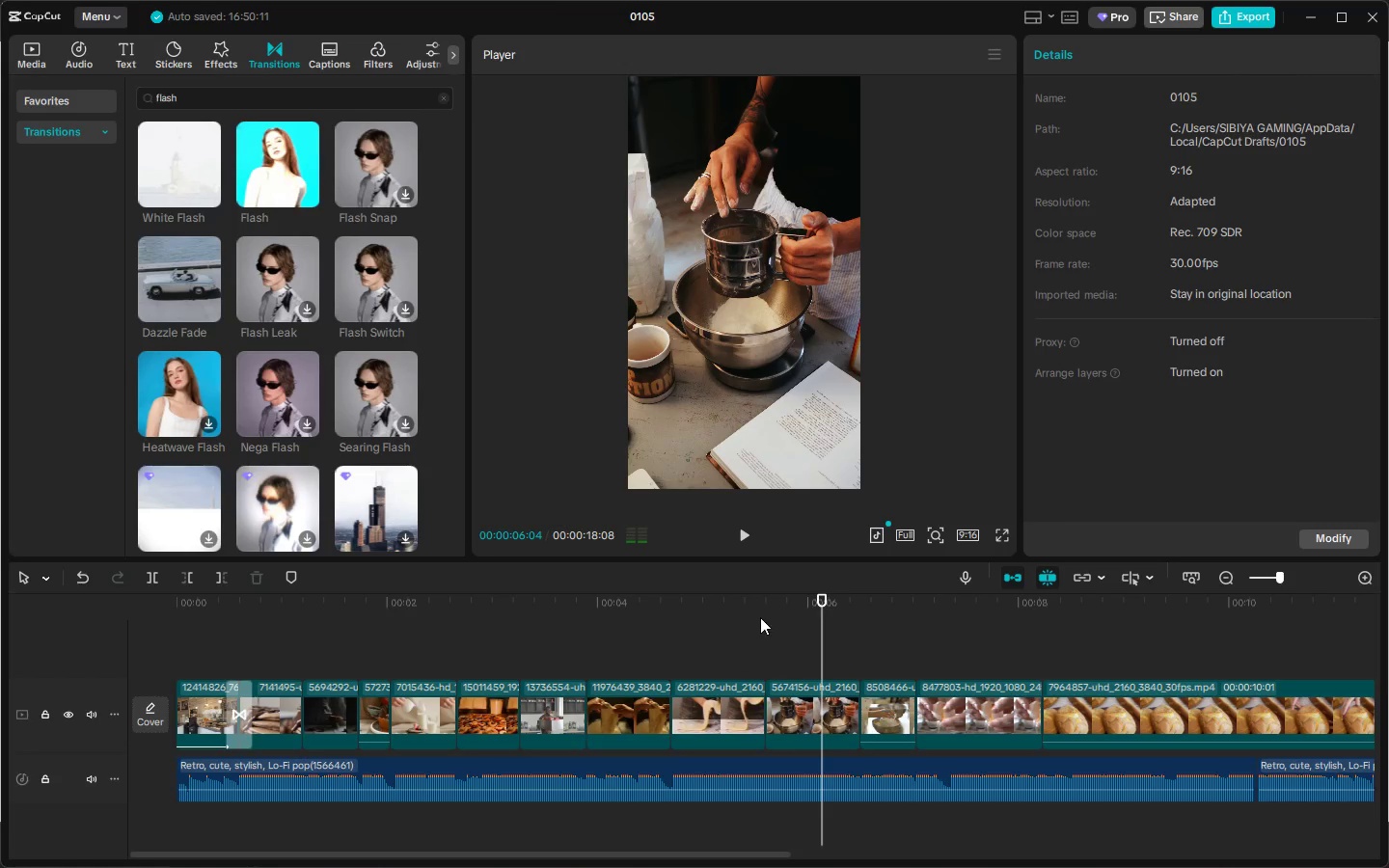 
left_click([751, 600])
 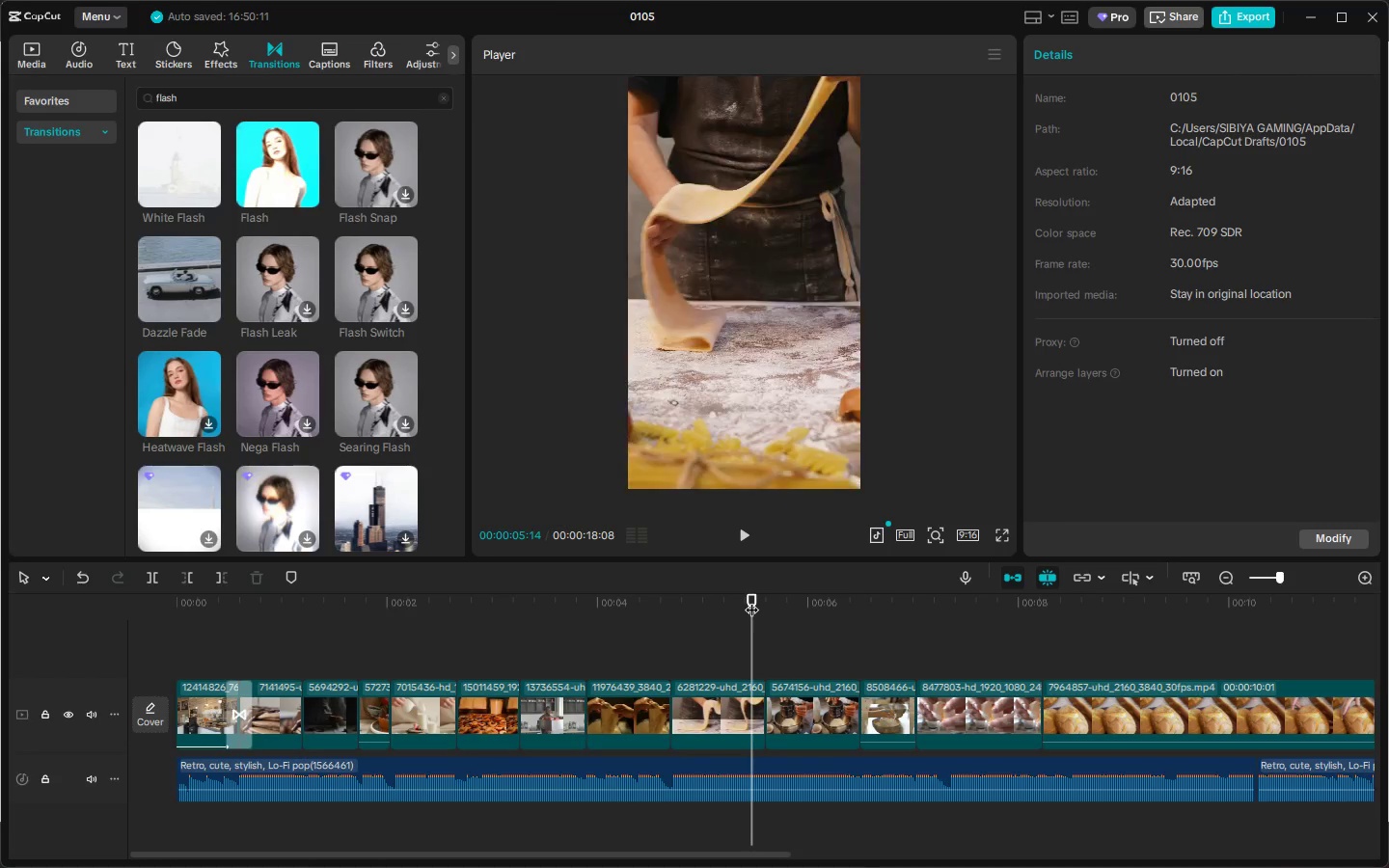 
key(Space)
 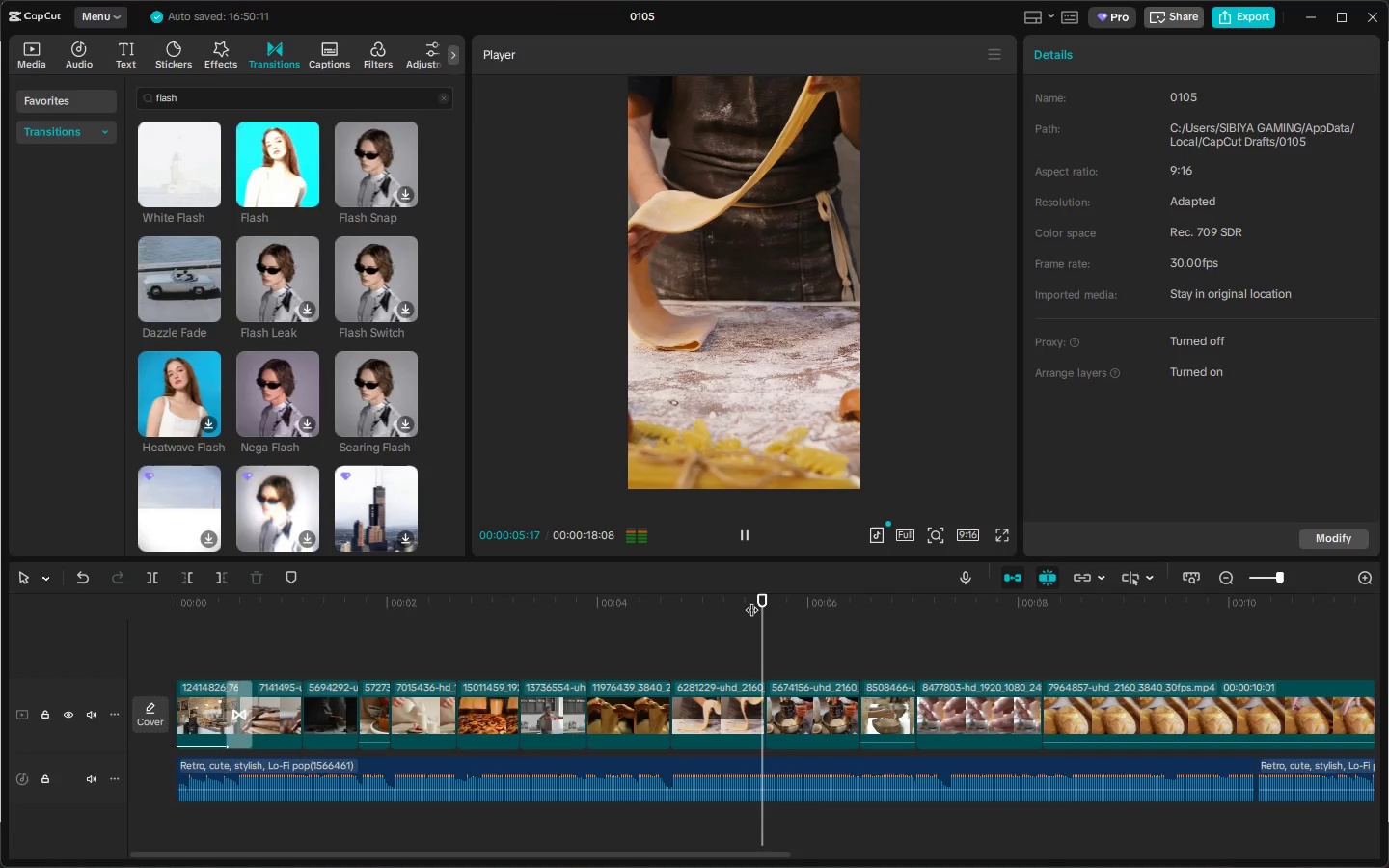 
key(Space)
 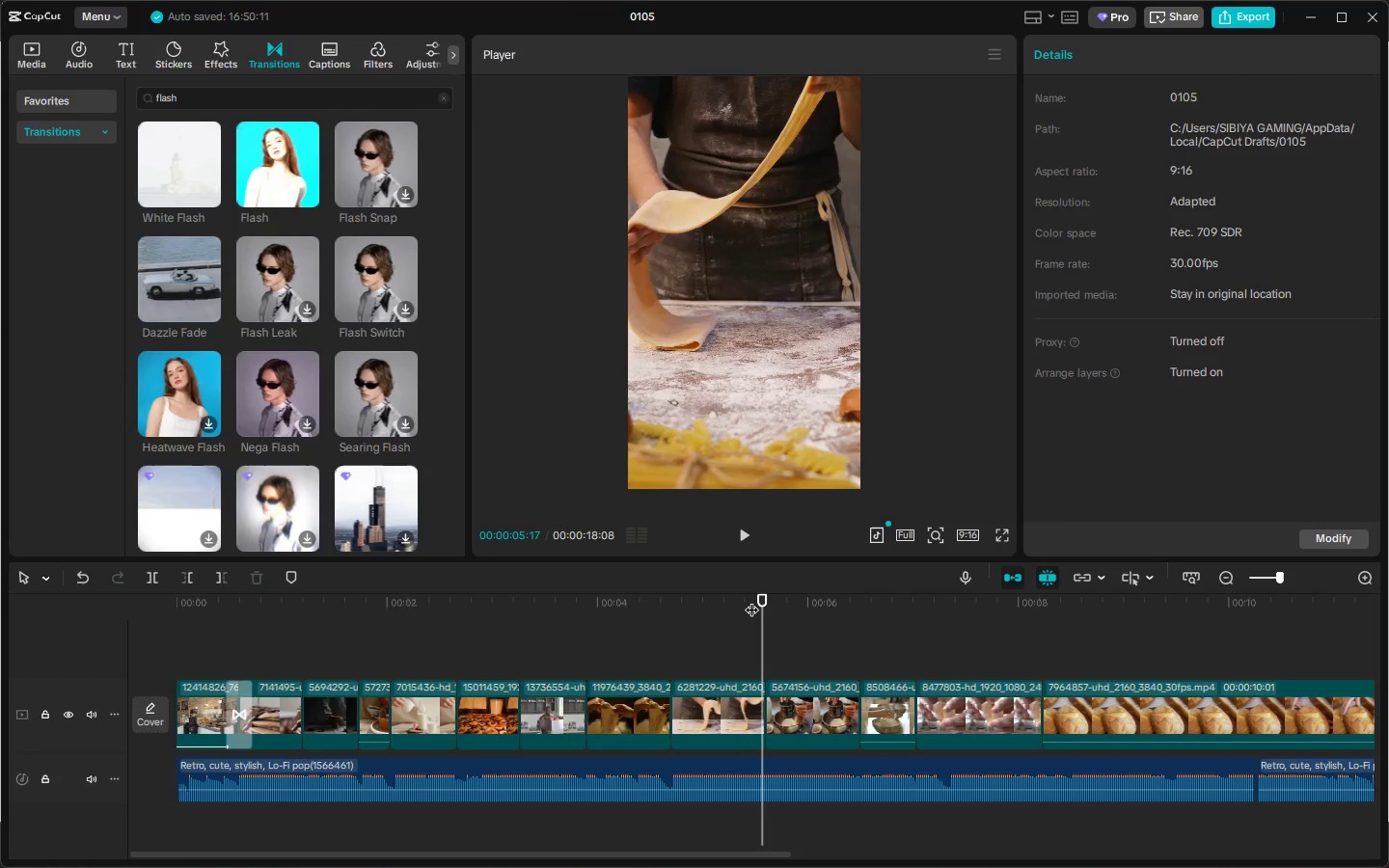 
key(Space)
 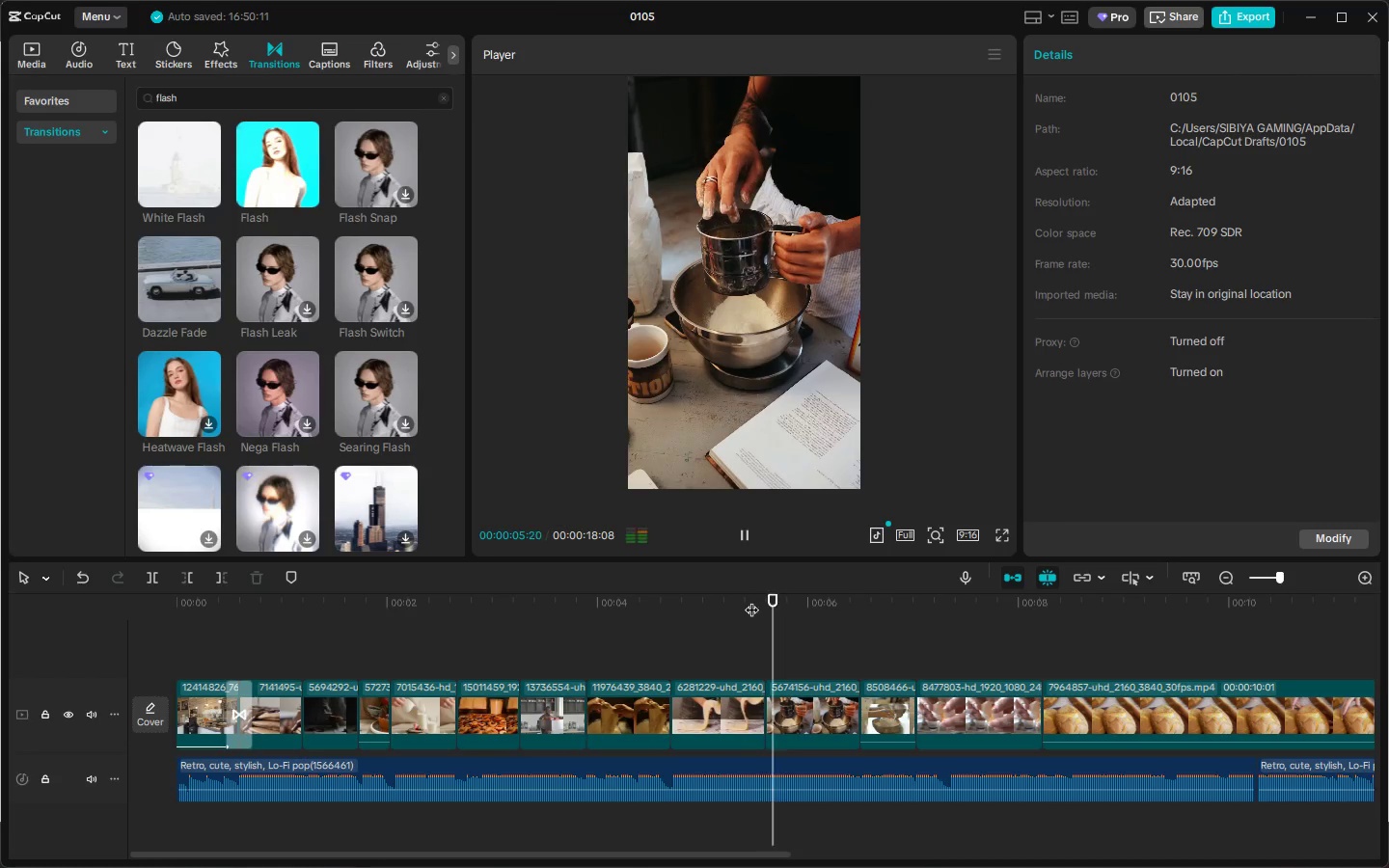 
key(Space)
 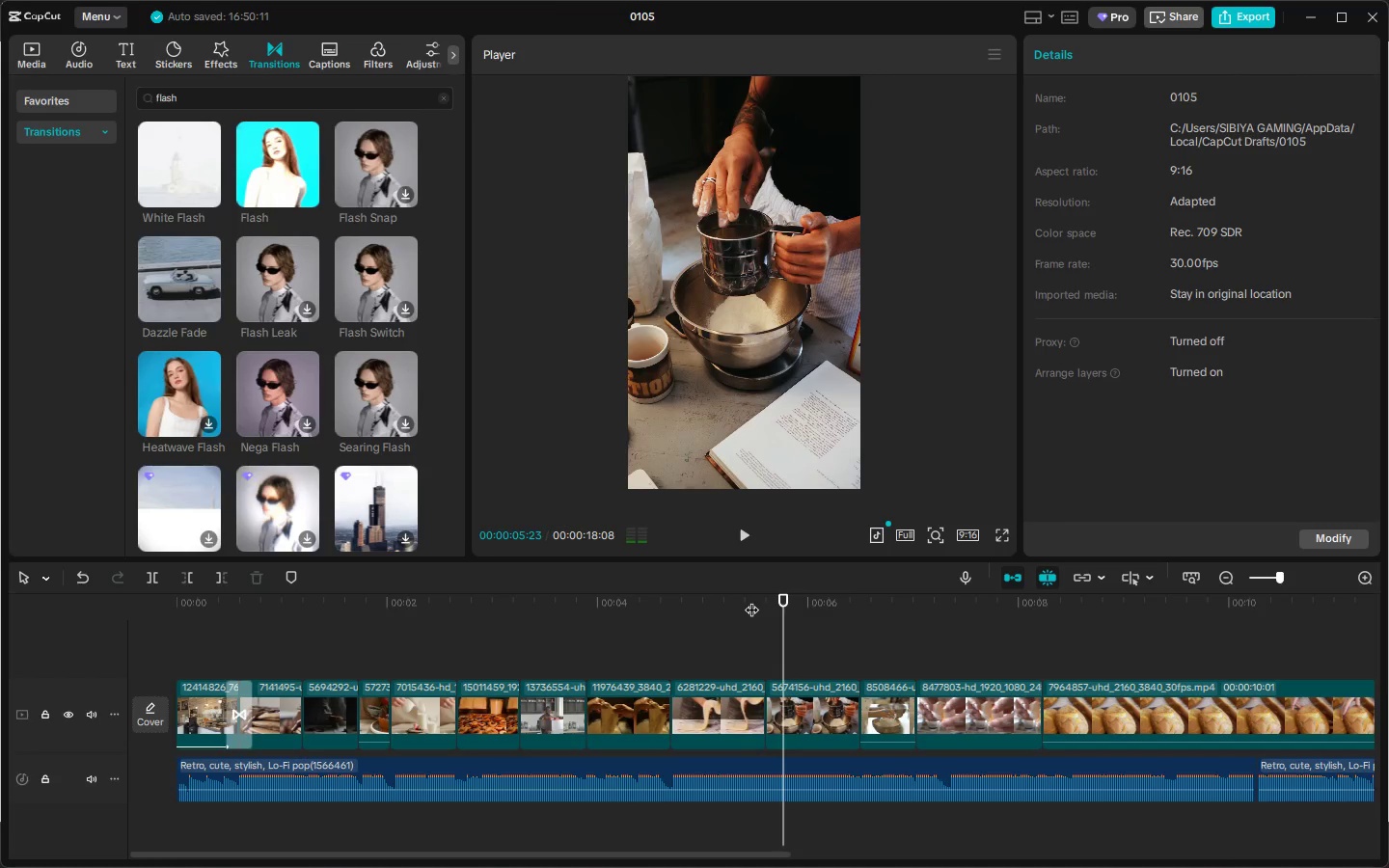 
key(Space)
 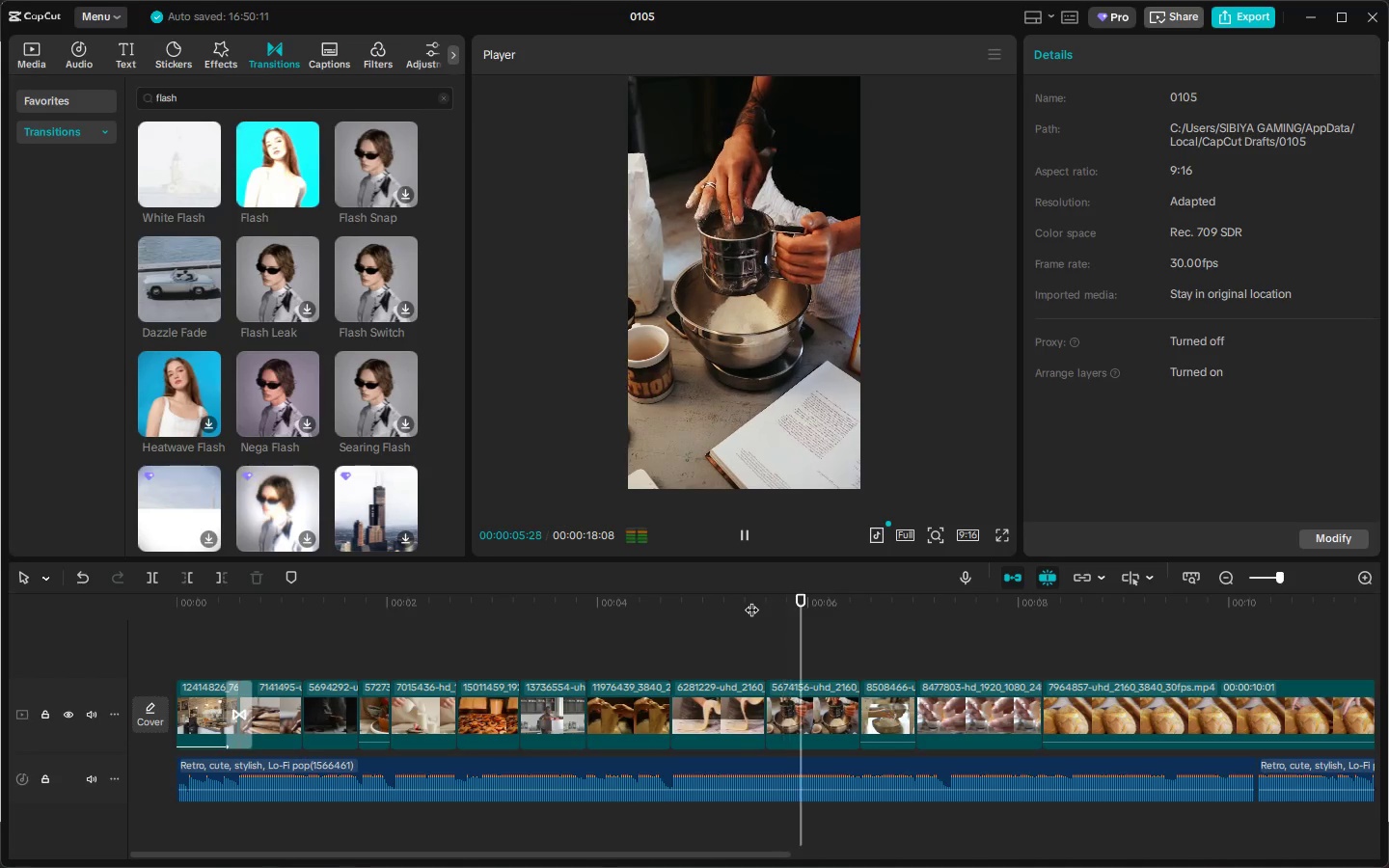 
key(Space)
 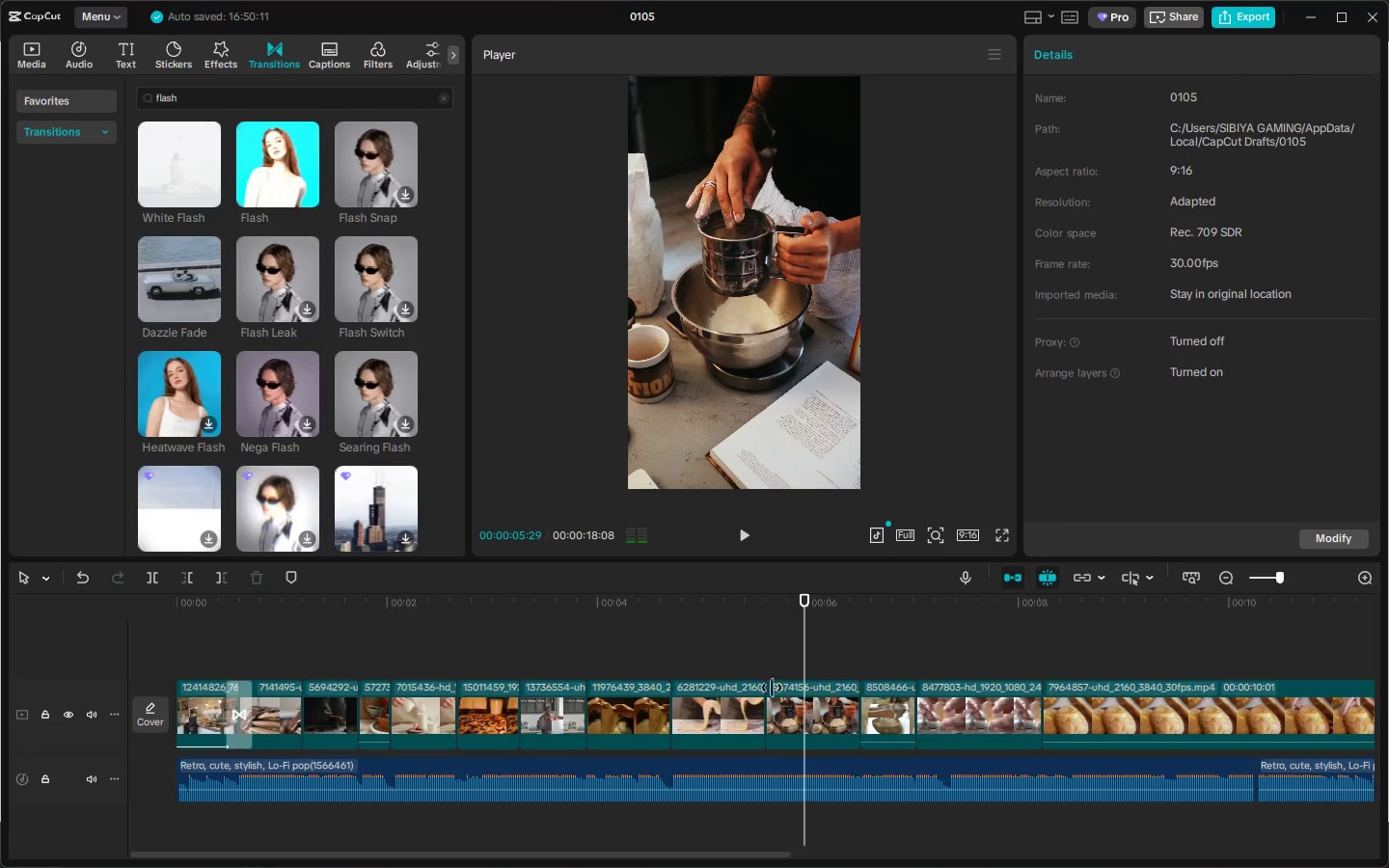 
left_click([745, 704])
 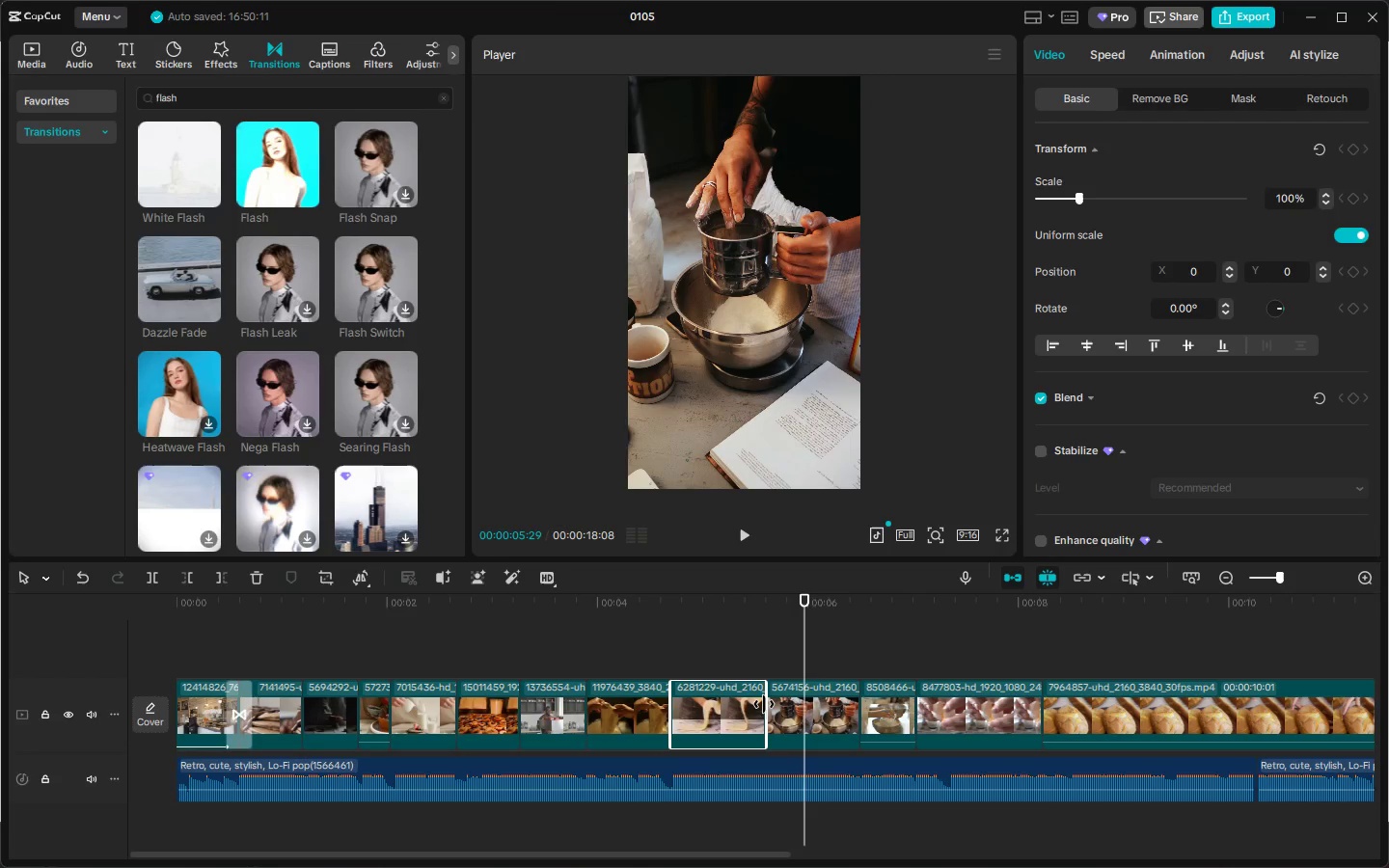 
left_click_drag(start_coordinate=[765, 704], to_coordinate=[803, 704])
 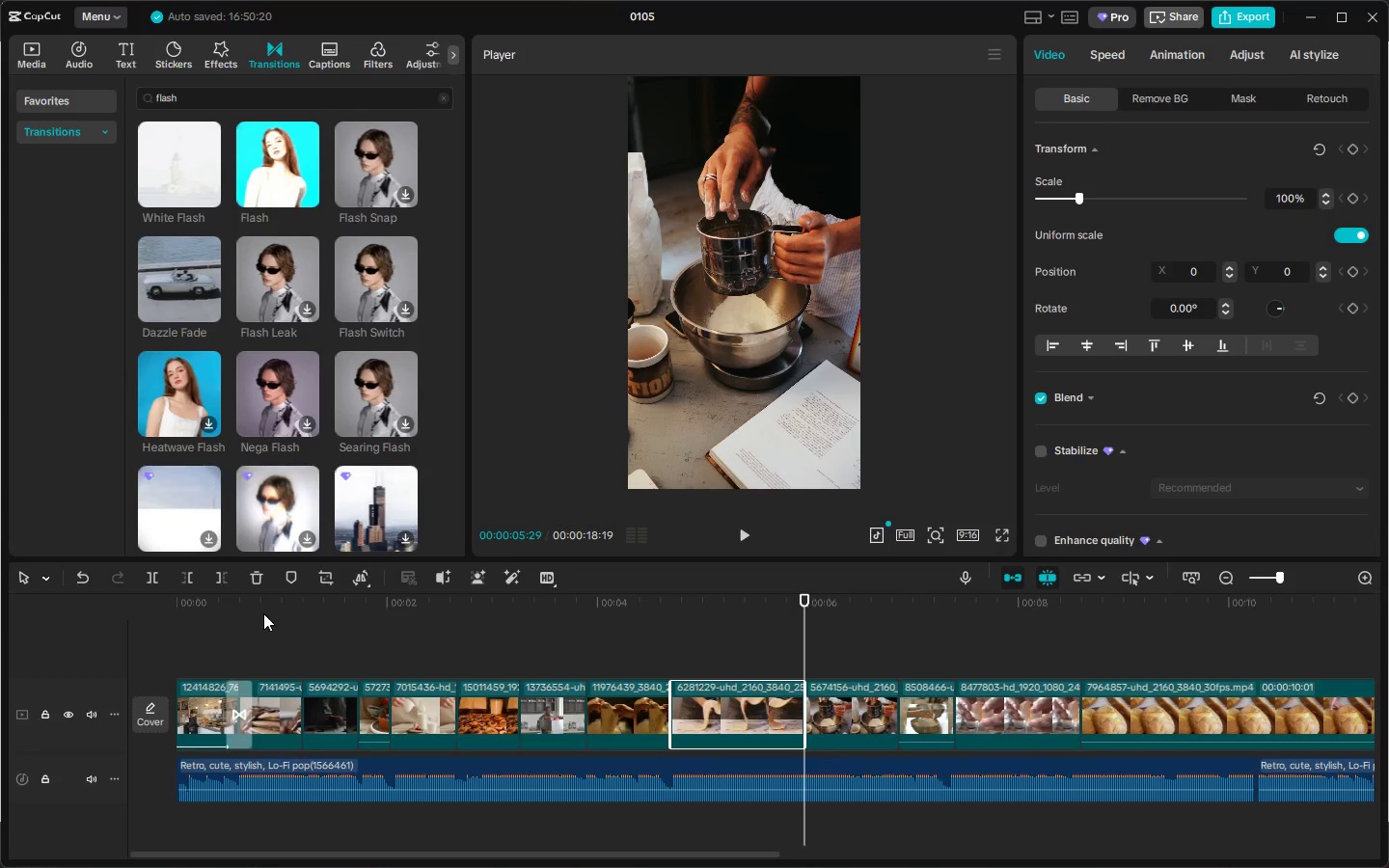 
left_click_drag(start_coordinate=[233, 602], to_coordinate=[14, 612])
 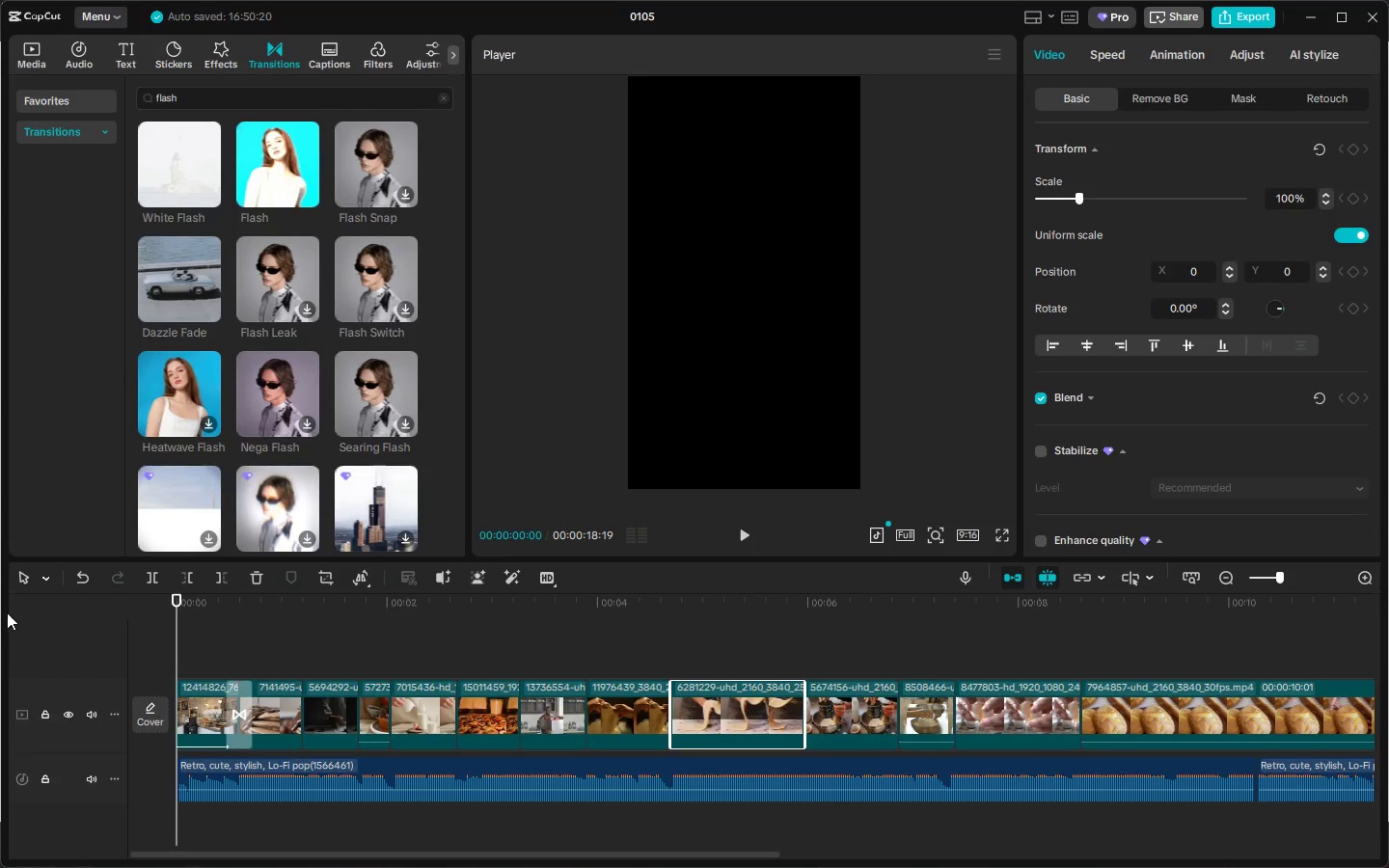 
key(Space)
 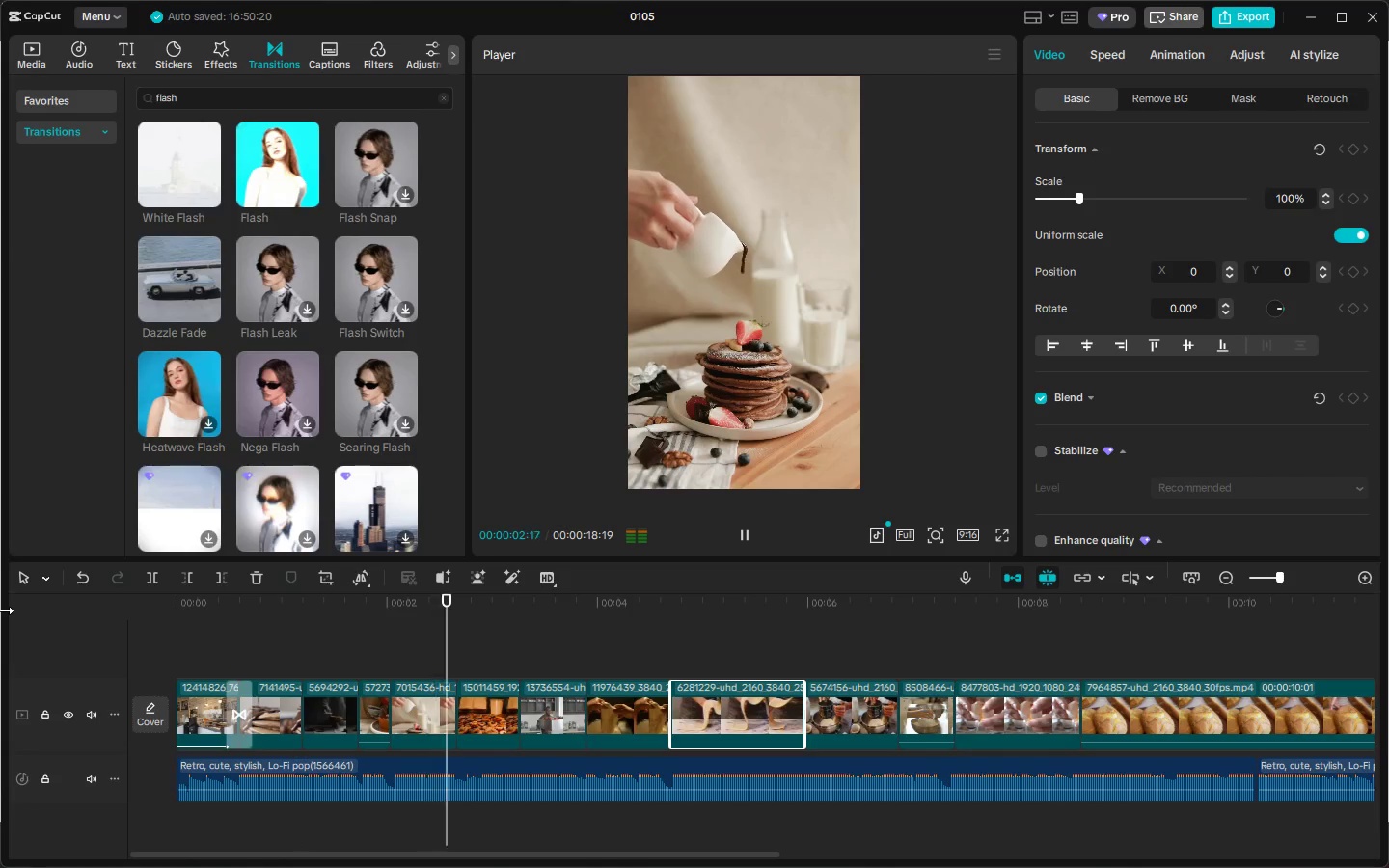 
key(Space)
 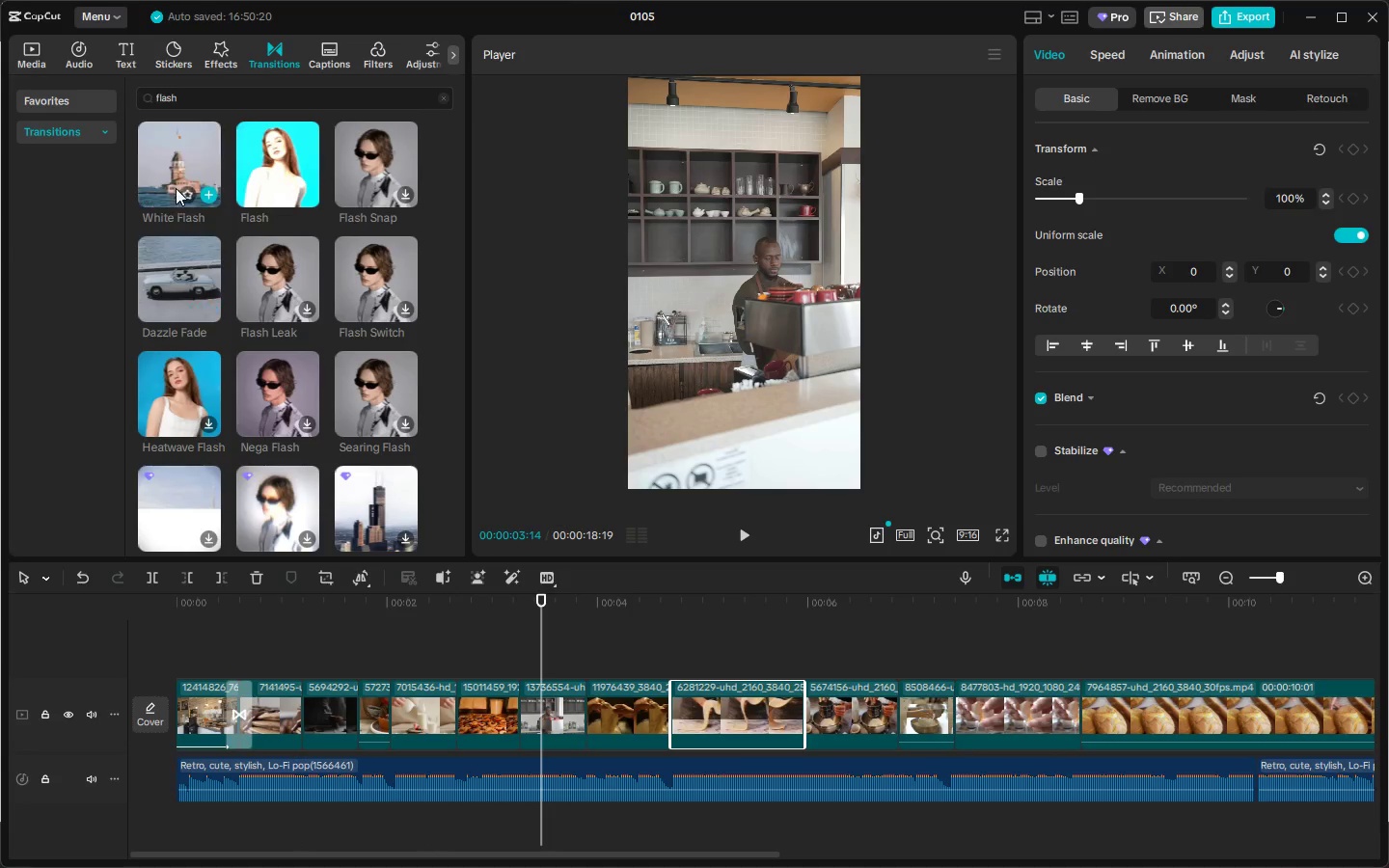 
left_click_drag(start_coordinate=[181, 161], to_coordinate=[495, 722])
 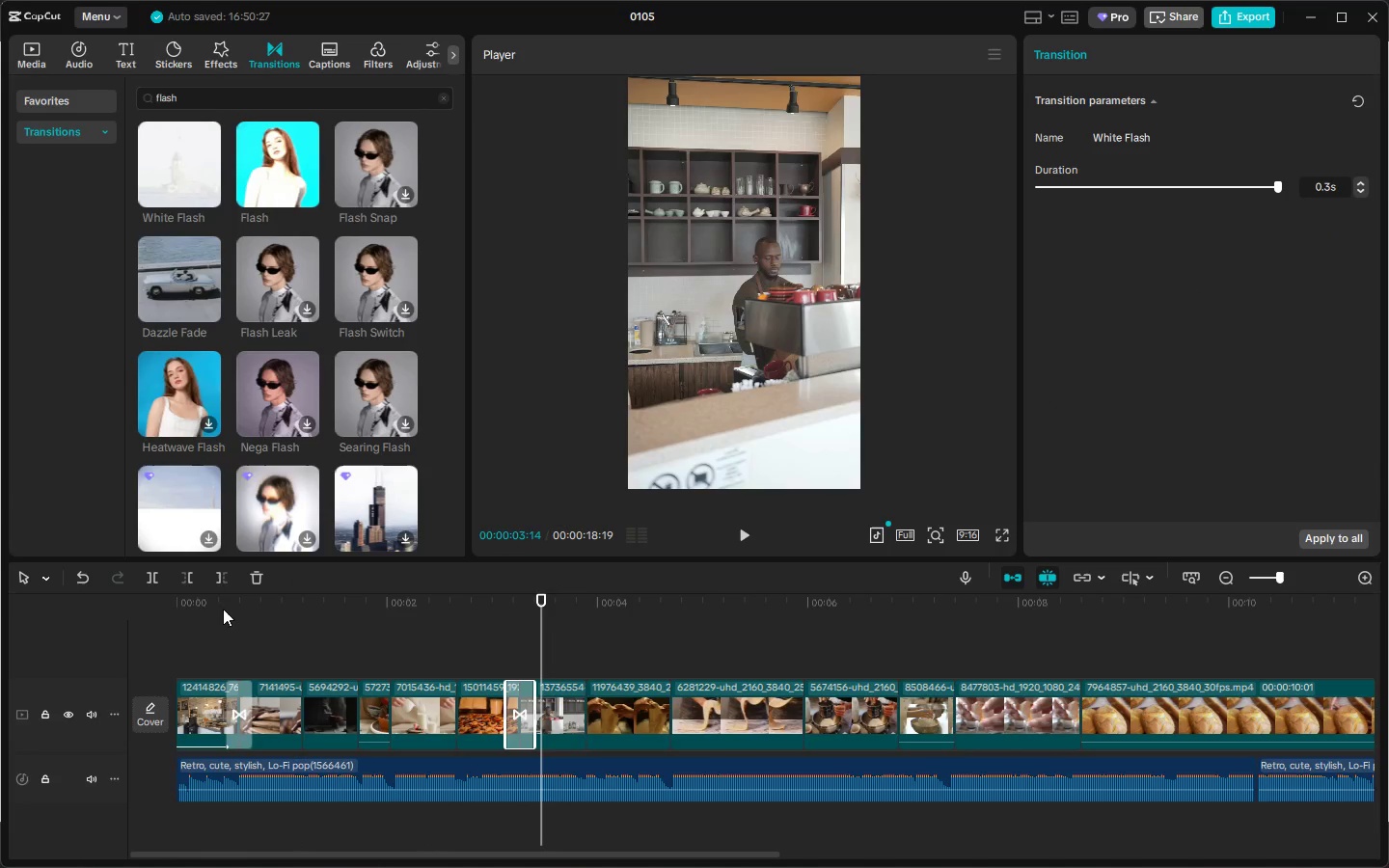 
left_click_drag(start_coordinate=[204, 605], to_coordinate=[85, 600])
 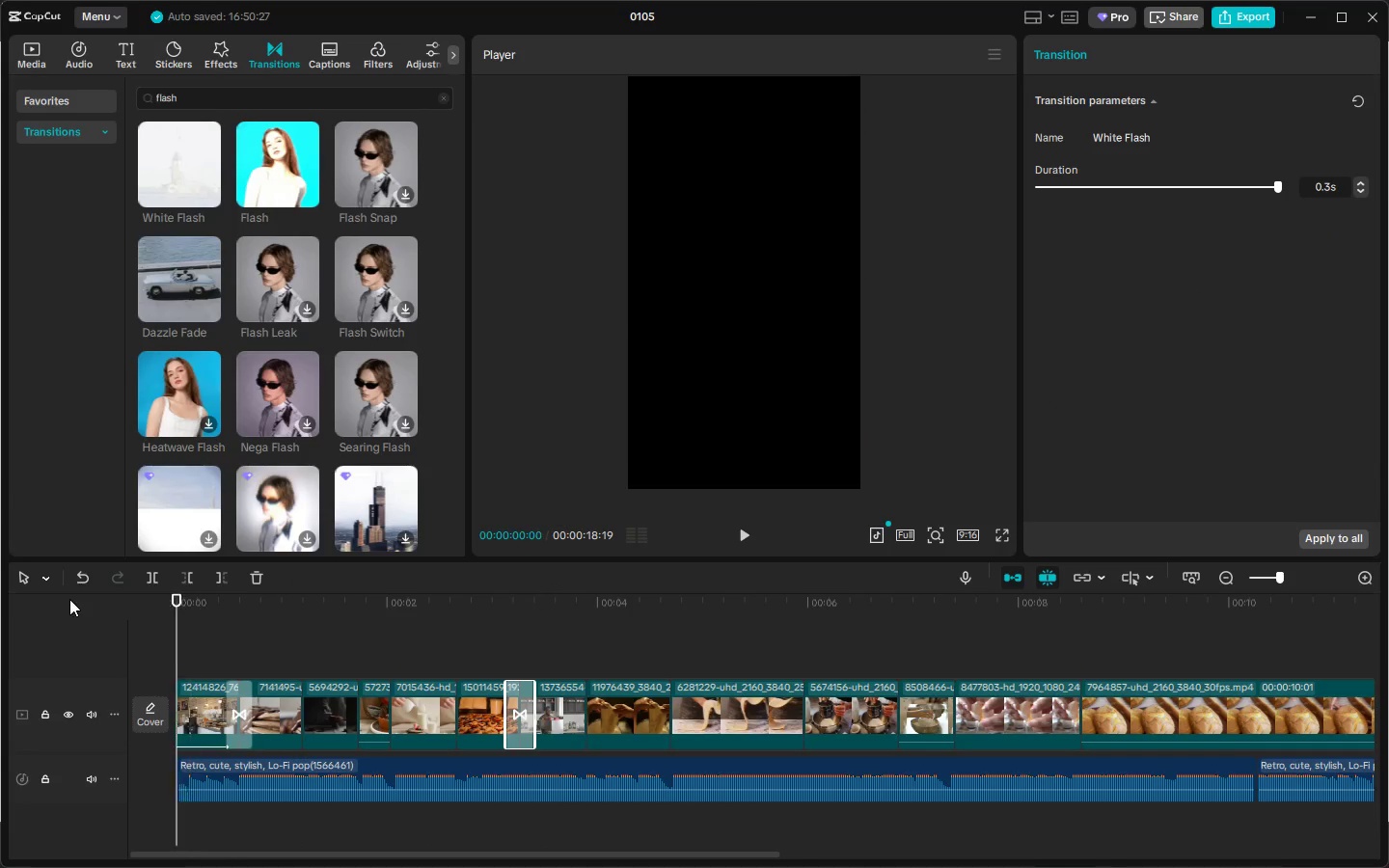 
key(Space)
 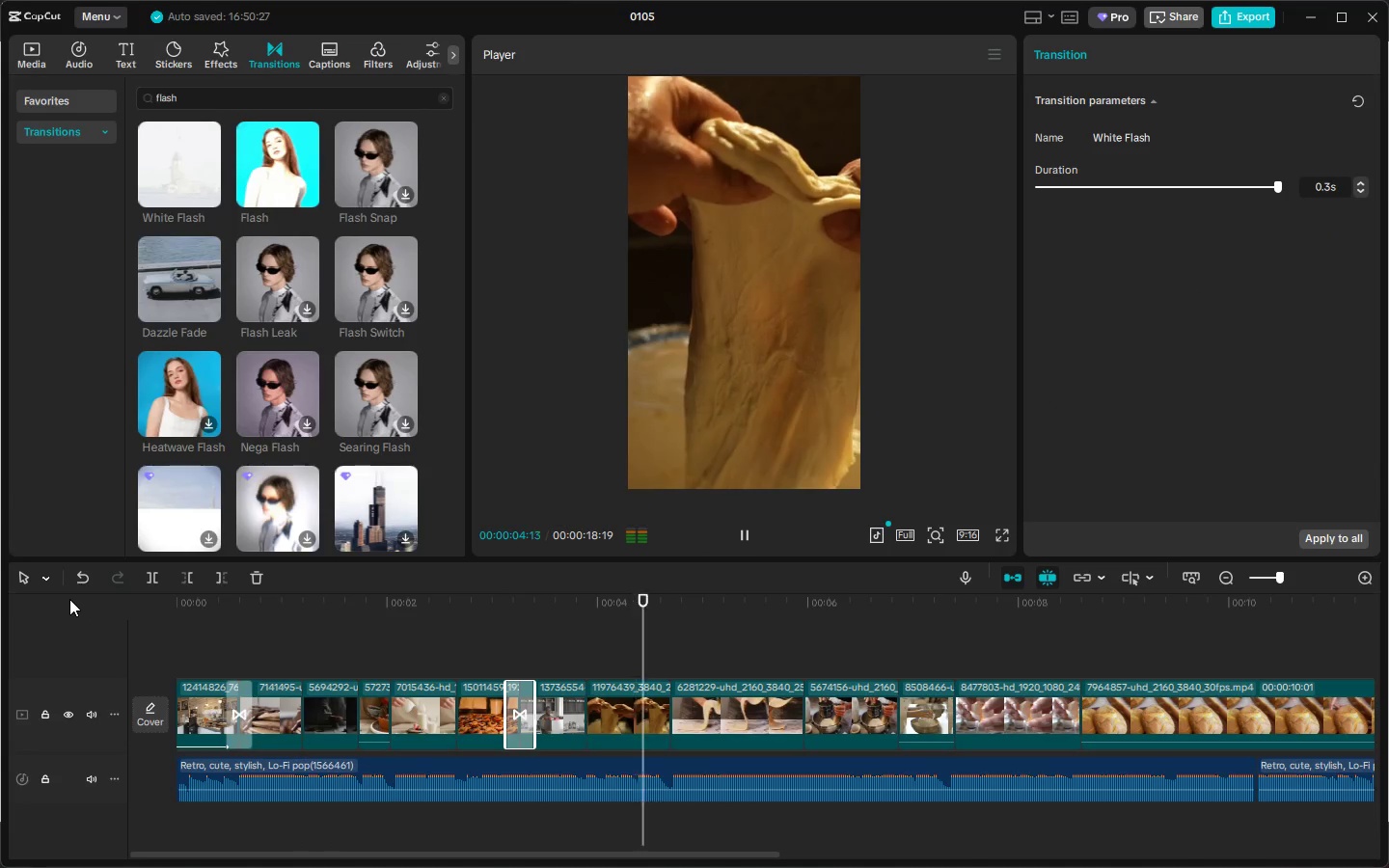 
wait(5.98)
 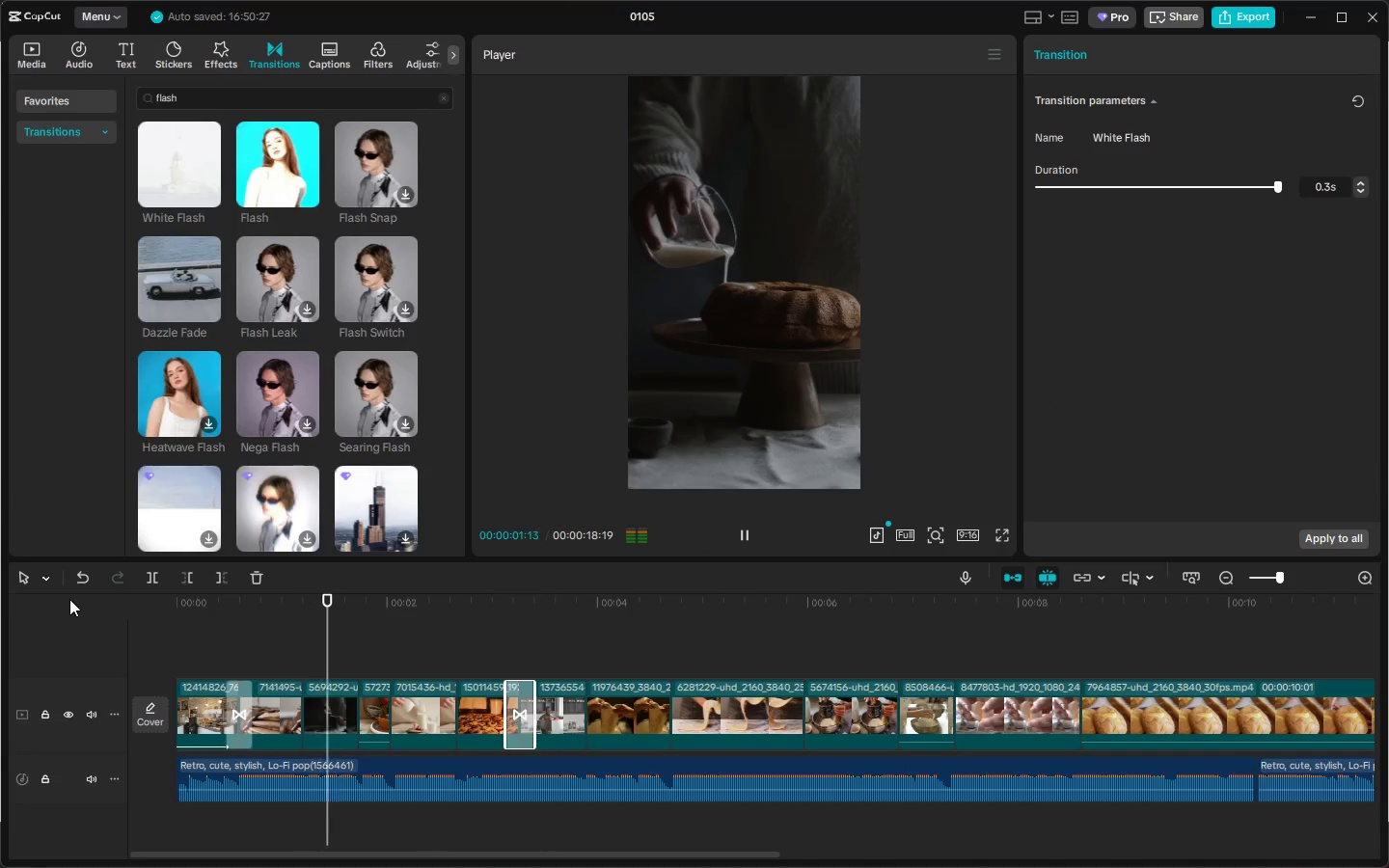 
key(Space)
 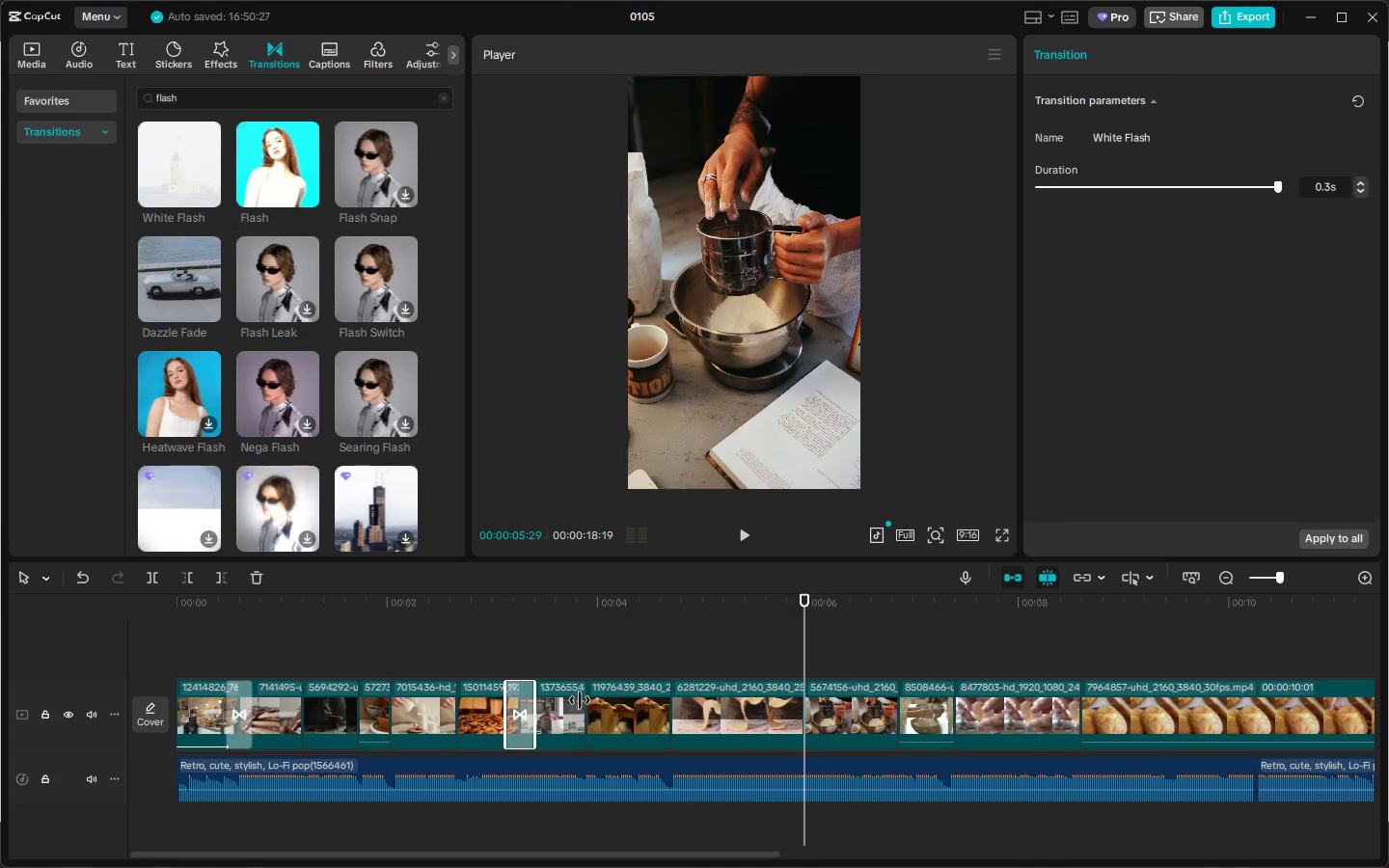 
key(Space)
 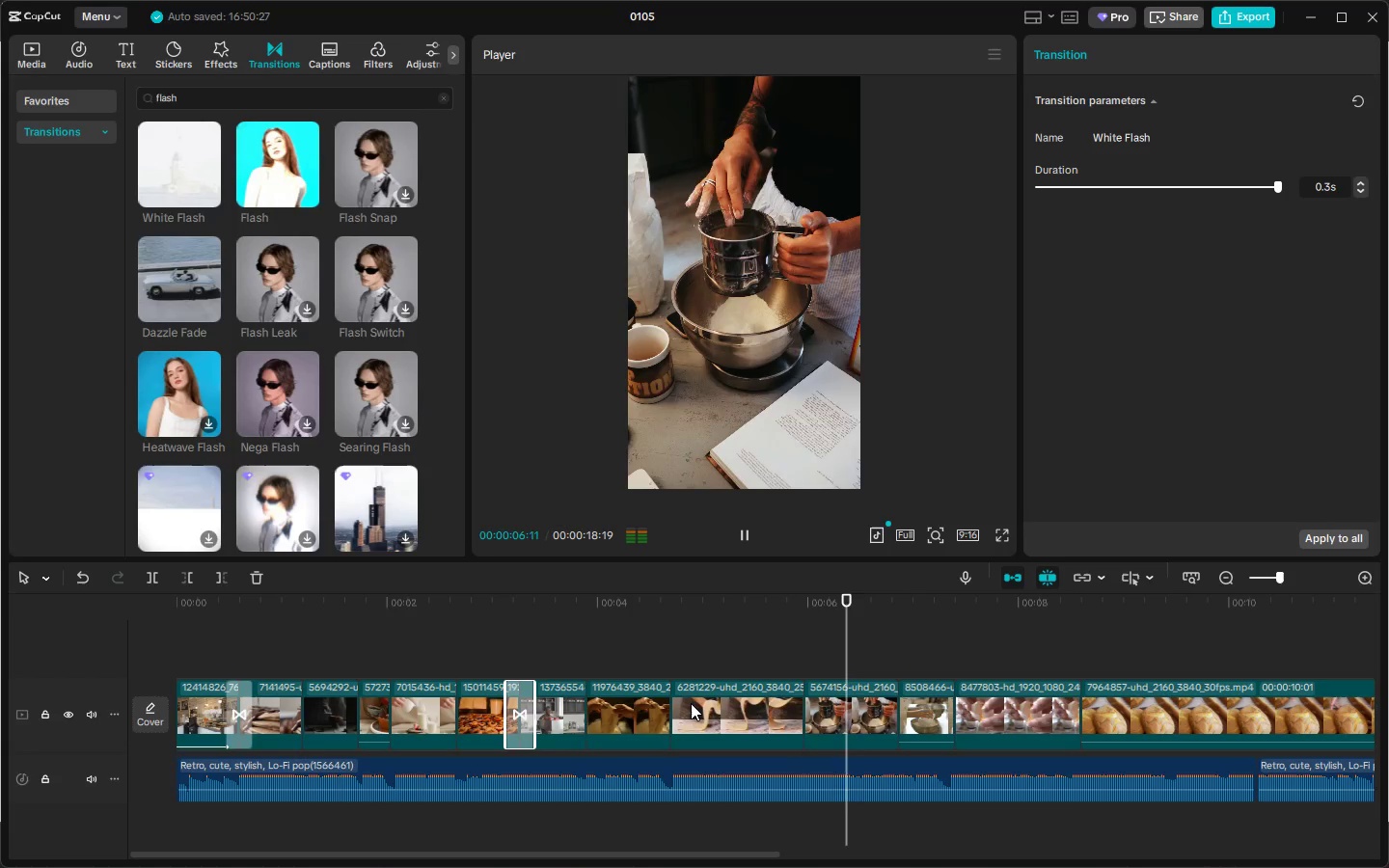 
key(Space)
 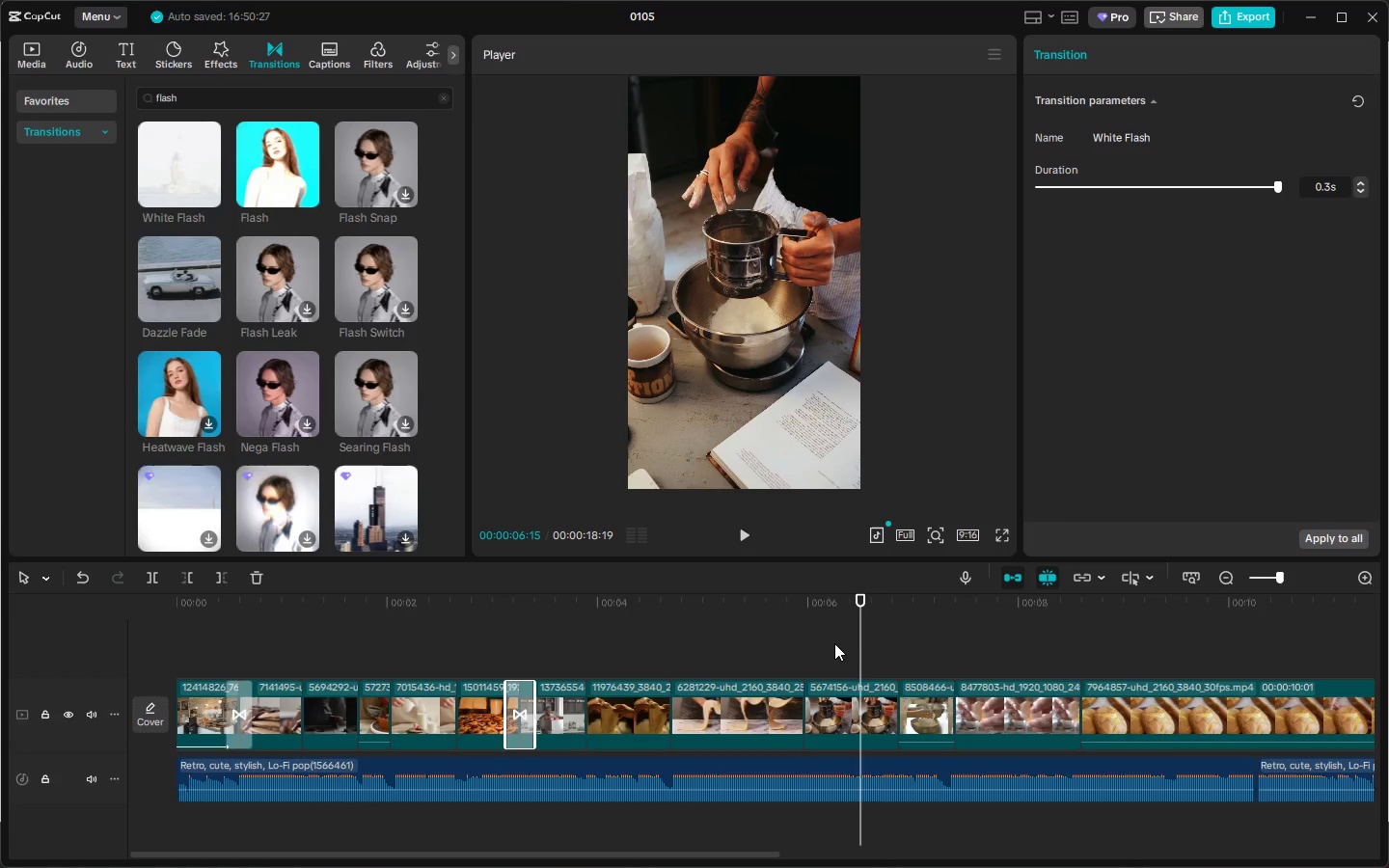 
key(Space)
 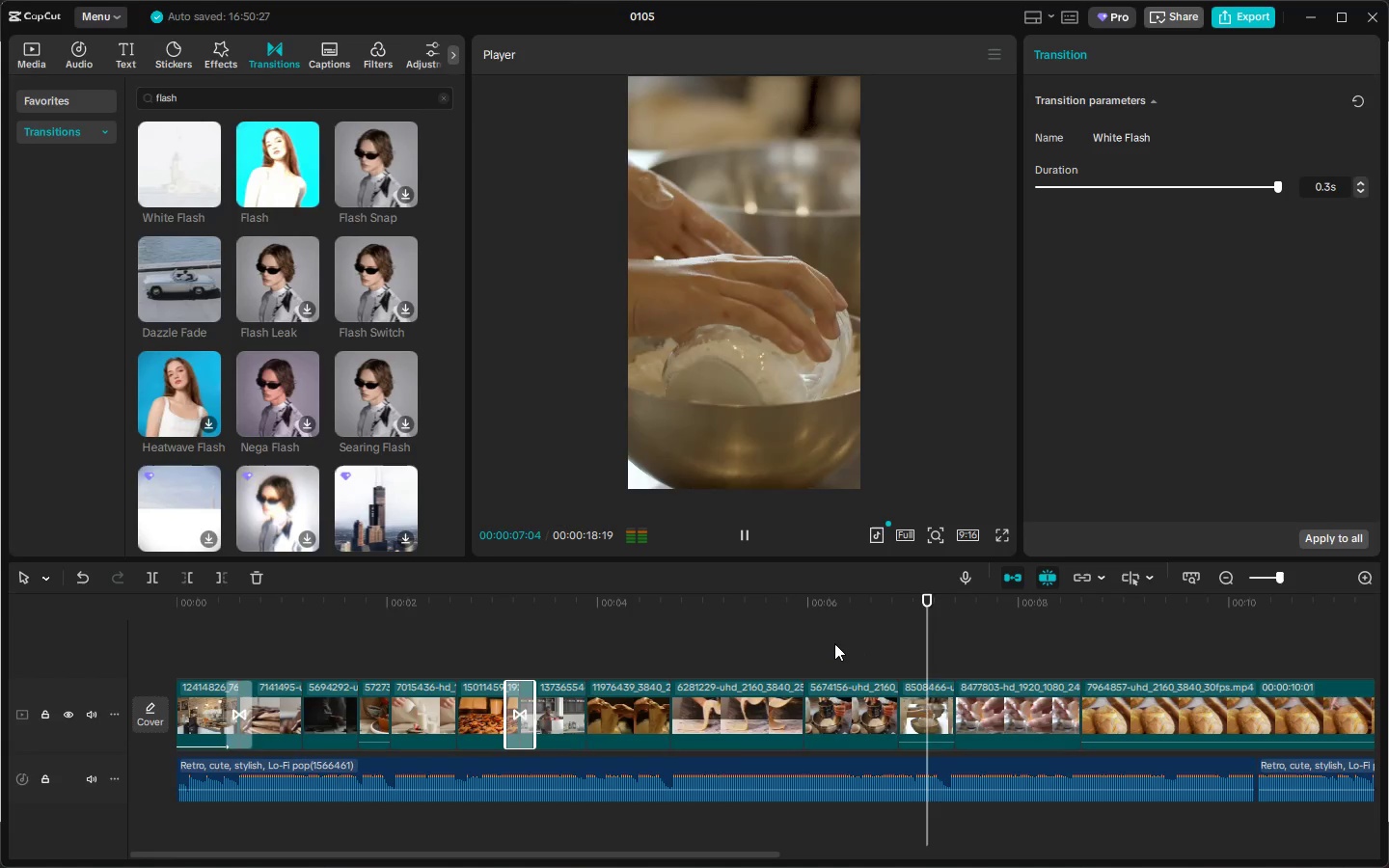 
key(Space)
 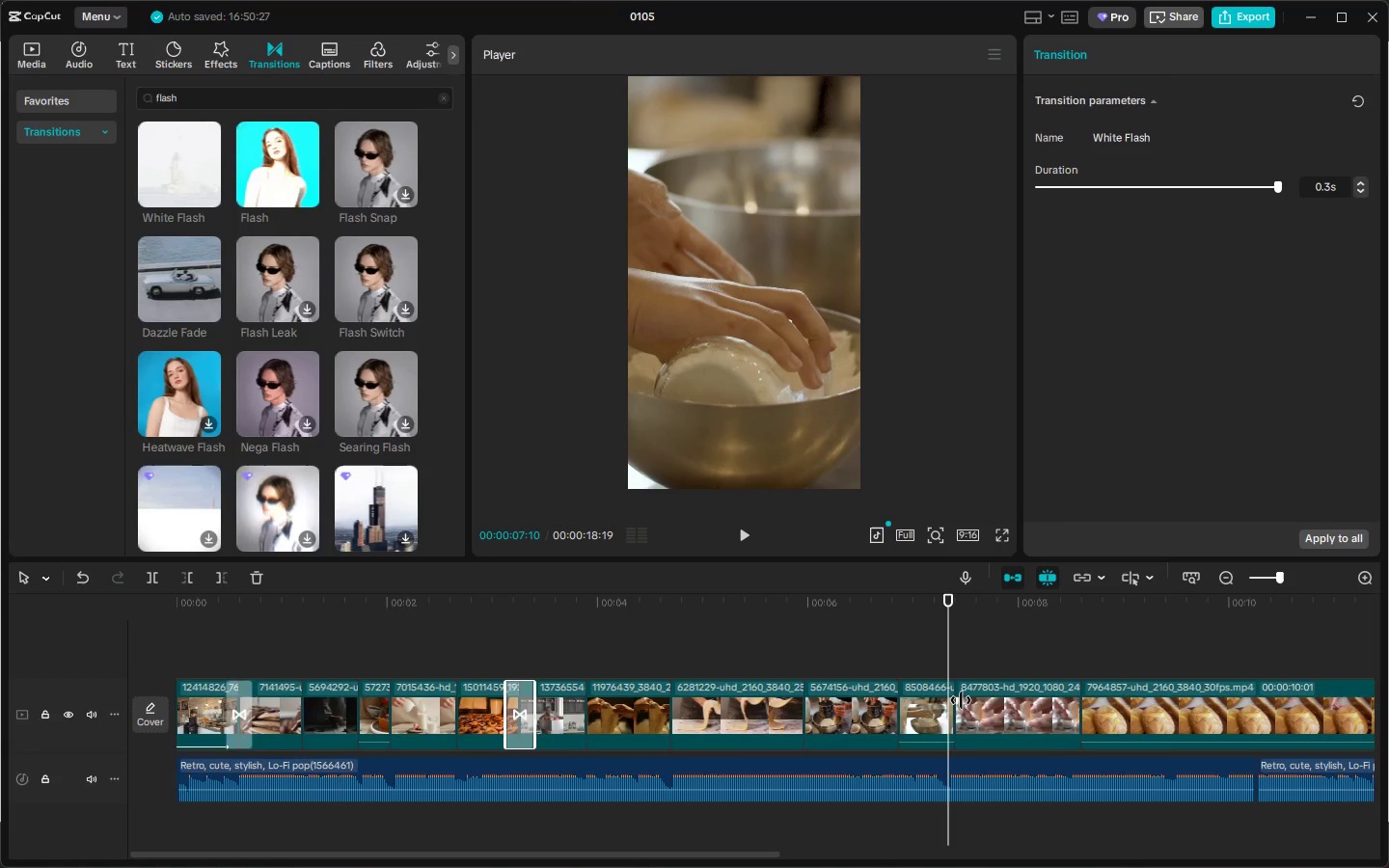 
left_click([926, 705])
 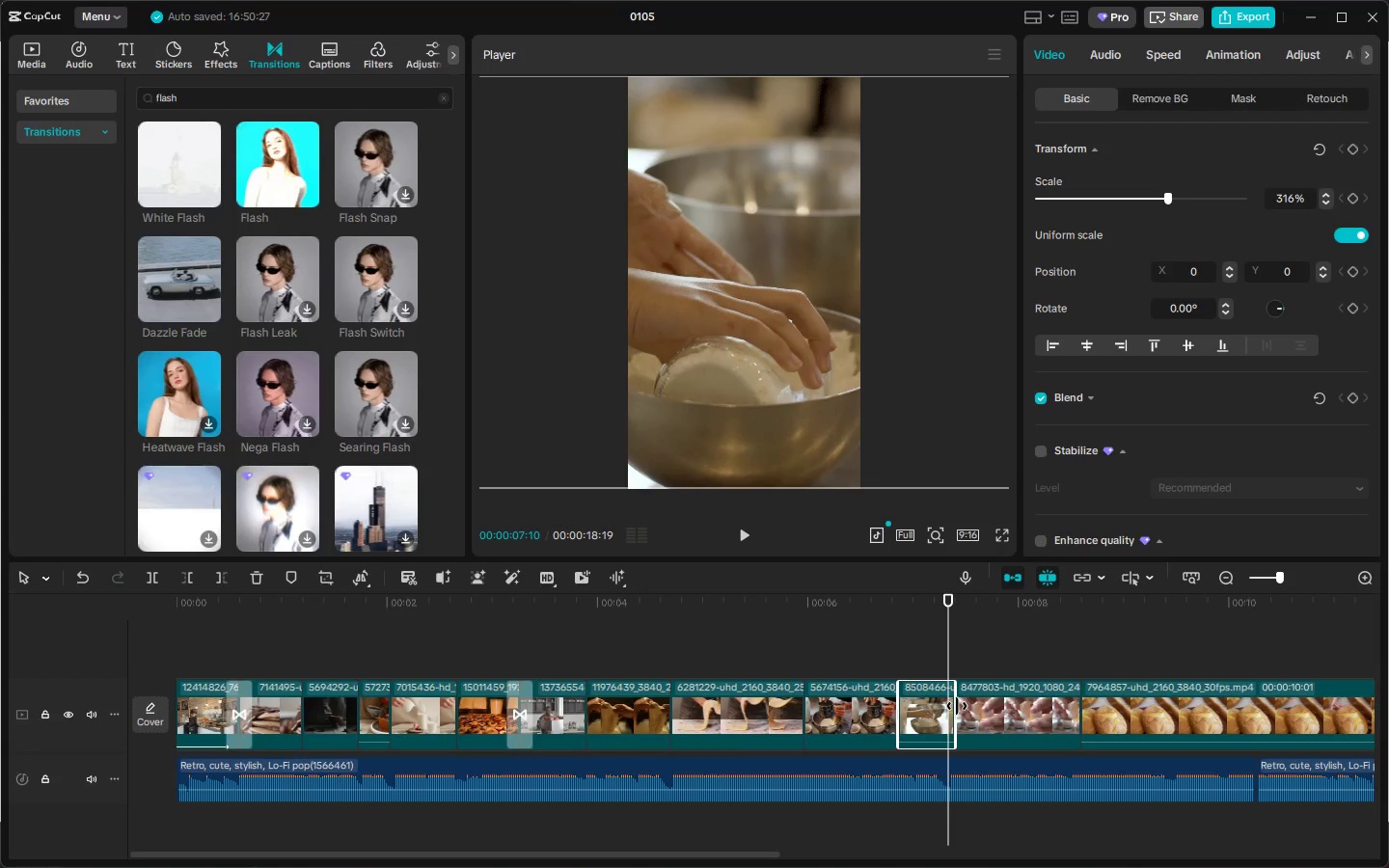 
left_click_drag(start_coordinate=[956, 706], to_coordinate=[940, 710])
 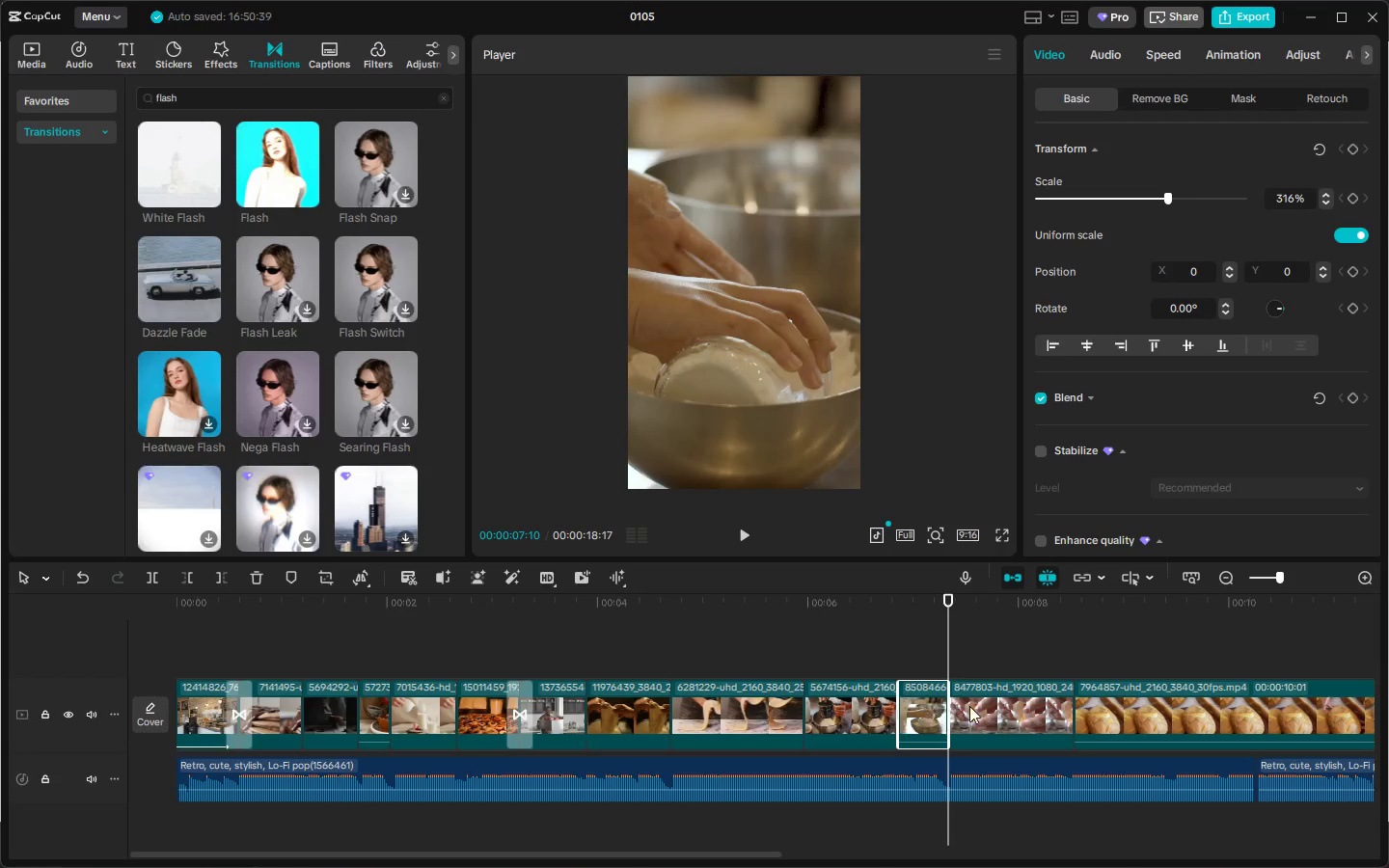 
double_click([980, 705])
 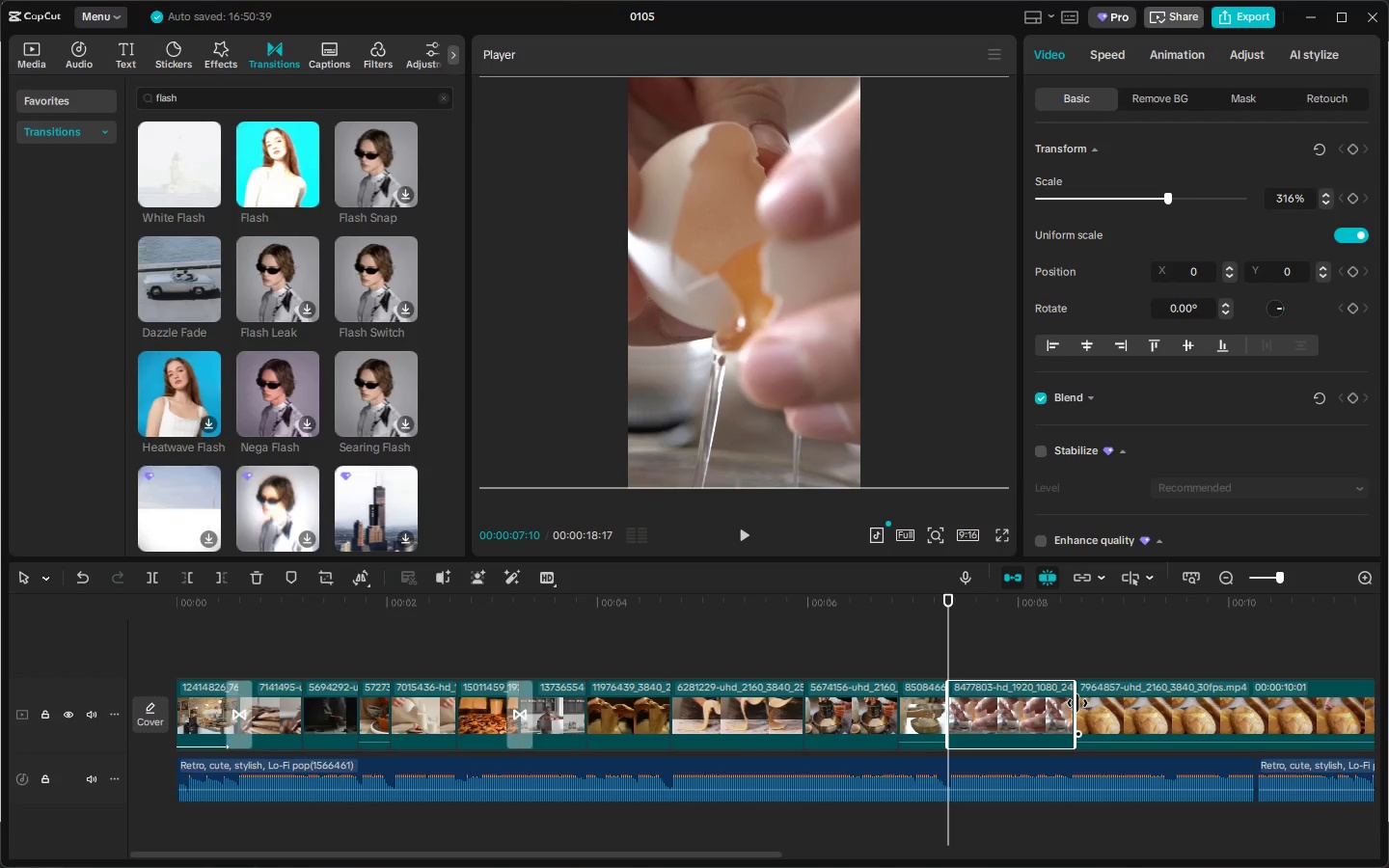 
left_click_drag(start_coordinate=[1076, 703], to_coordinate=[971, 719])
 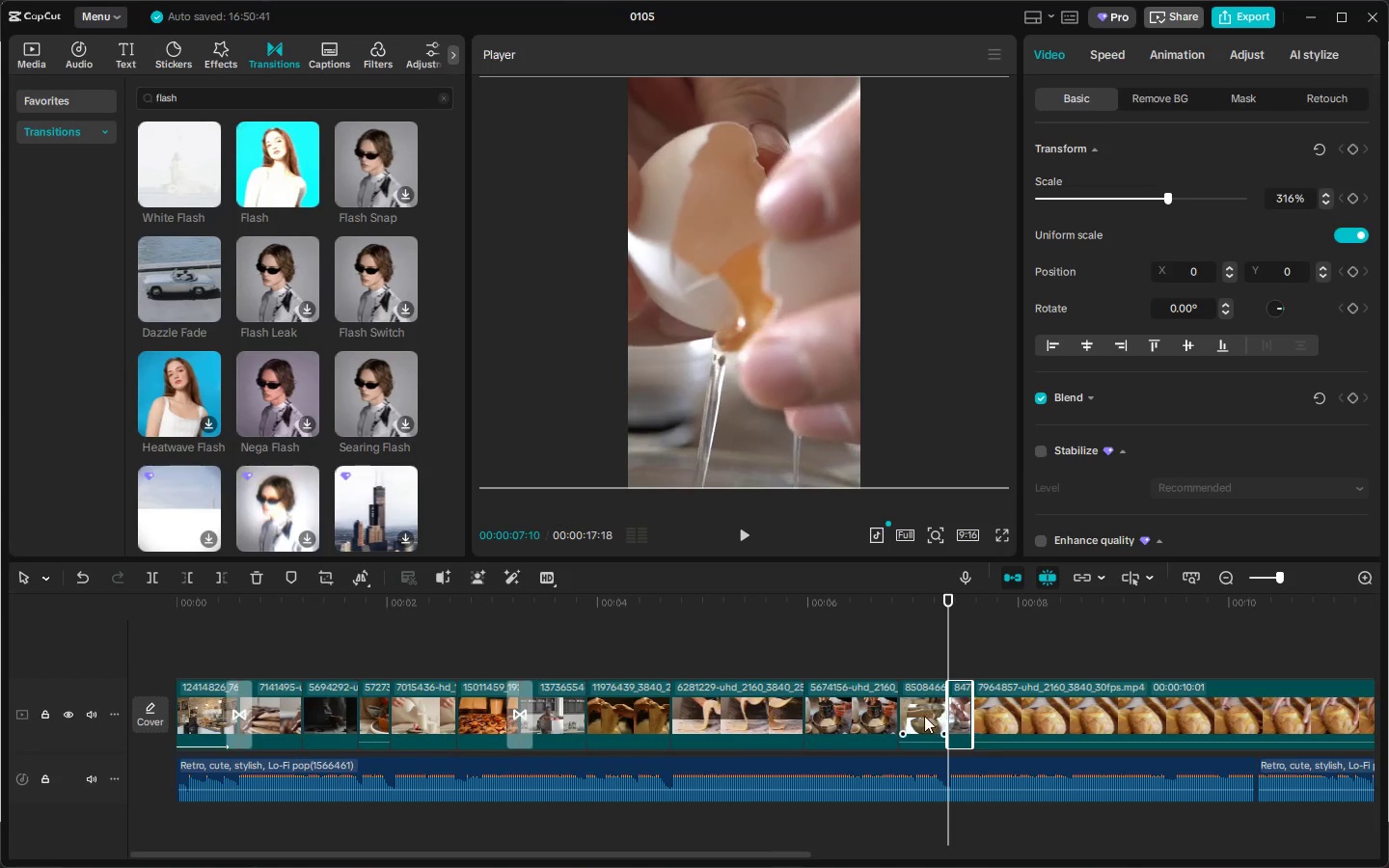 
left_click([923, 716])
 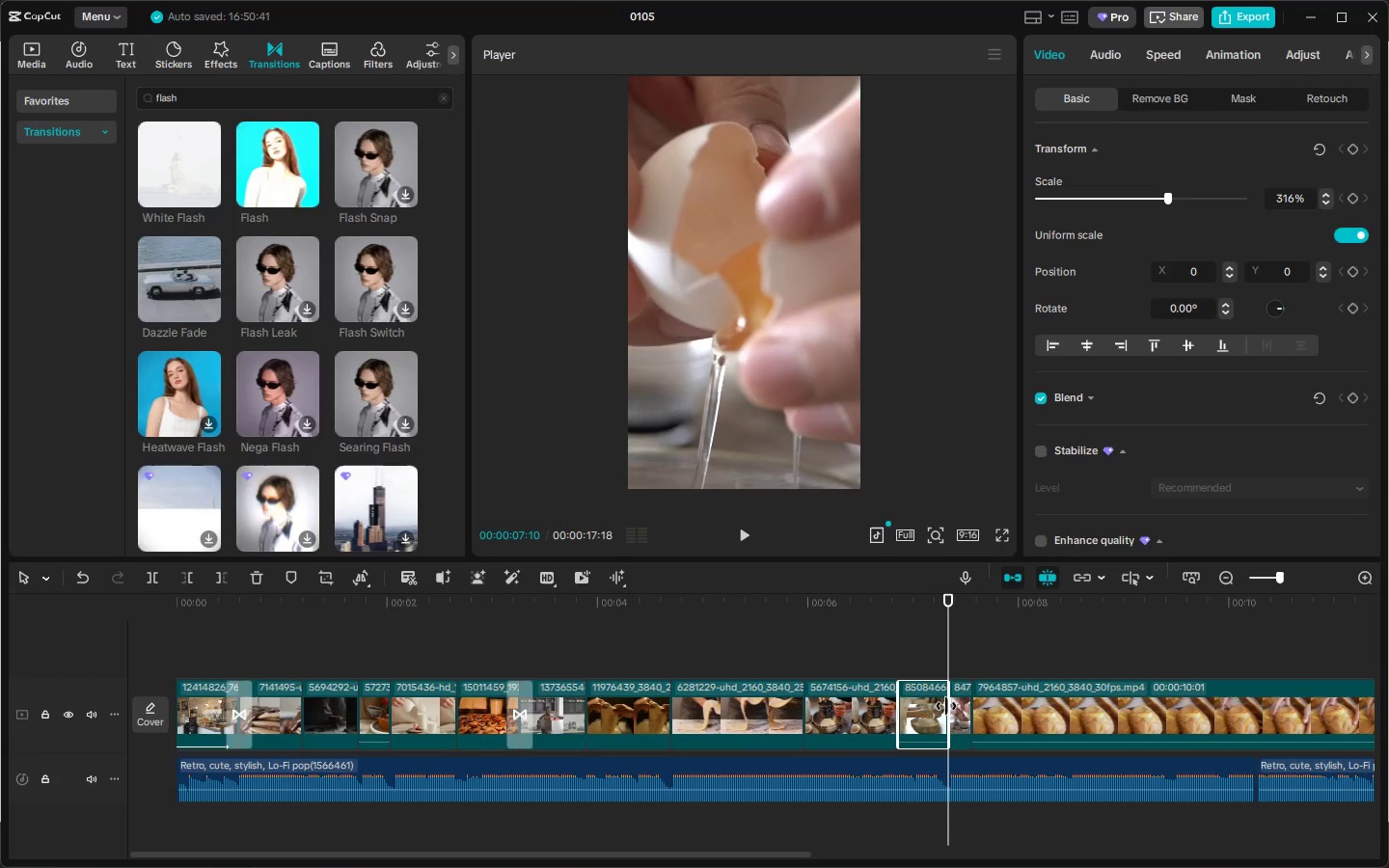 
left_click_drag(start_coordinate=[946, 706], to_coordinate=[925, 707])
 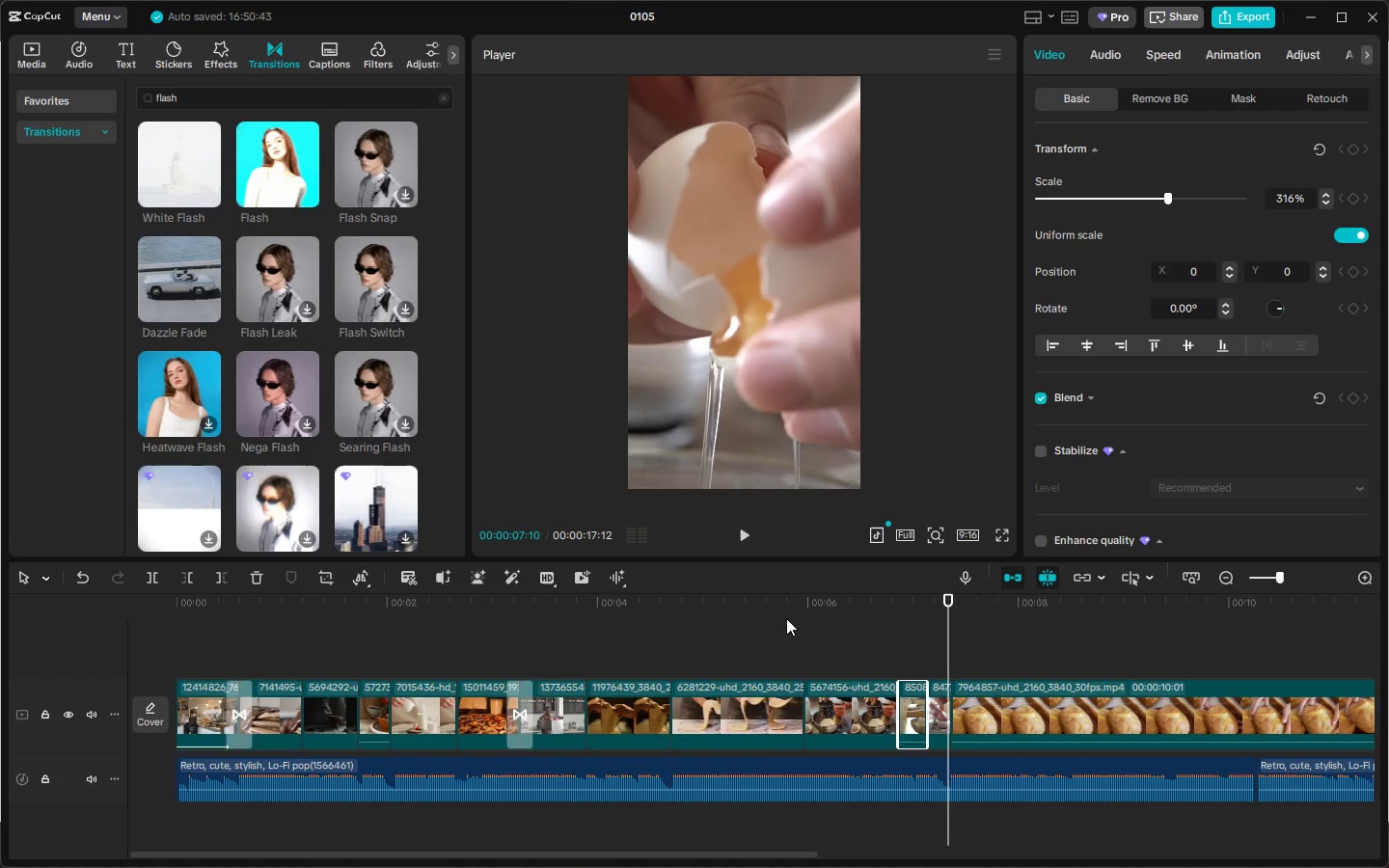 
left_click([770, 615])
 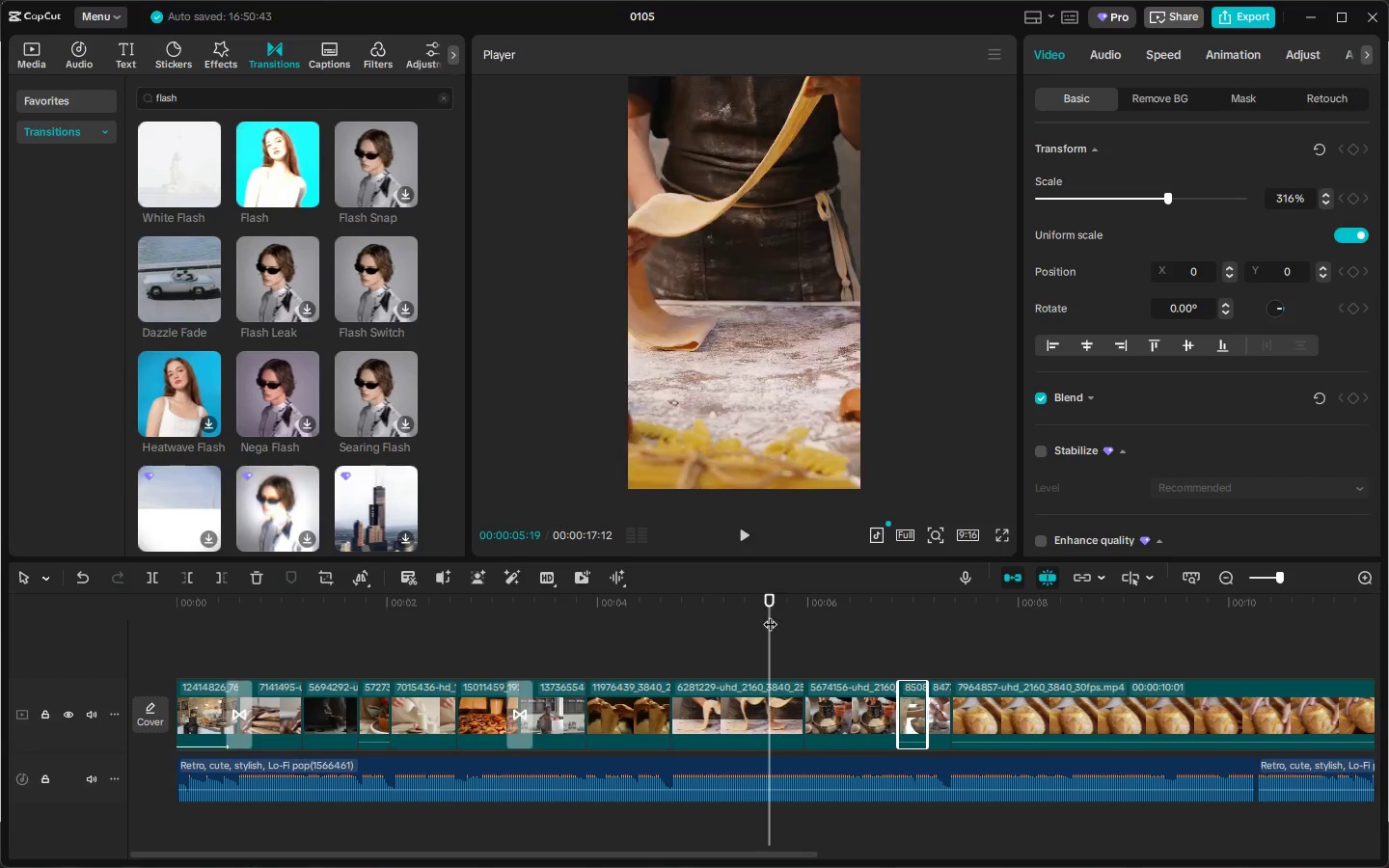 
key(Space)
 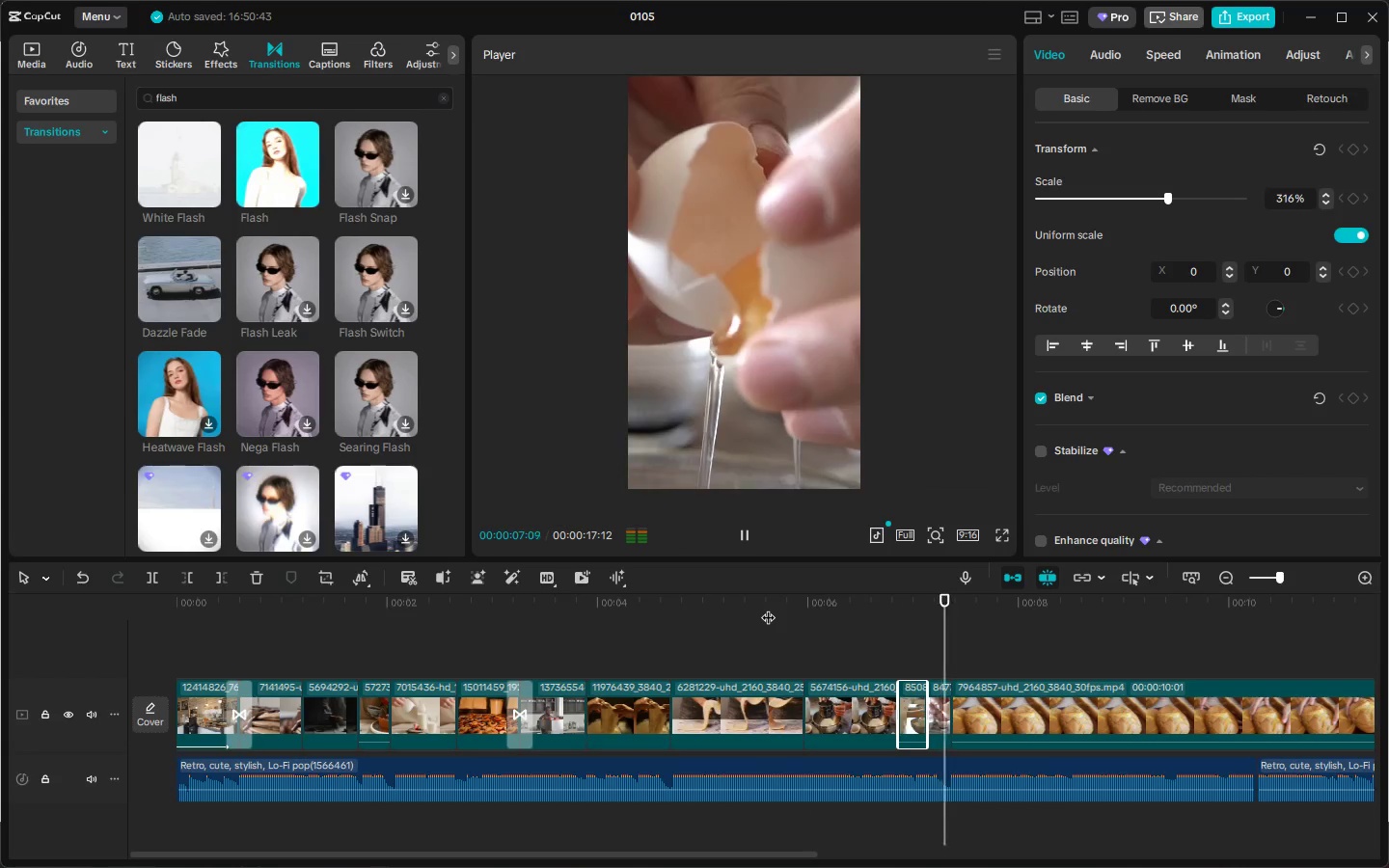 
key(Space)
 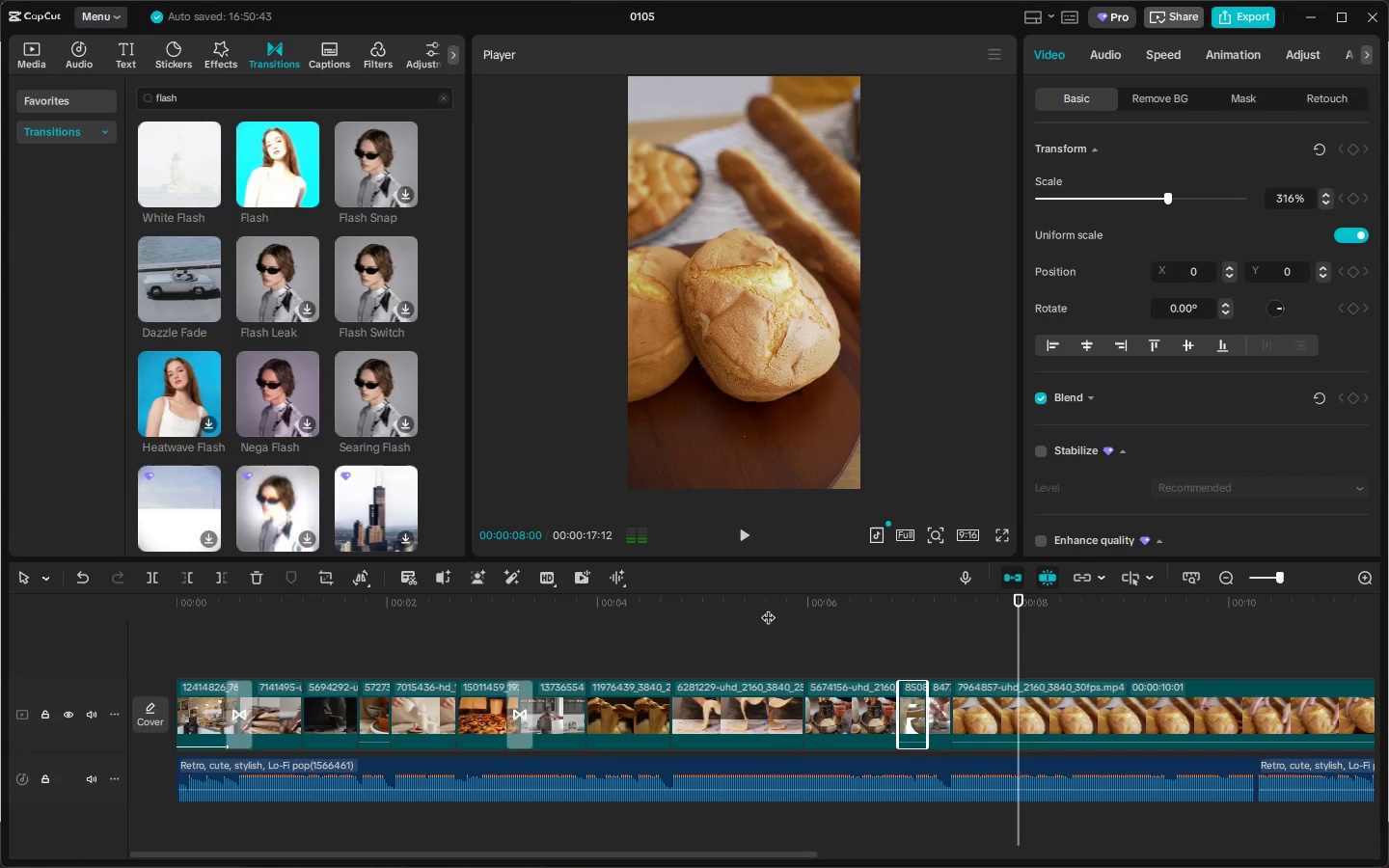 
key(Space)
 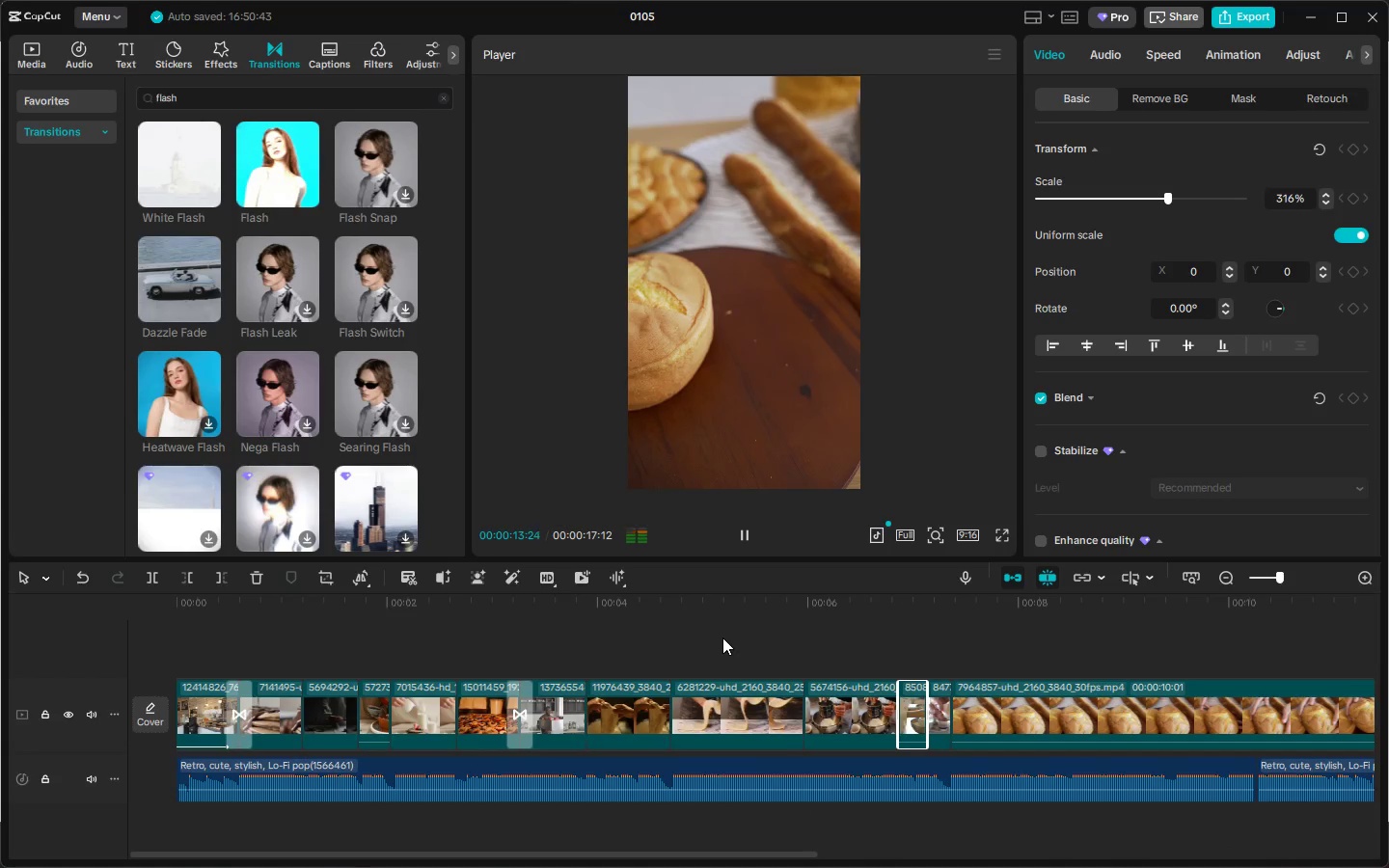 
wait(10.84)
 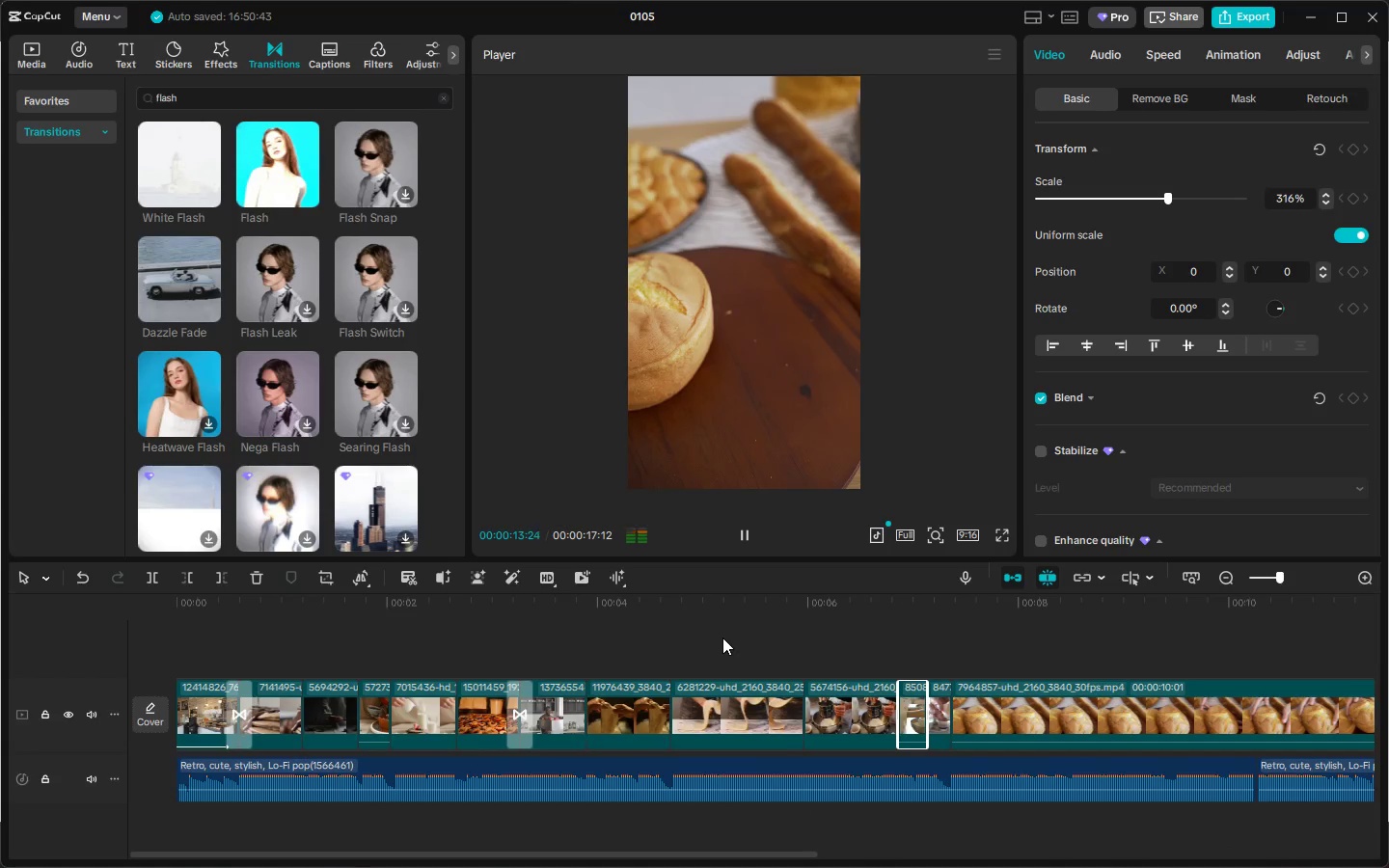 
left_click([989, 692])
 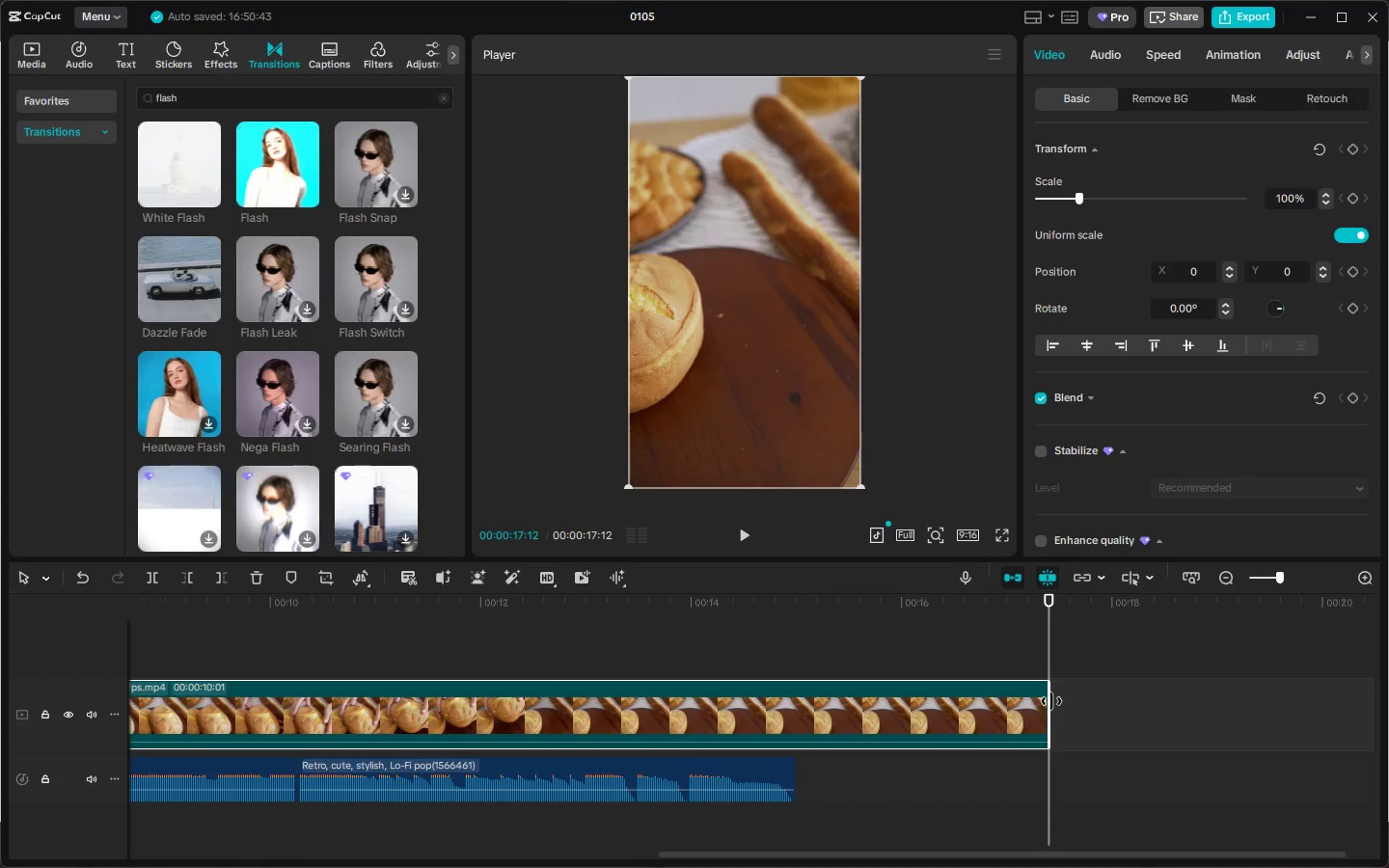 
left_click_drag(start_coordinate=[1051, 701], to_coordinate=[793, 721])
 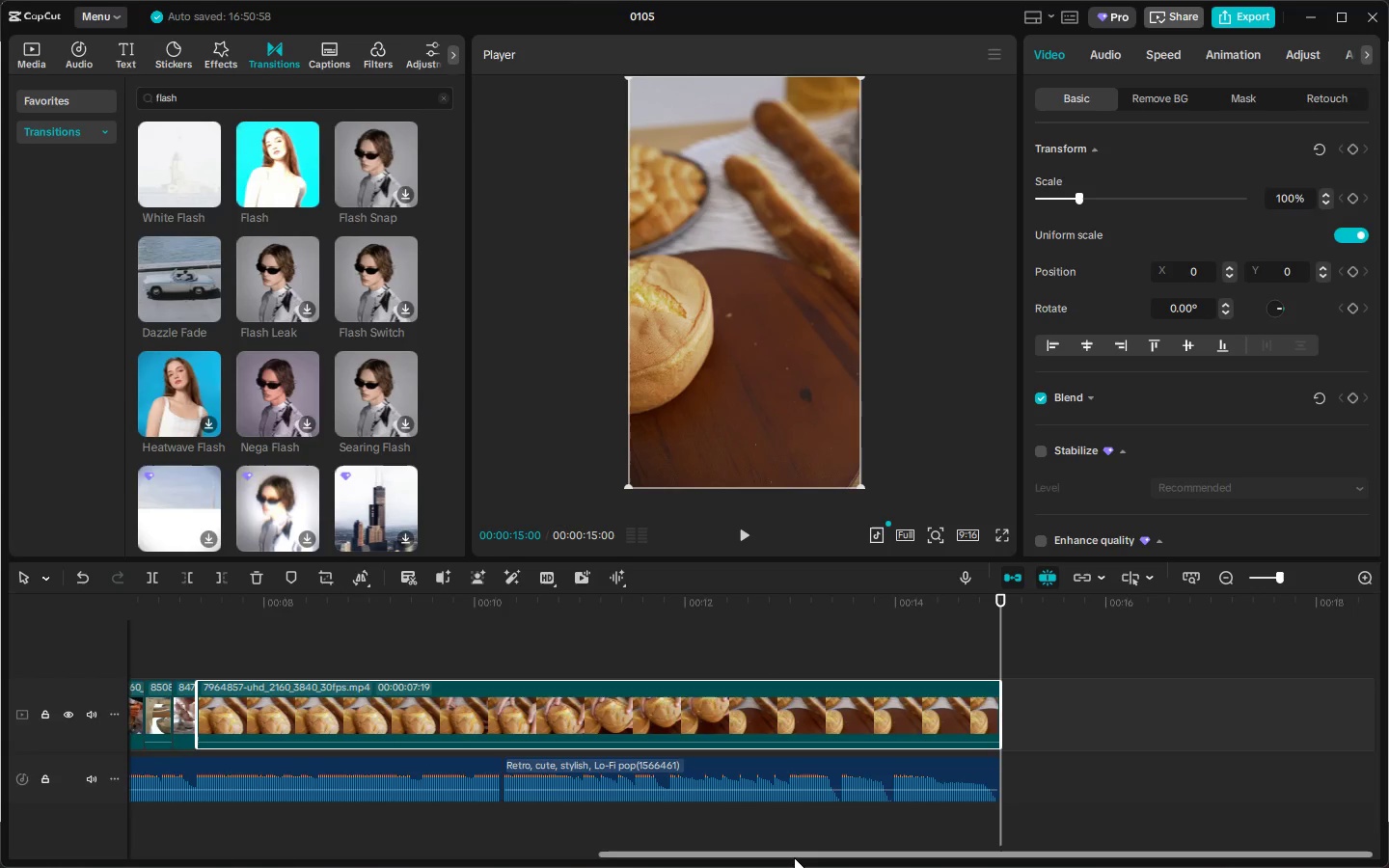 
left_click_drag(start_coordinate=[794, 857], to_coordinate=[304, 860])
 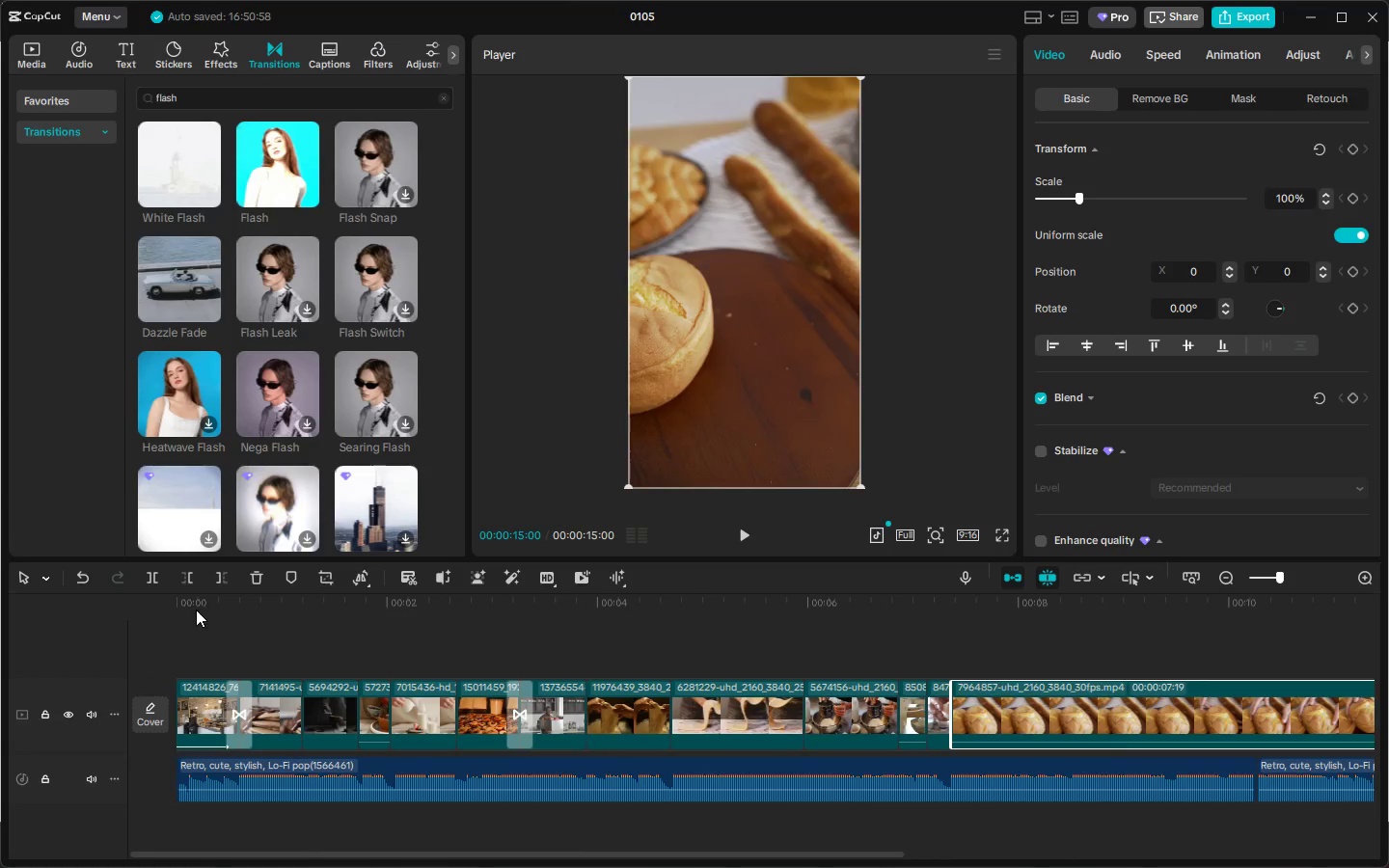 
left_click_drag(start_coordinate=[196, 610], to_coordinate=[163, 613])
 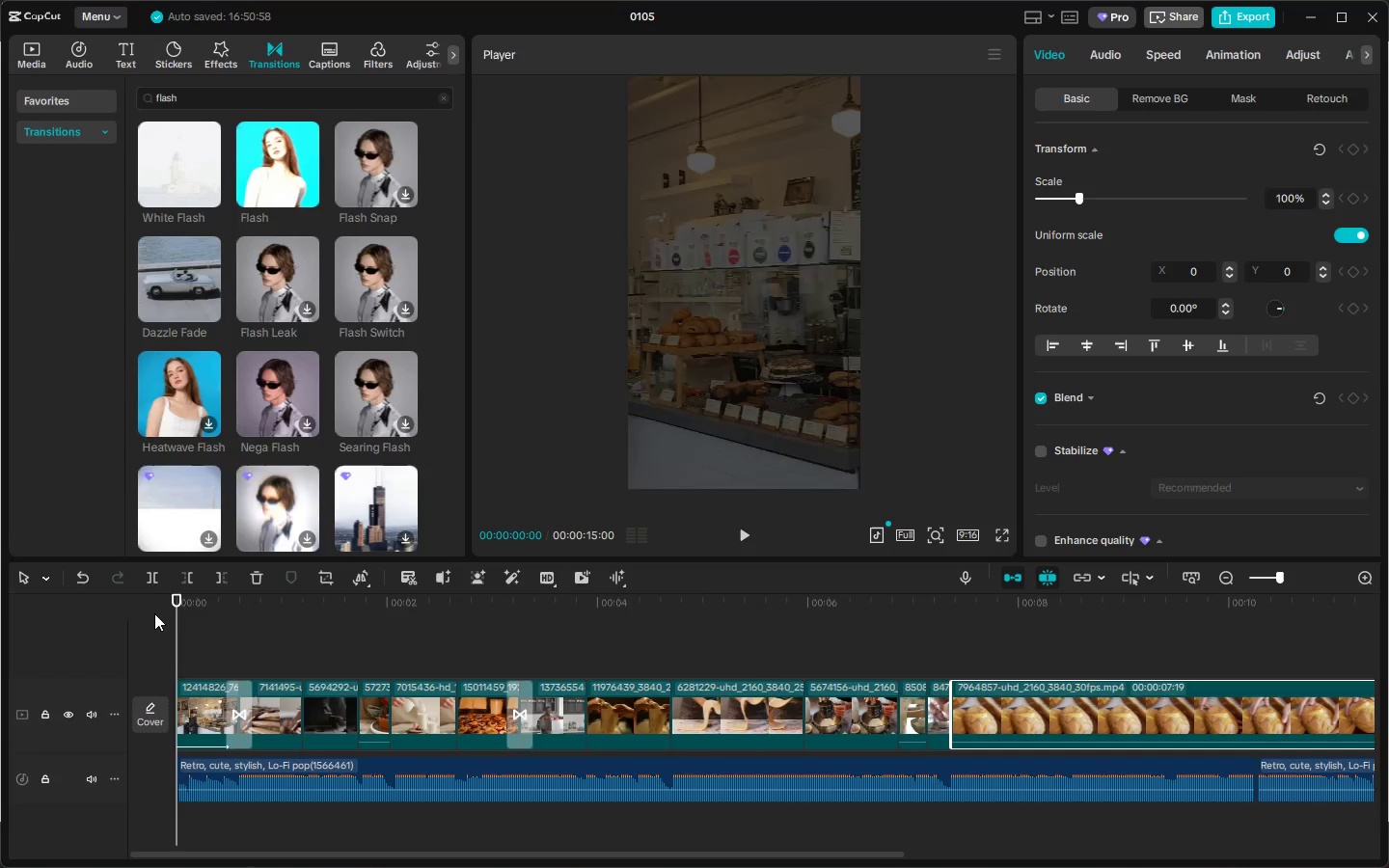 
key(Space)
 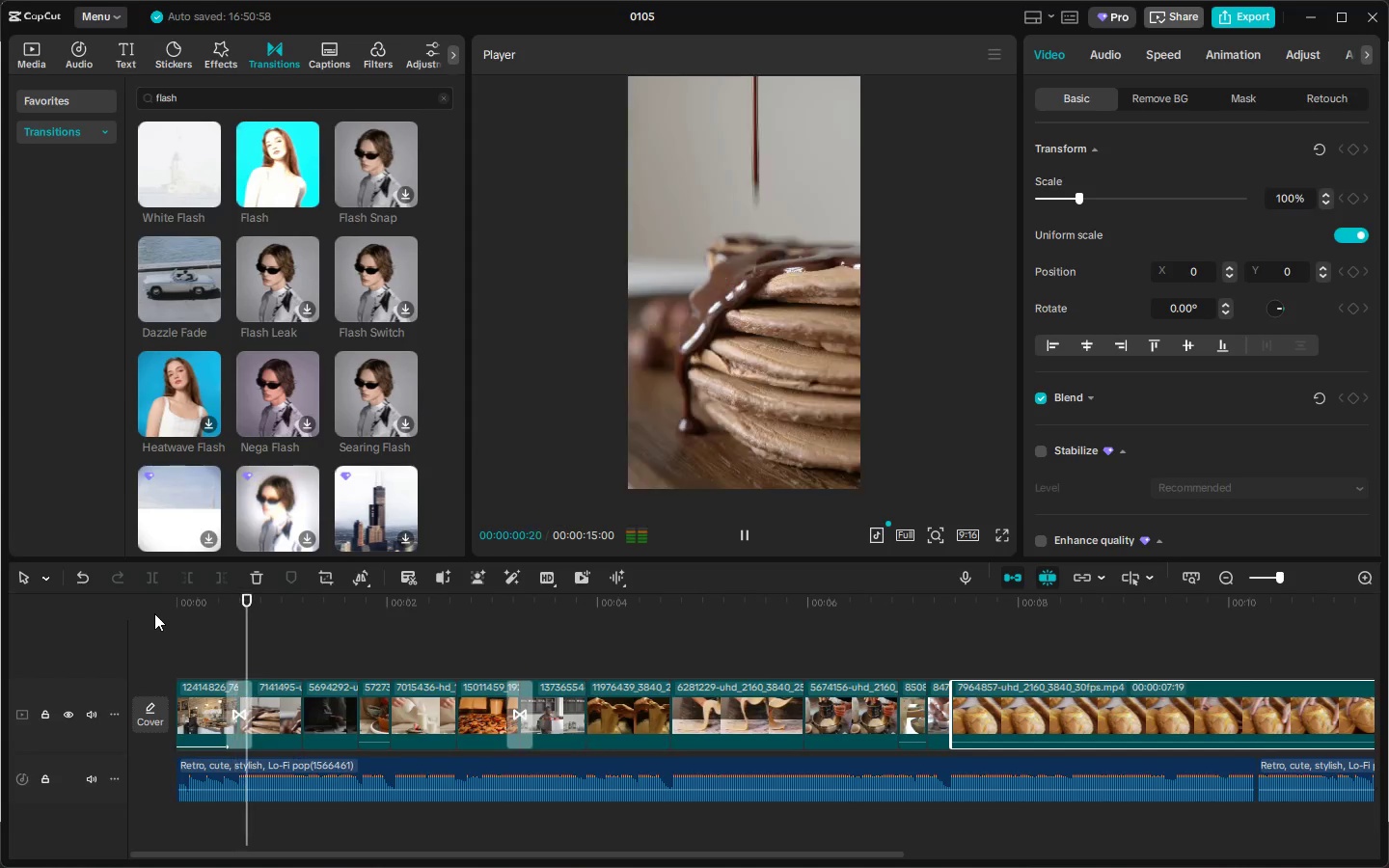 
key(Space)
 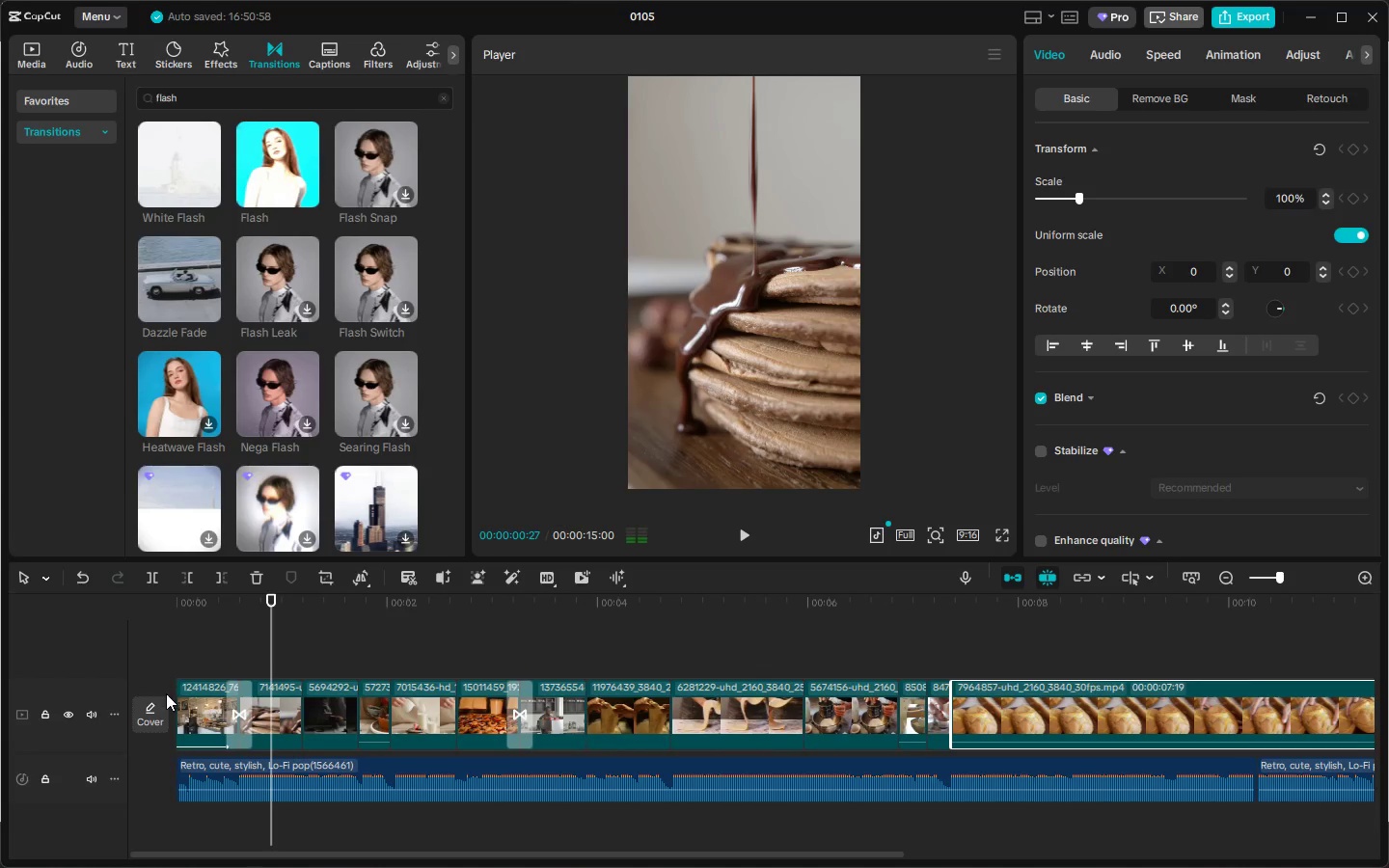 
left_click([194, 704])
 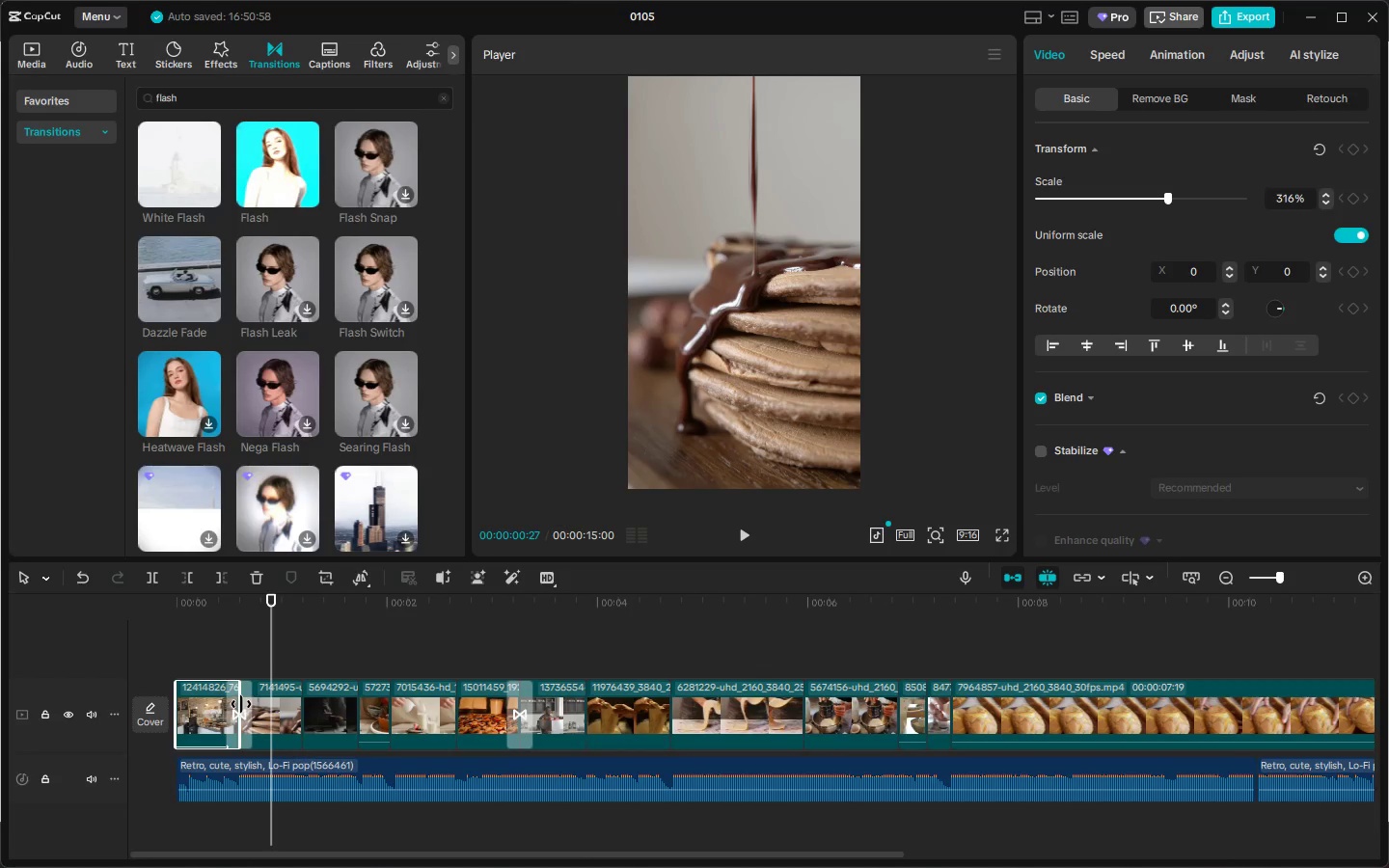 
left_click_drag(start_coordinate=[238, 703], to_coordinate=[632, 709])
 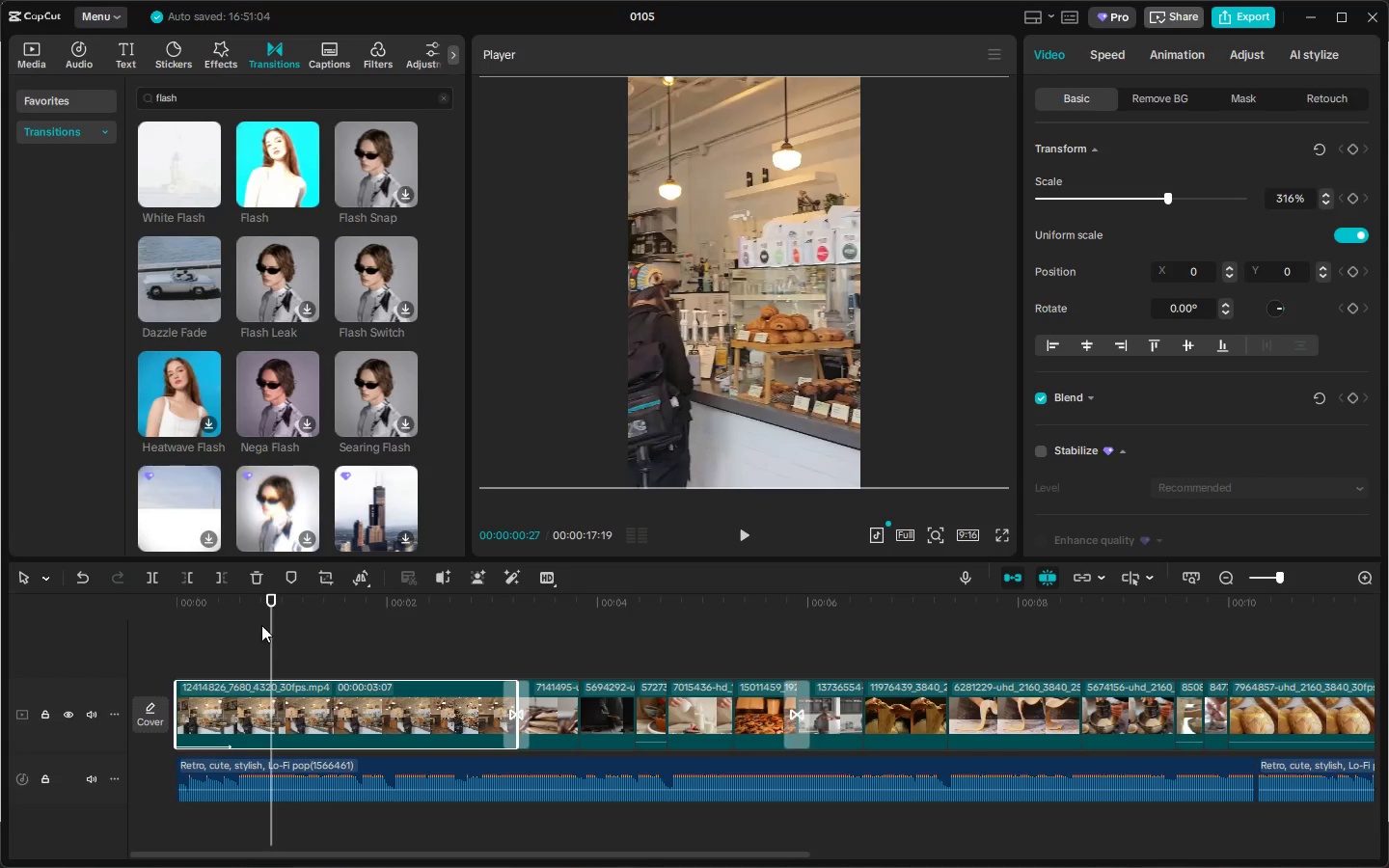 
left_click_drag(start_coordinate=[241, 616], to_coordinate=[119, 622])
 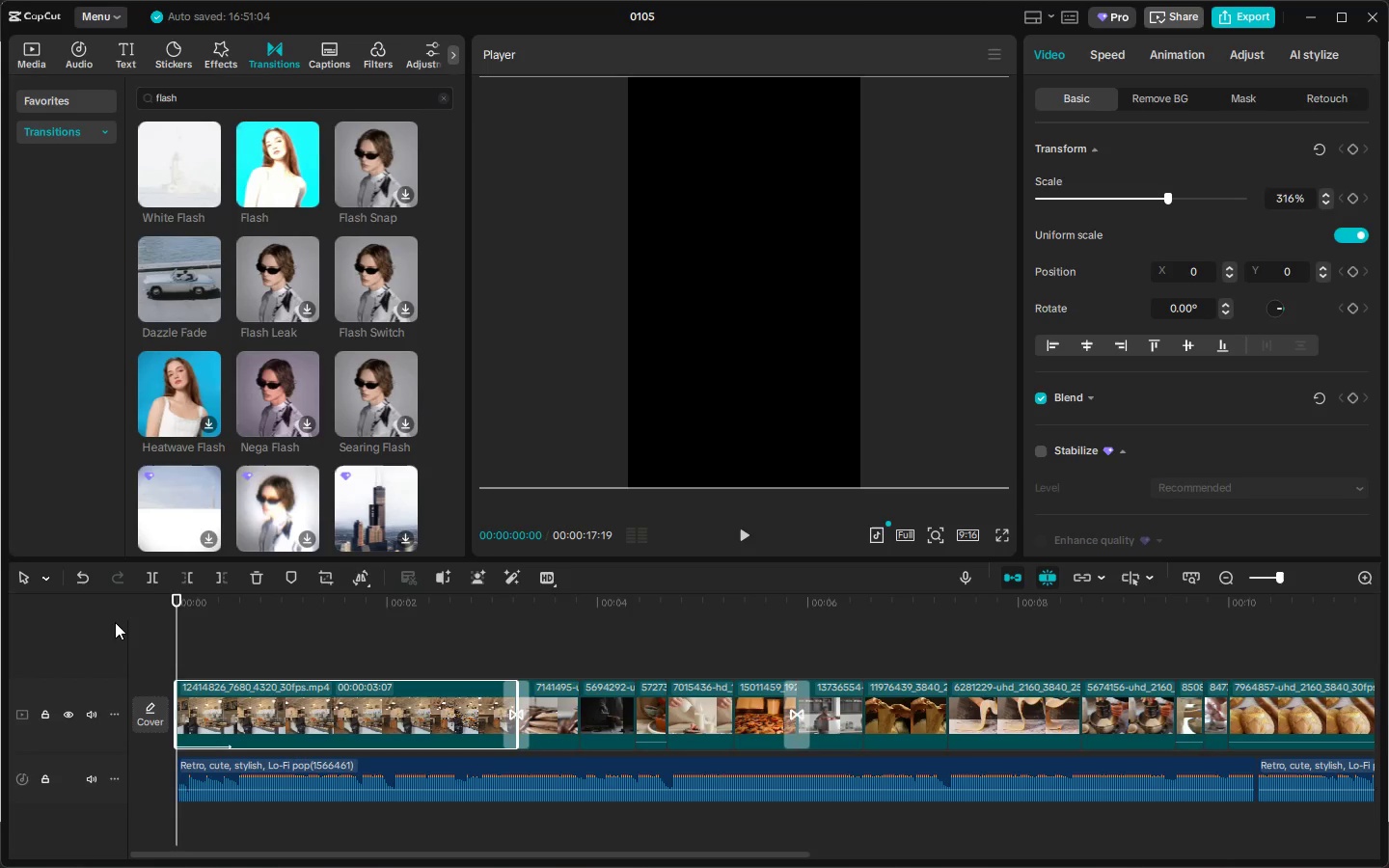 
key(Space)
 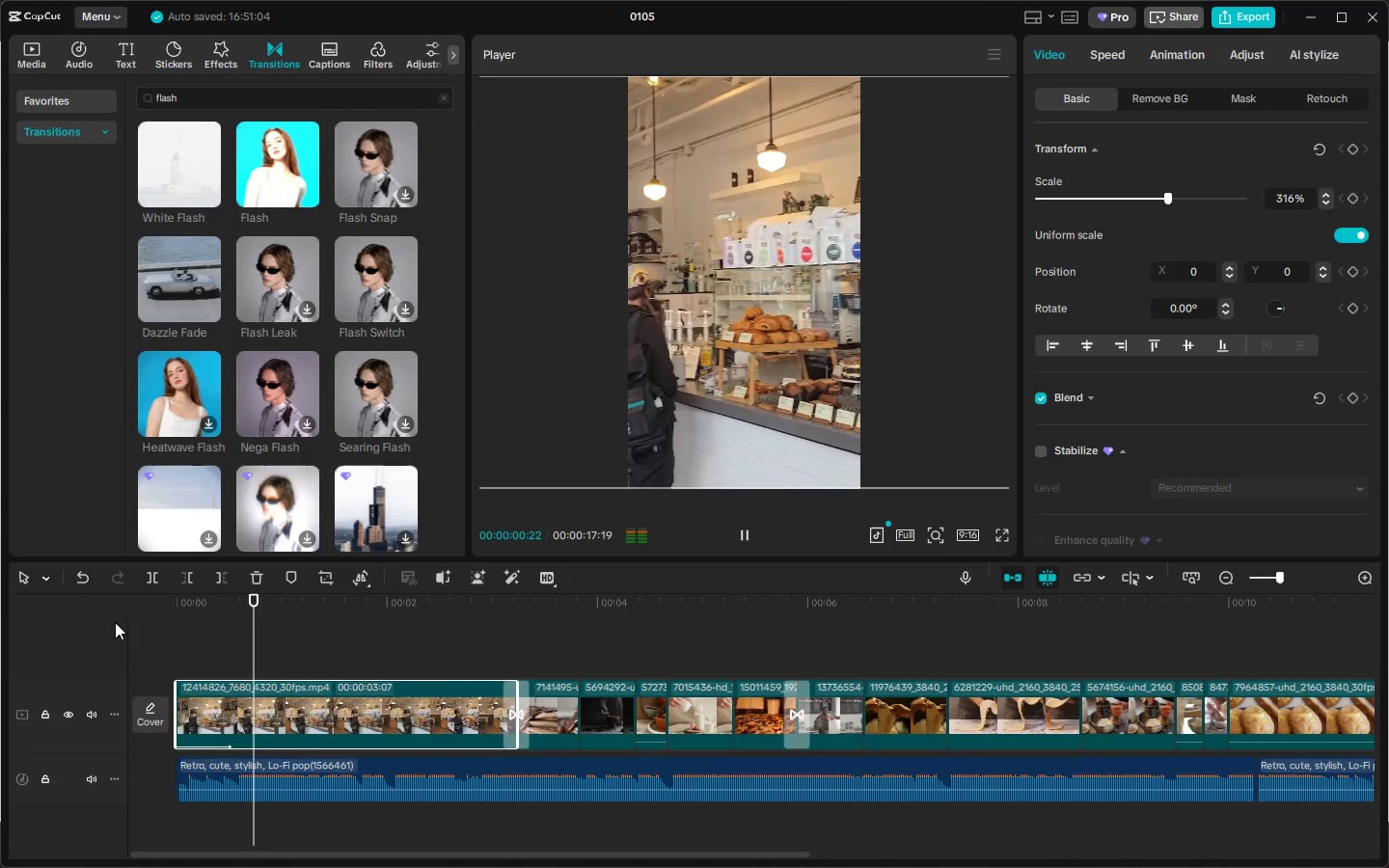 
key(Space)
 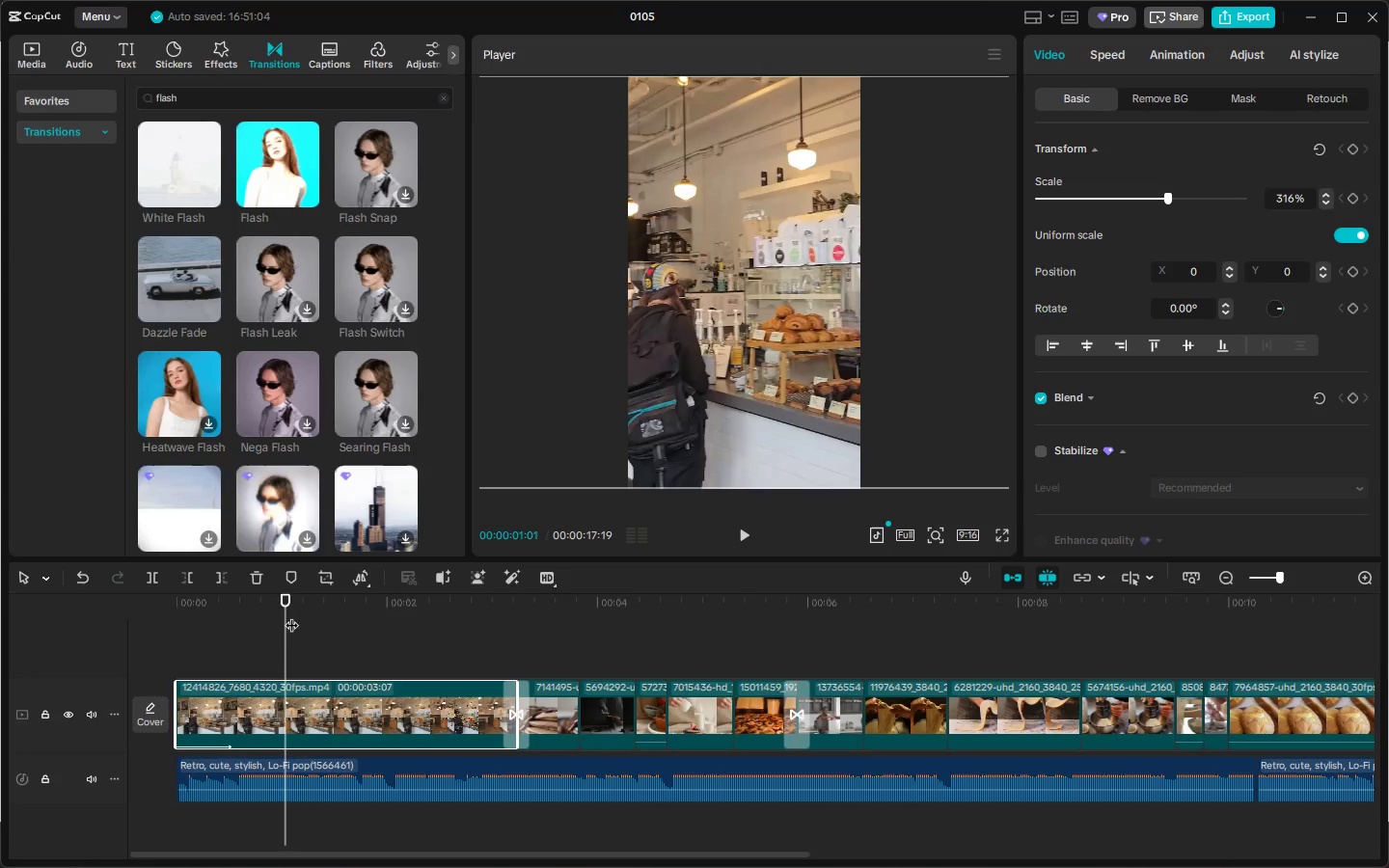 
left_click_drag(start_coordinate=[288, 601], to_coordinate=[99, 605])
 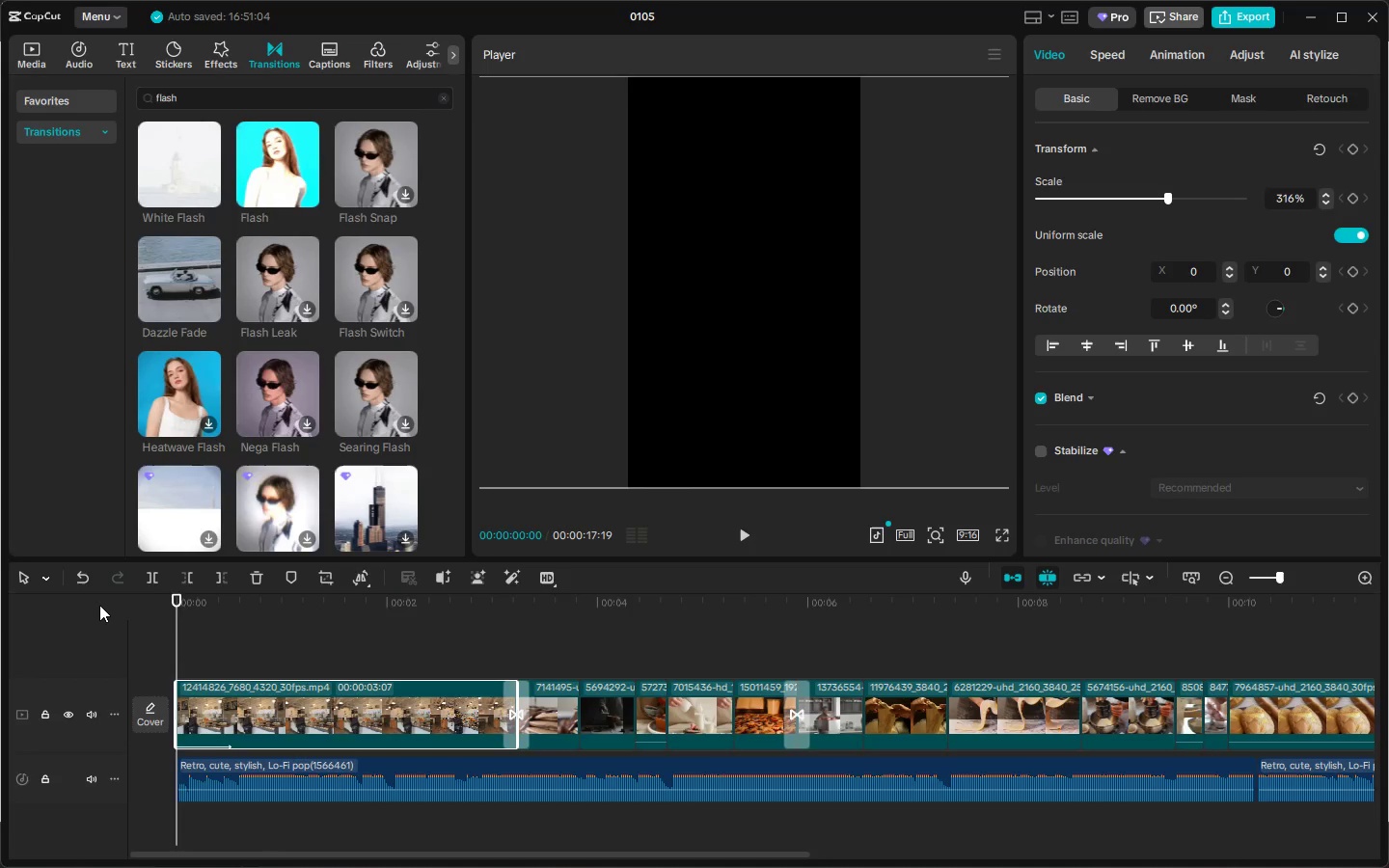 
key(Space)
 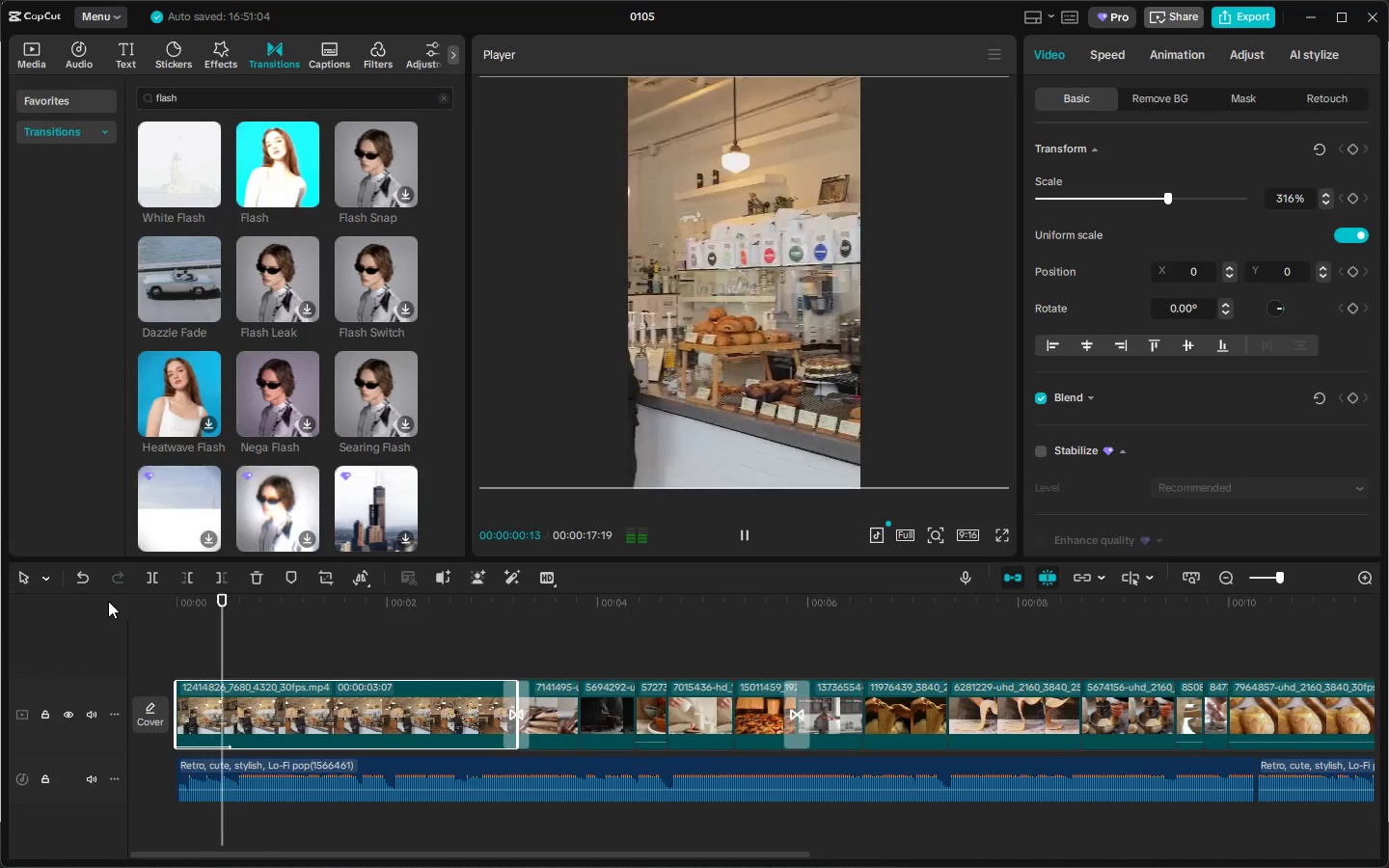 
key(Space)
 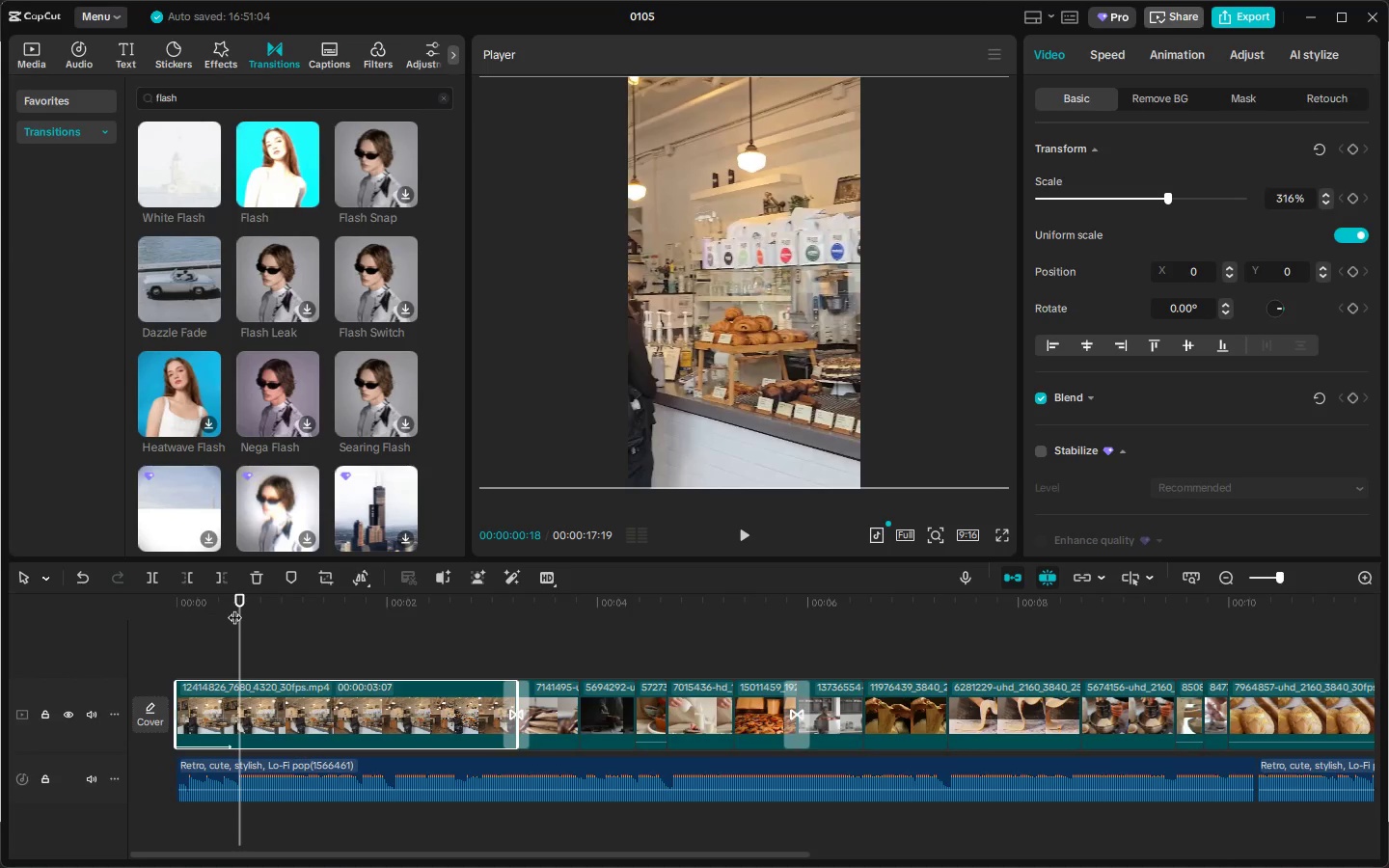 
key(Control+ControlLeft)
 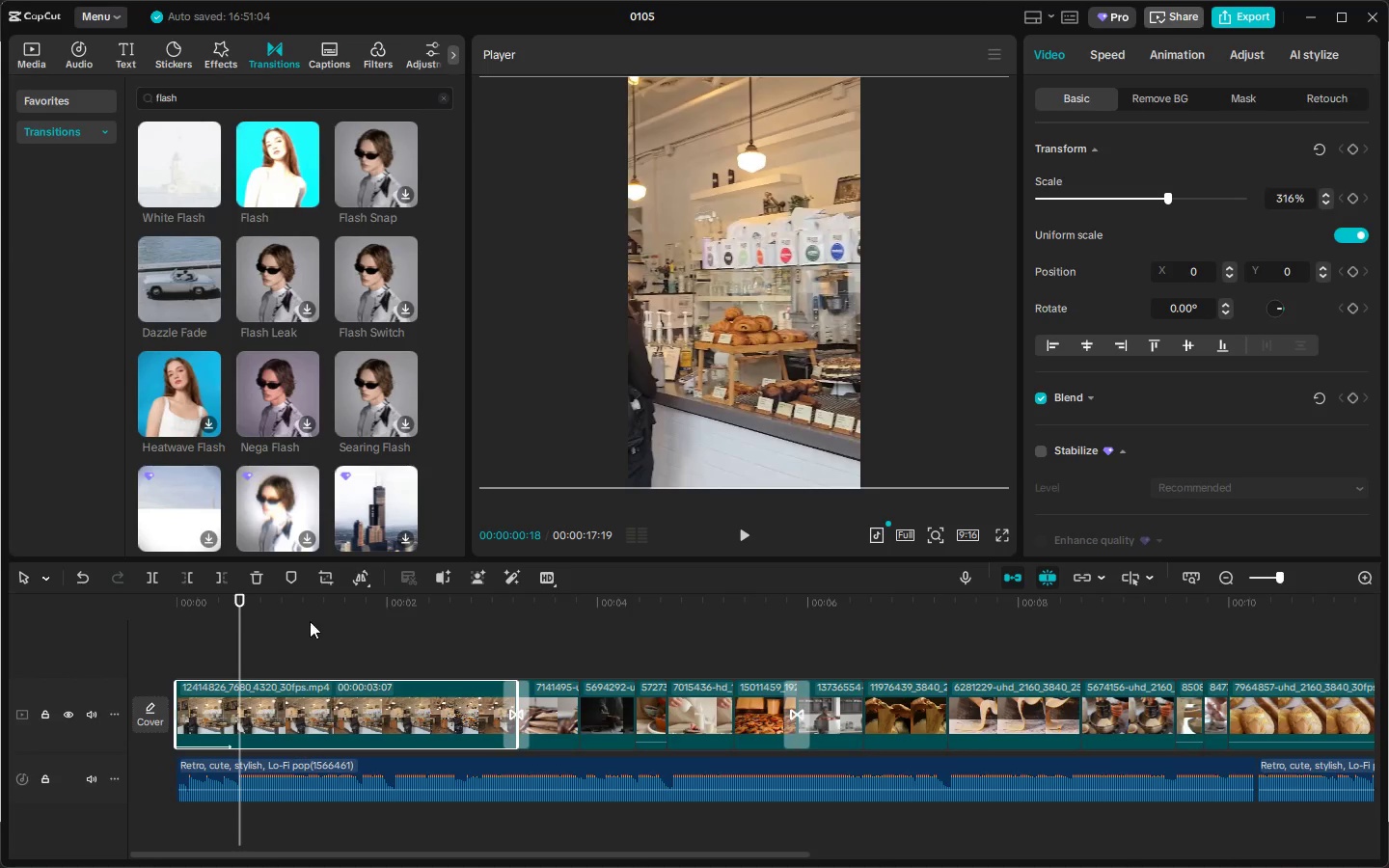 
key(Control+B)
 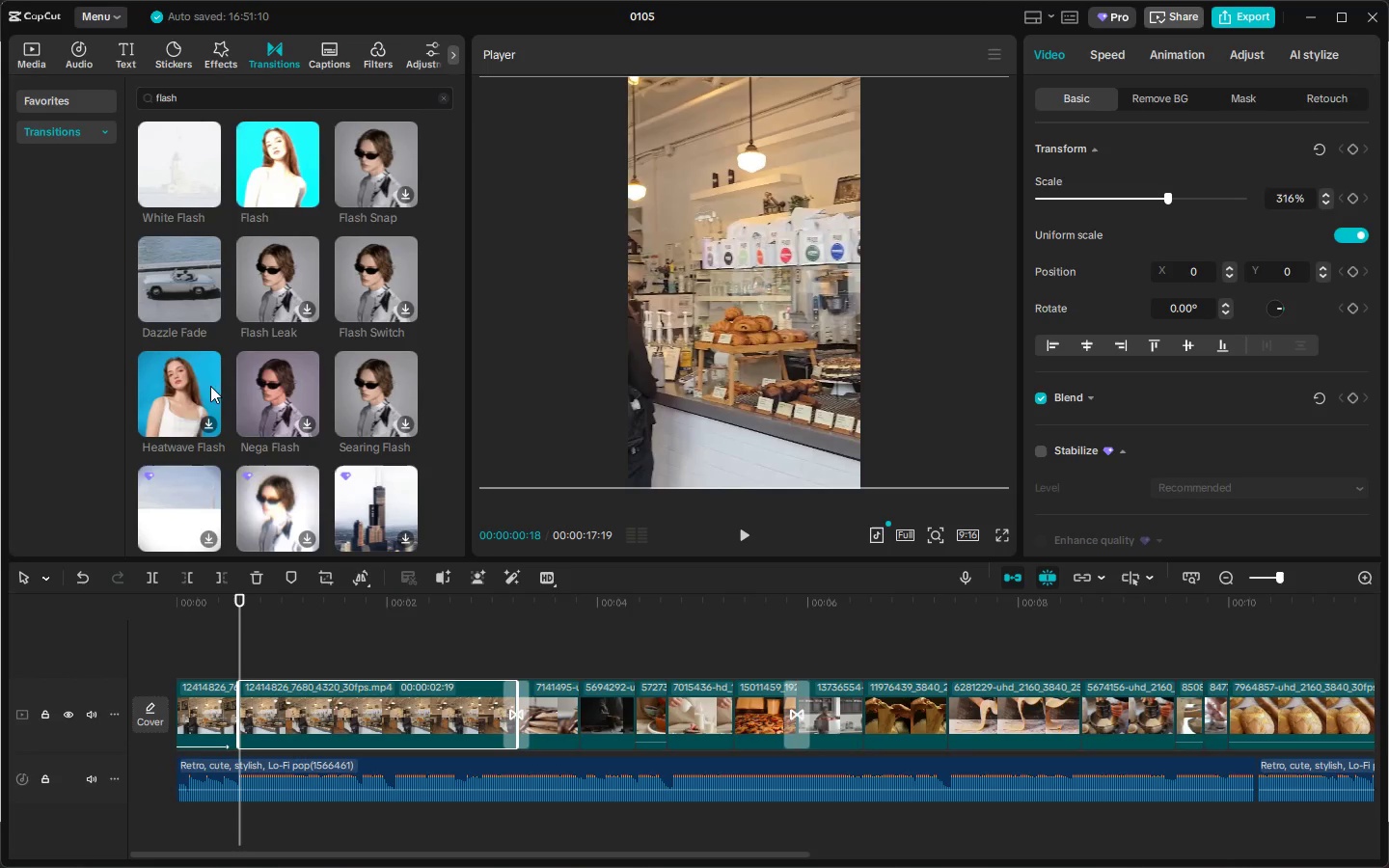 
left_click_drag(start_coordinate=[169, 167], to_coordinate=[223, 714])
 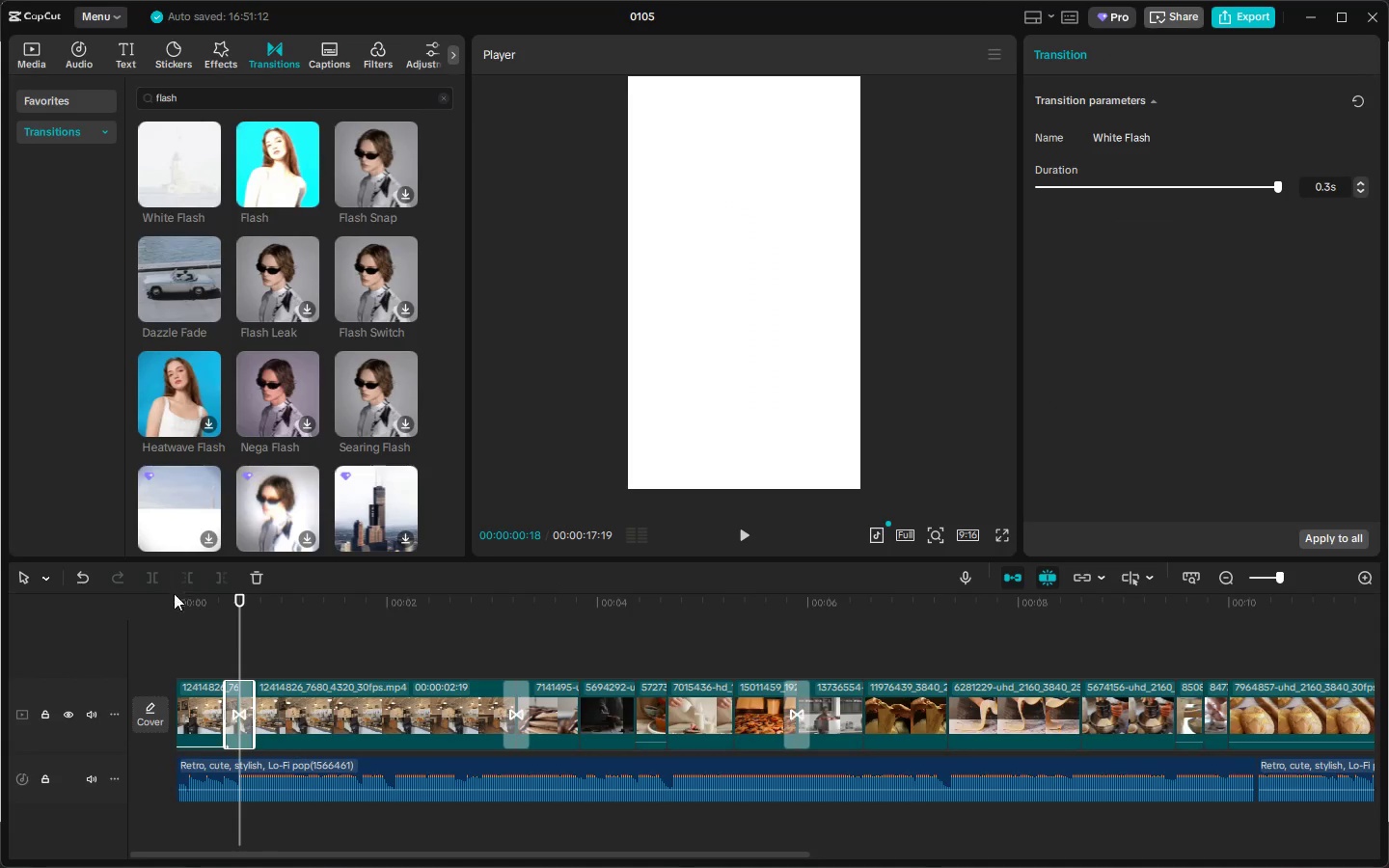 
left_click_drag(start_coordinate=[192, 601], to_coordinate=[140, 611])
 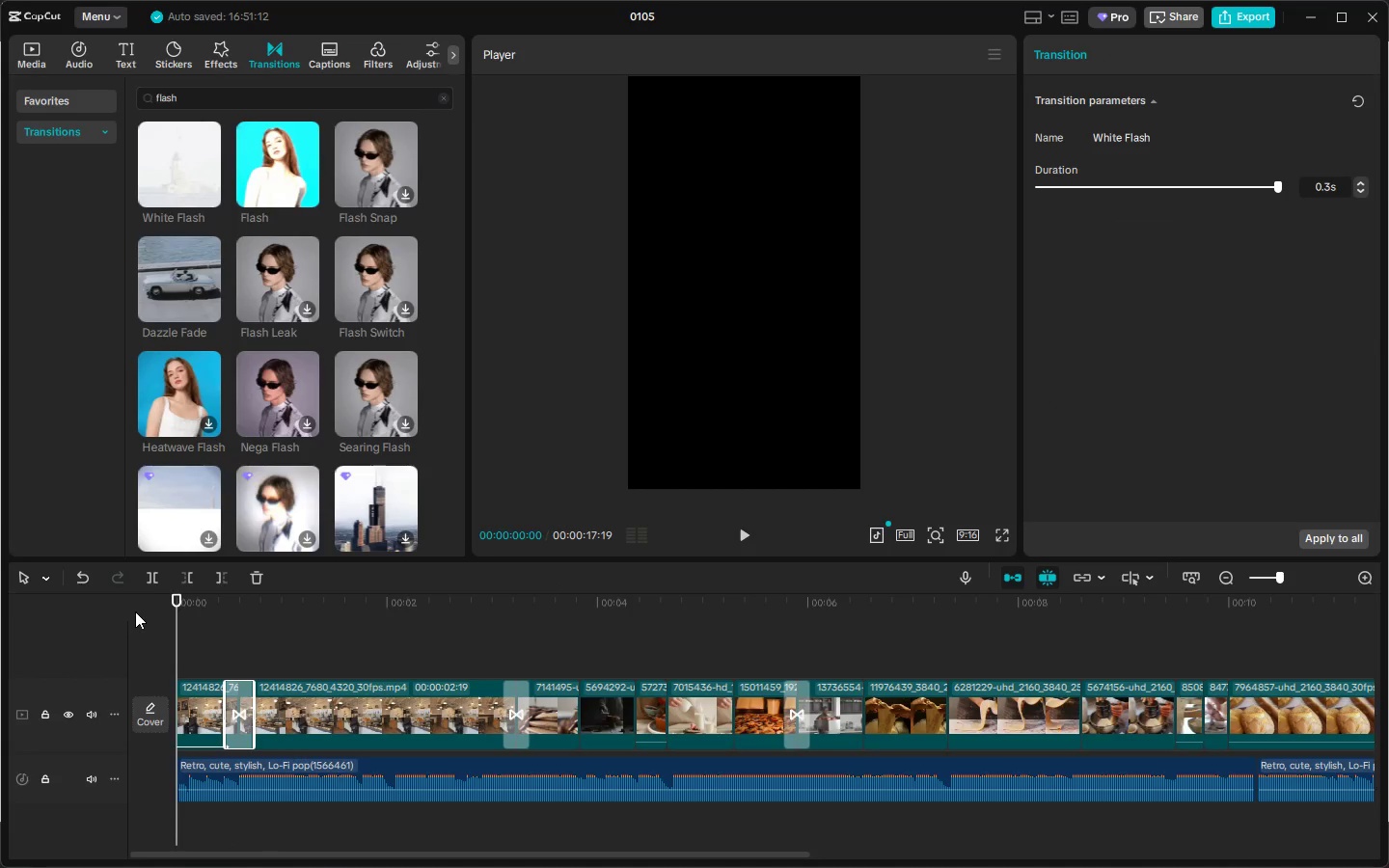 
key(Space)
 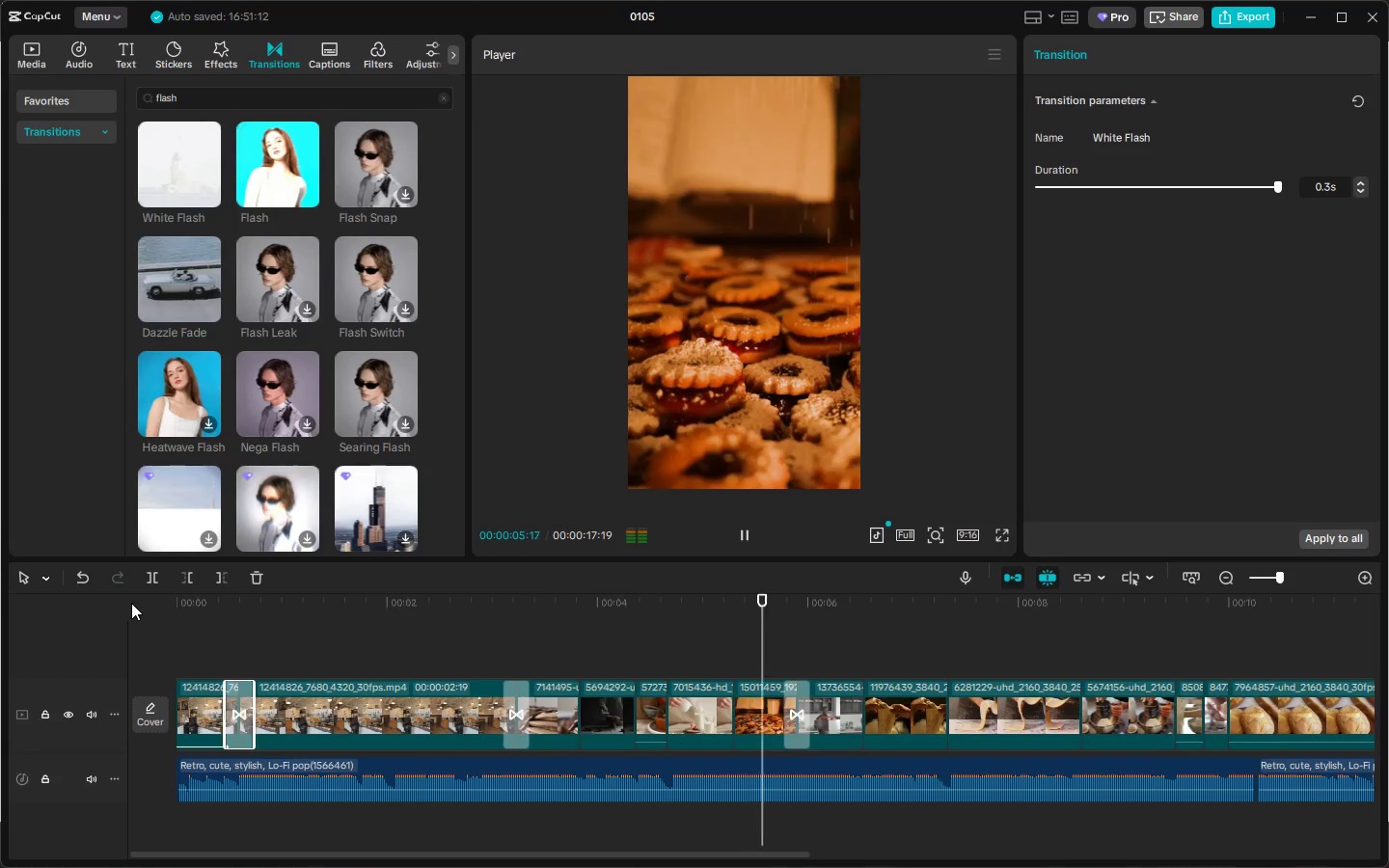 
wait(7.44)
 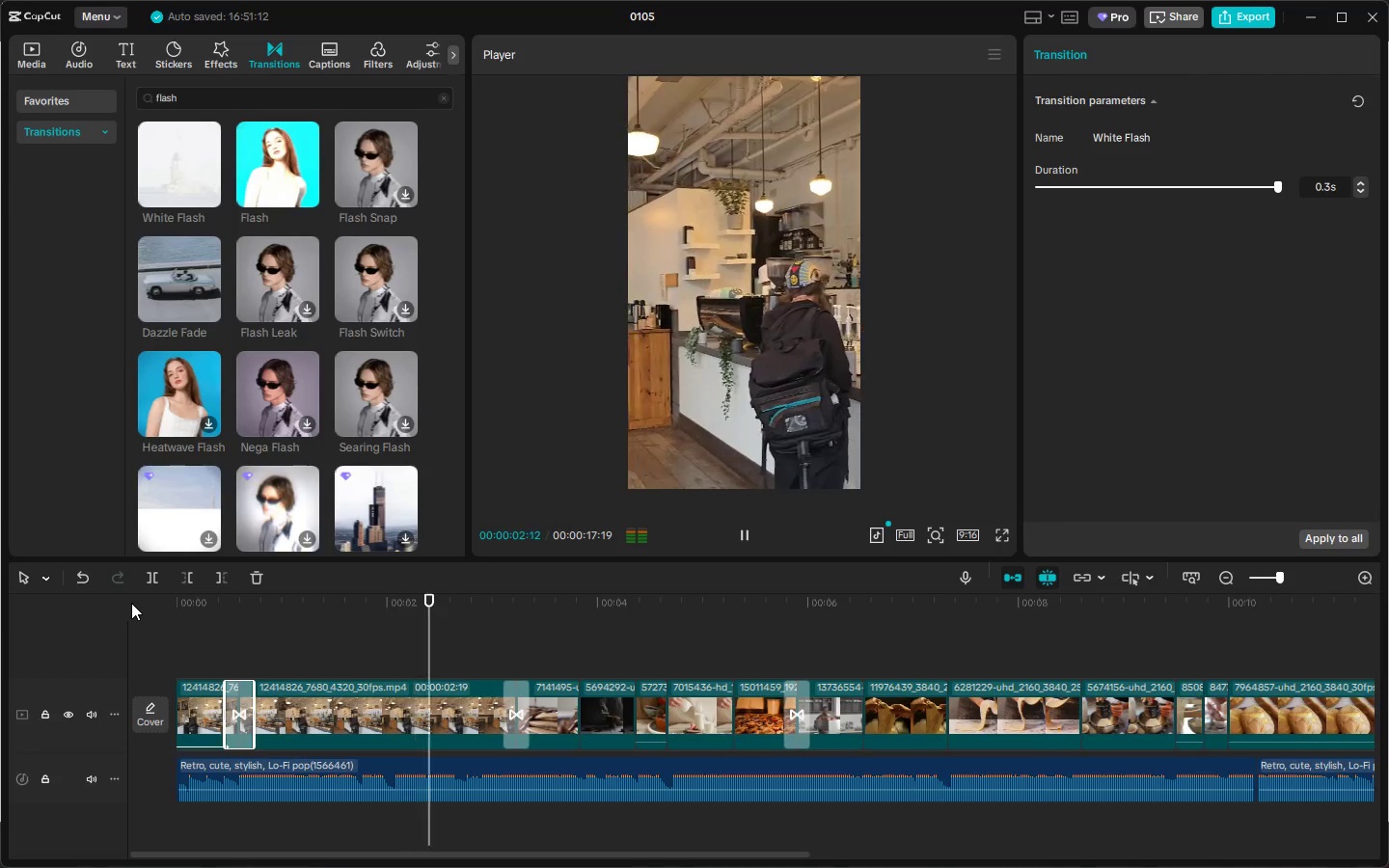 
left_click_drag(start_coordinate=[767, 856], to_coordinate=[308, 845])
 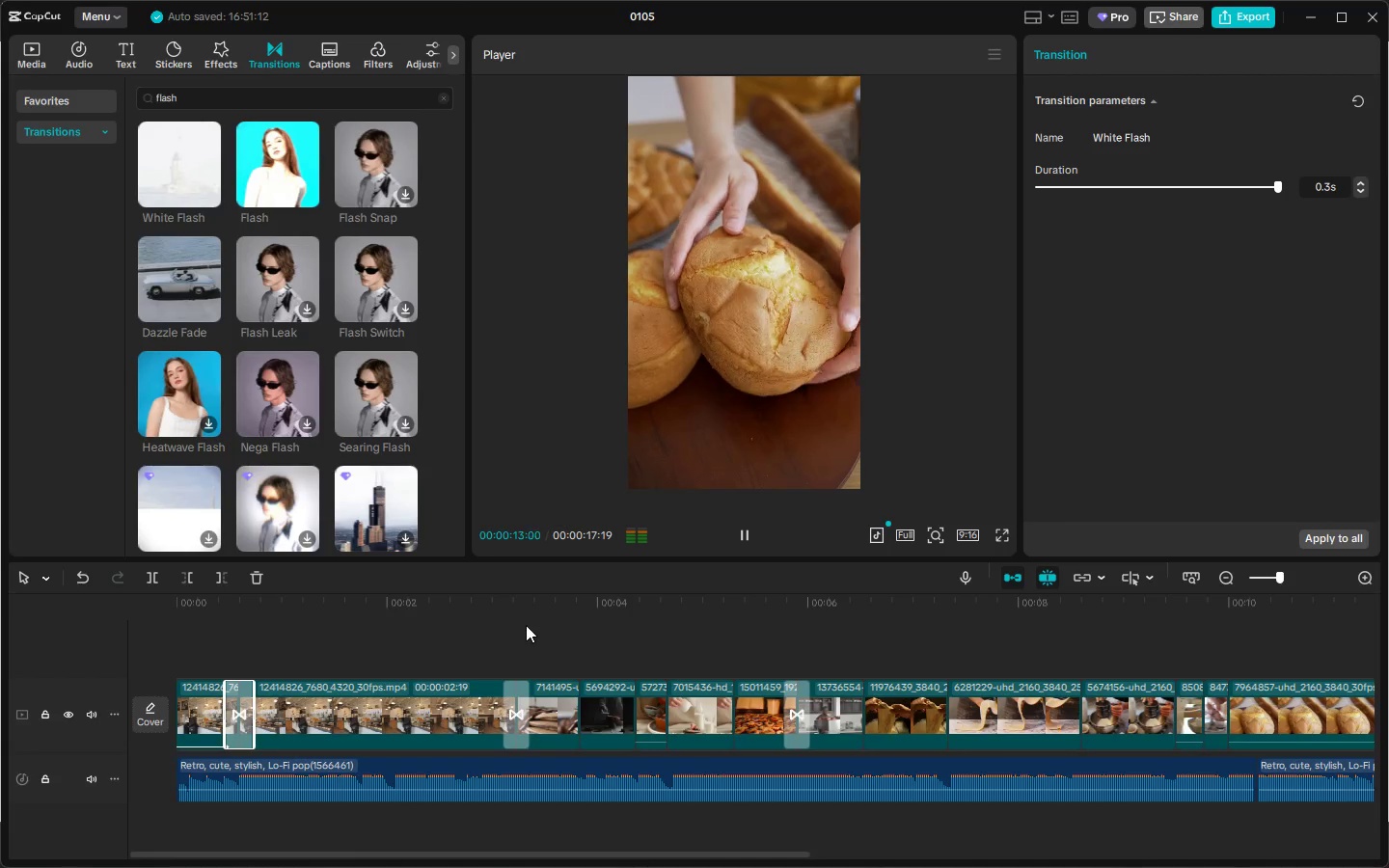 
key(Space)
 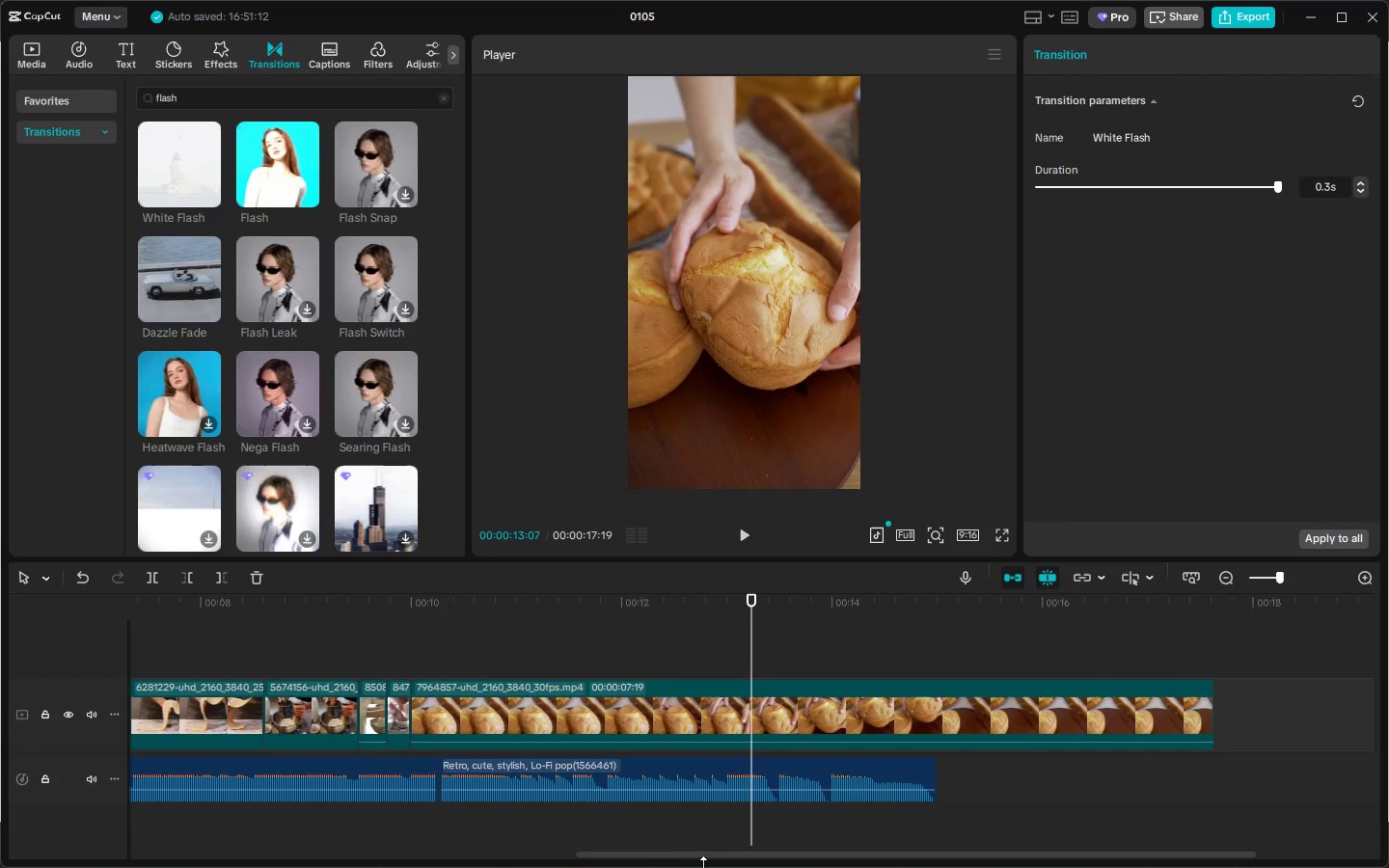 
left_click([702, 862])
 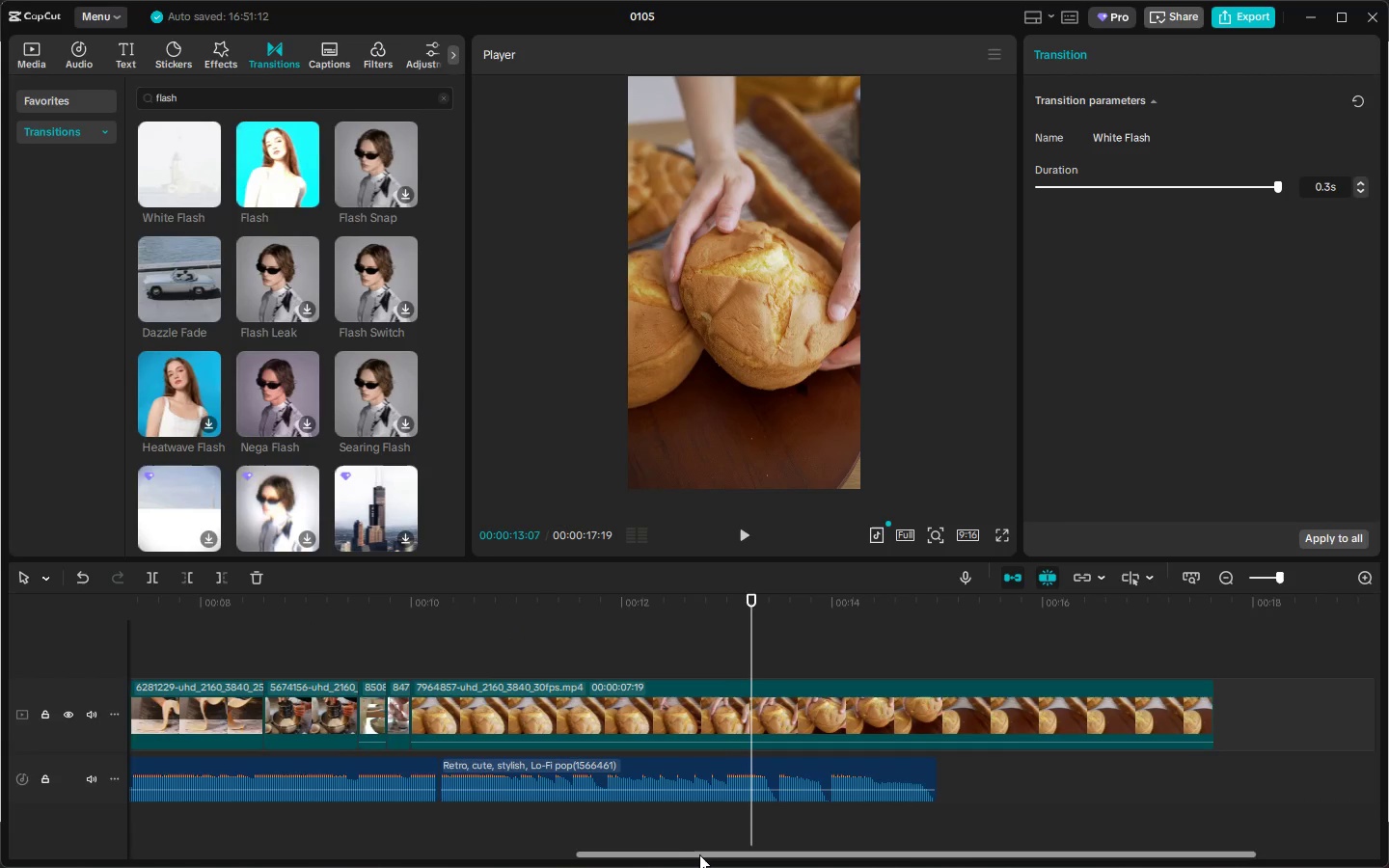 
left_click_drag(start_coordinate=[699, 854], to_coordinate=[0, 832])
 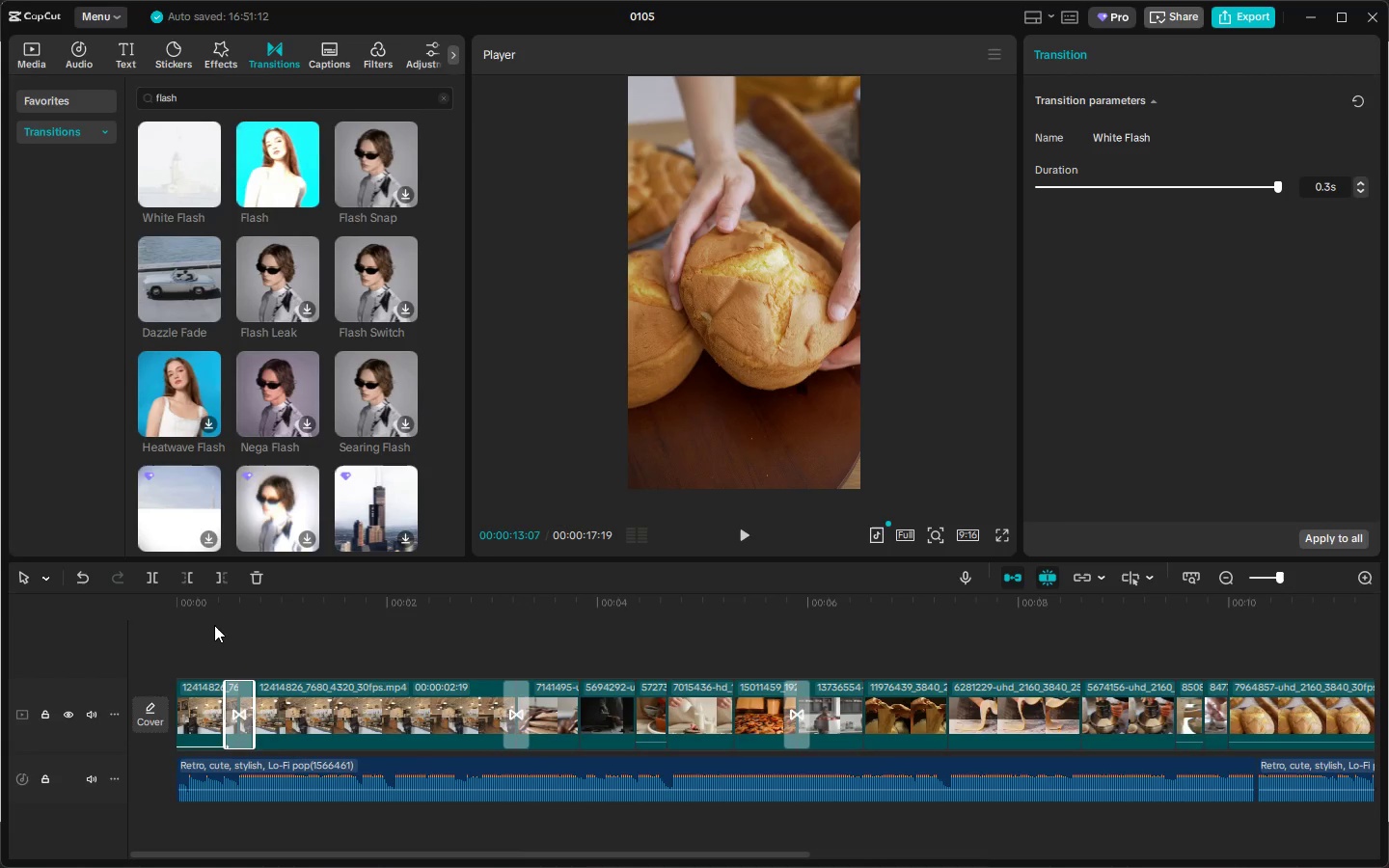 
left_click_drag(start_coordinate=[199, 614], to_coordinate=[131, 611])
 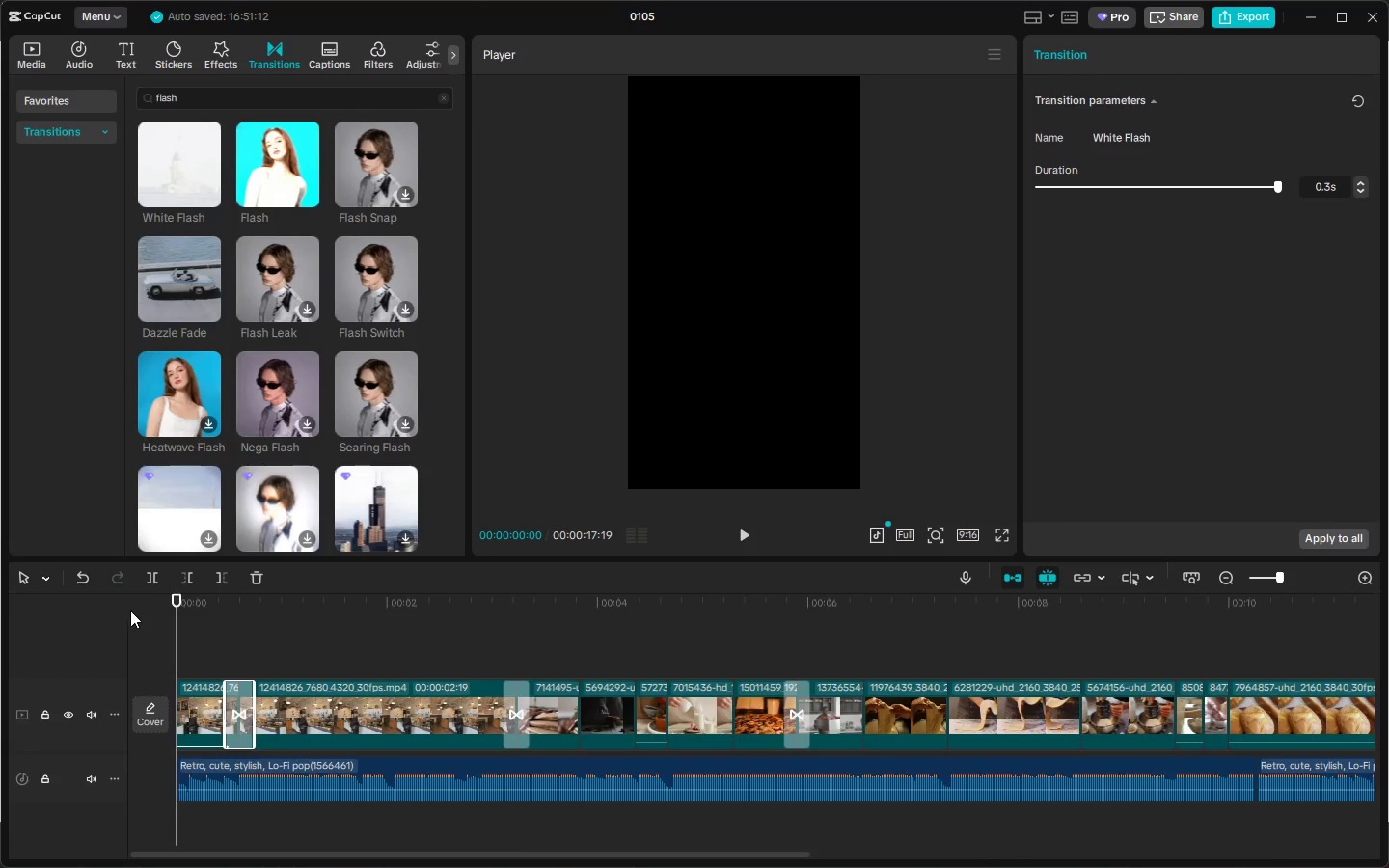 
key(Space)
 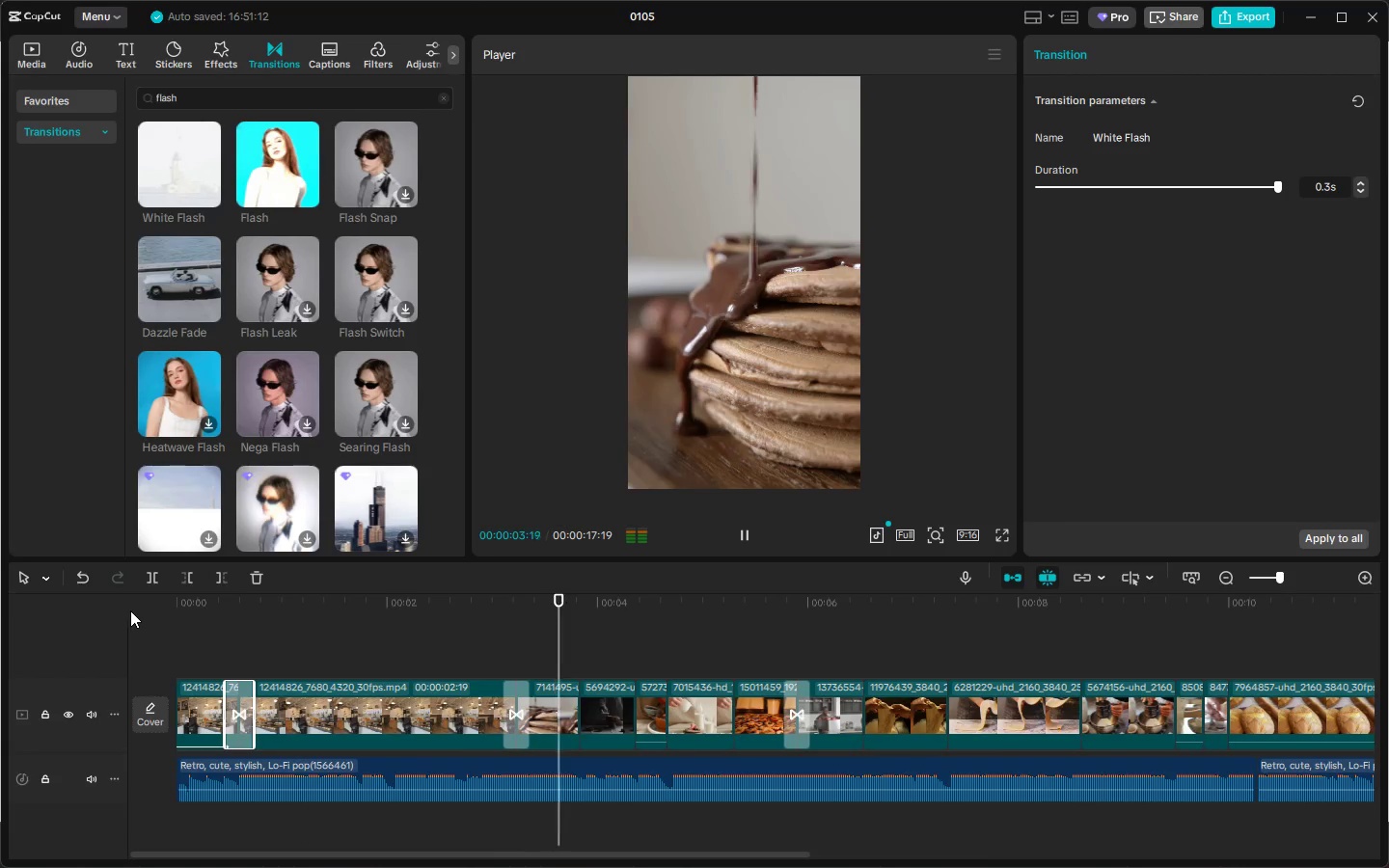 
wait(5.03)
 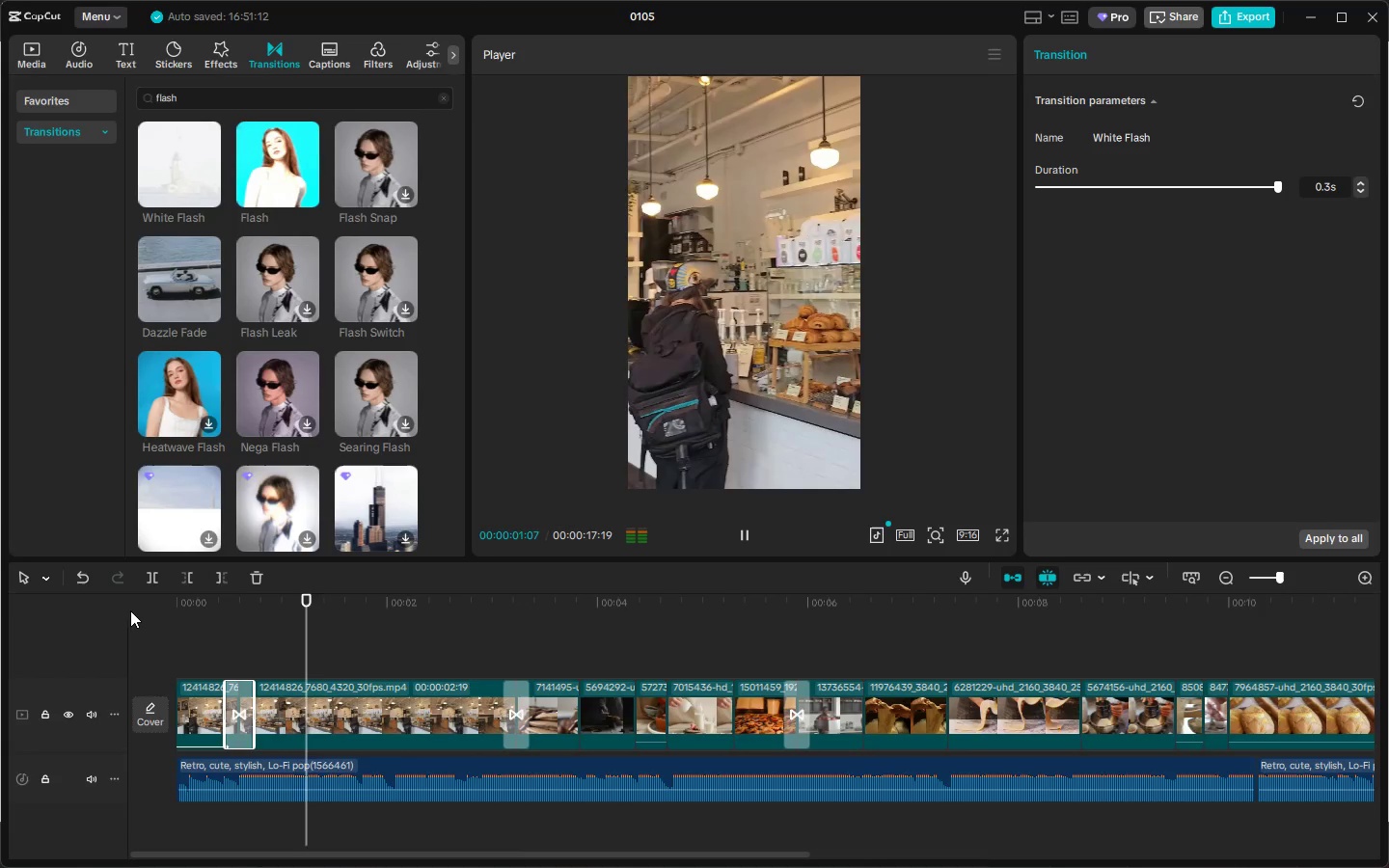 
key(Space)
 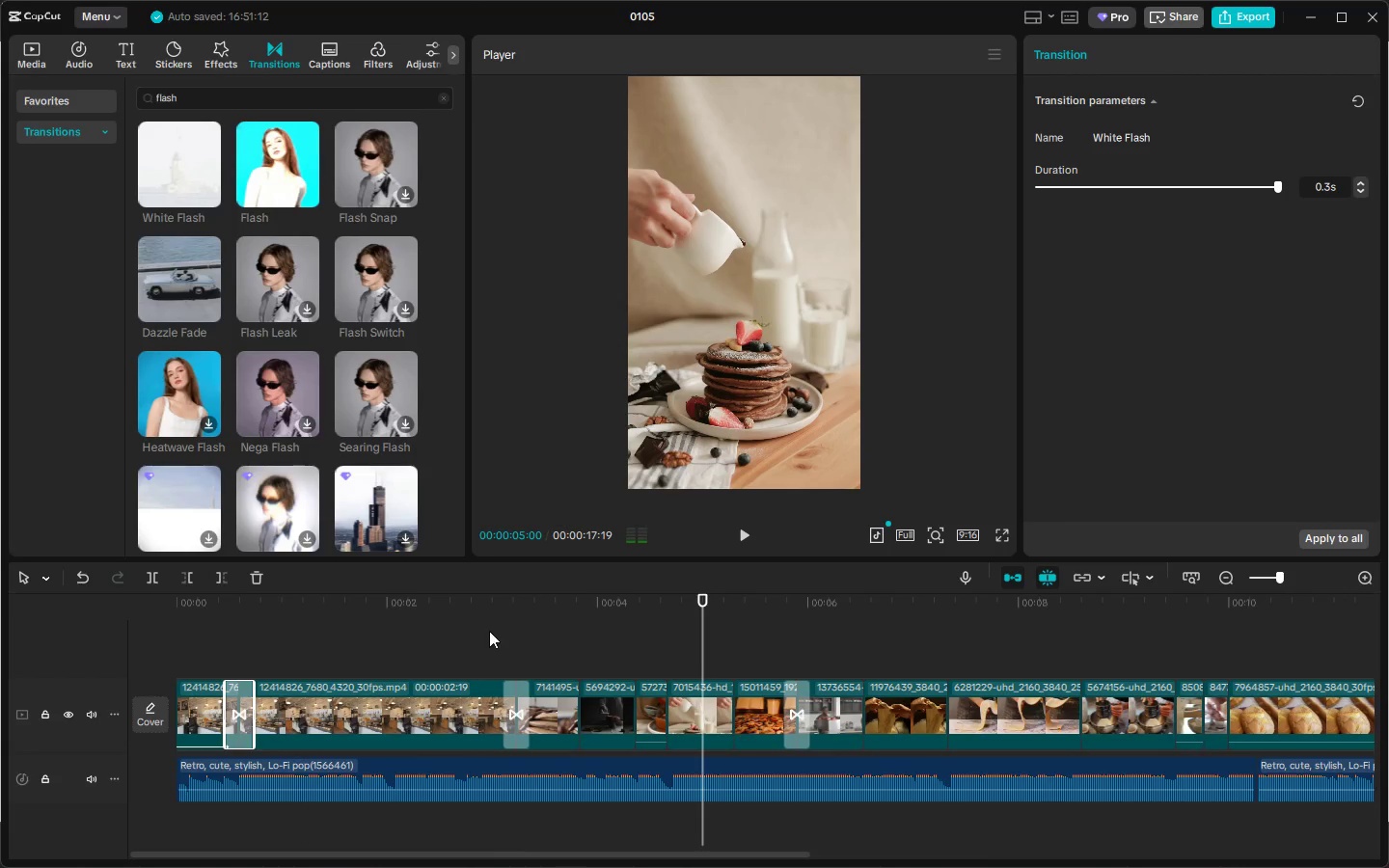 
key(Space)
 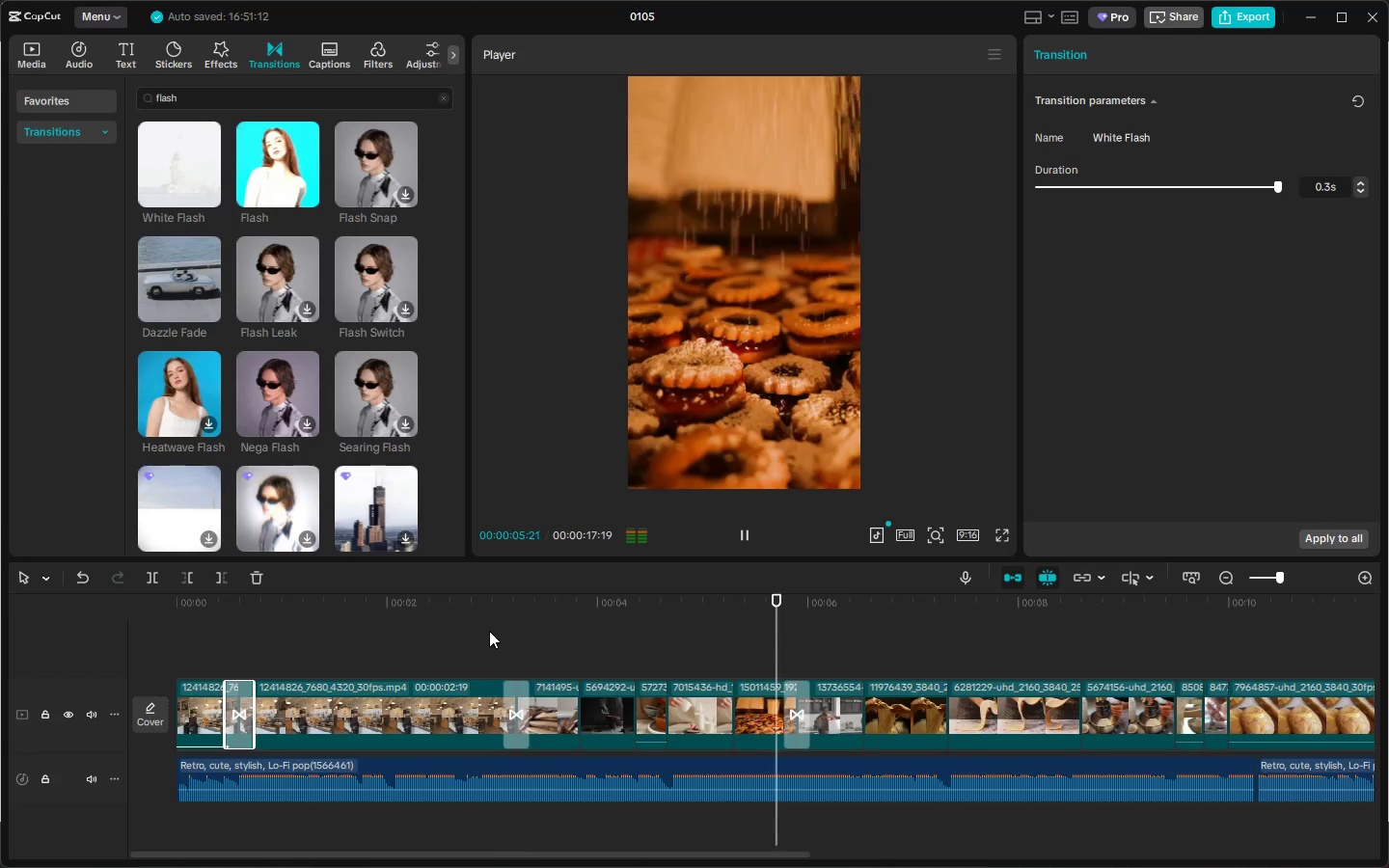 
key(Space)
 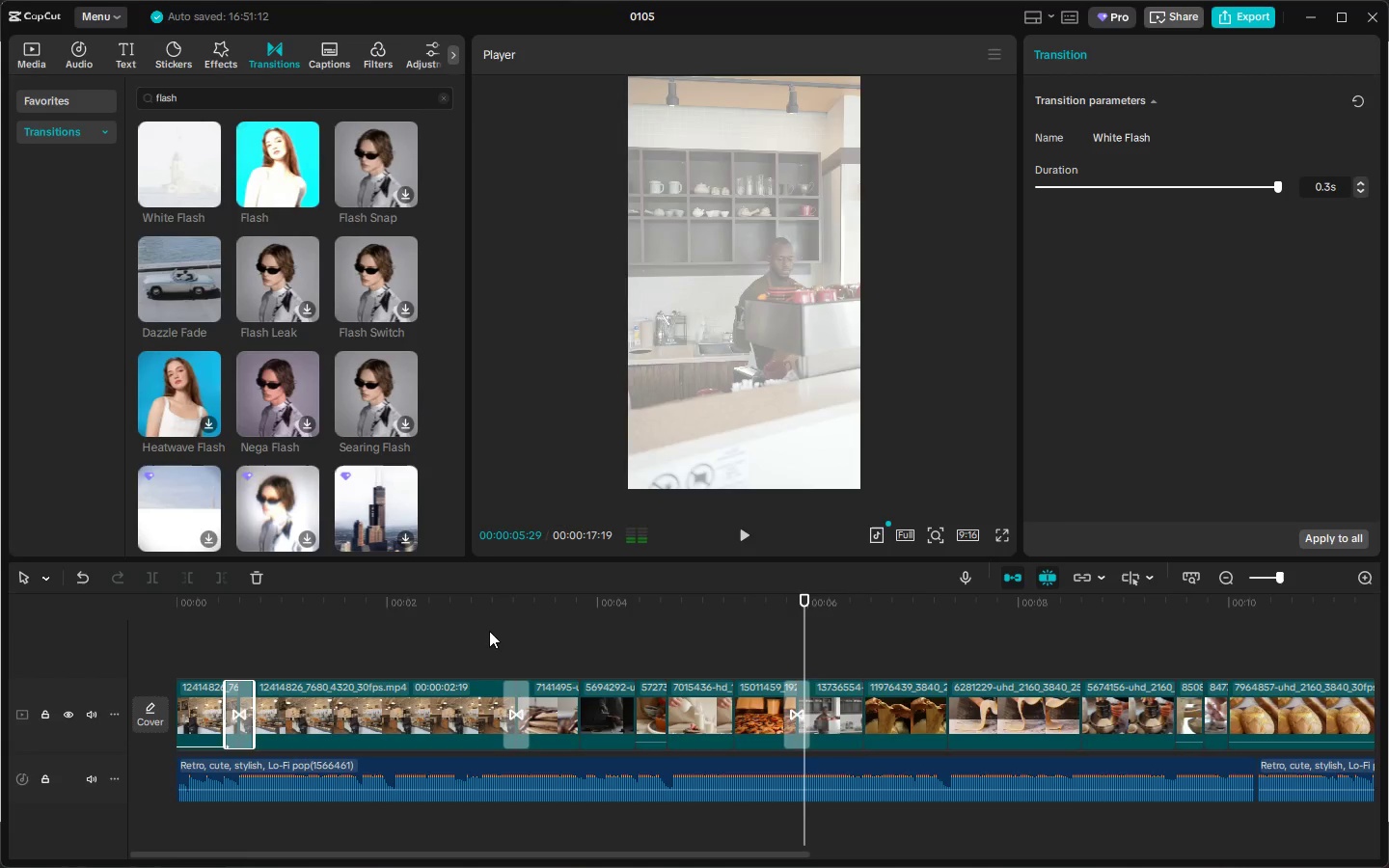 
key(Space)
 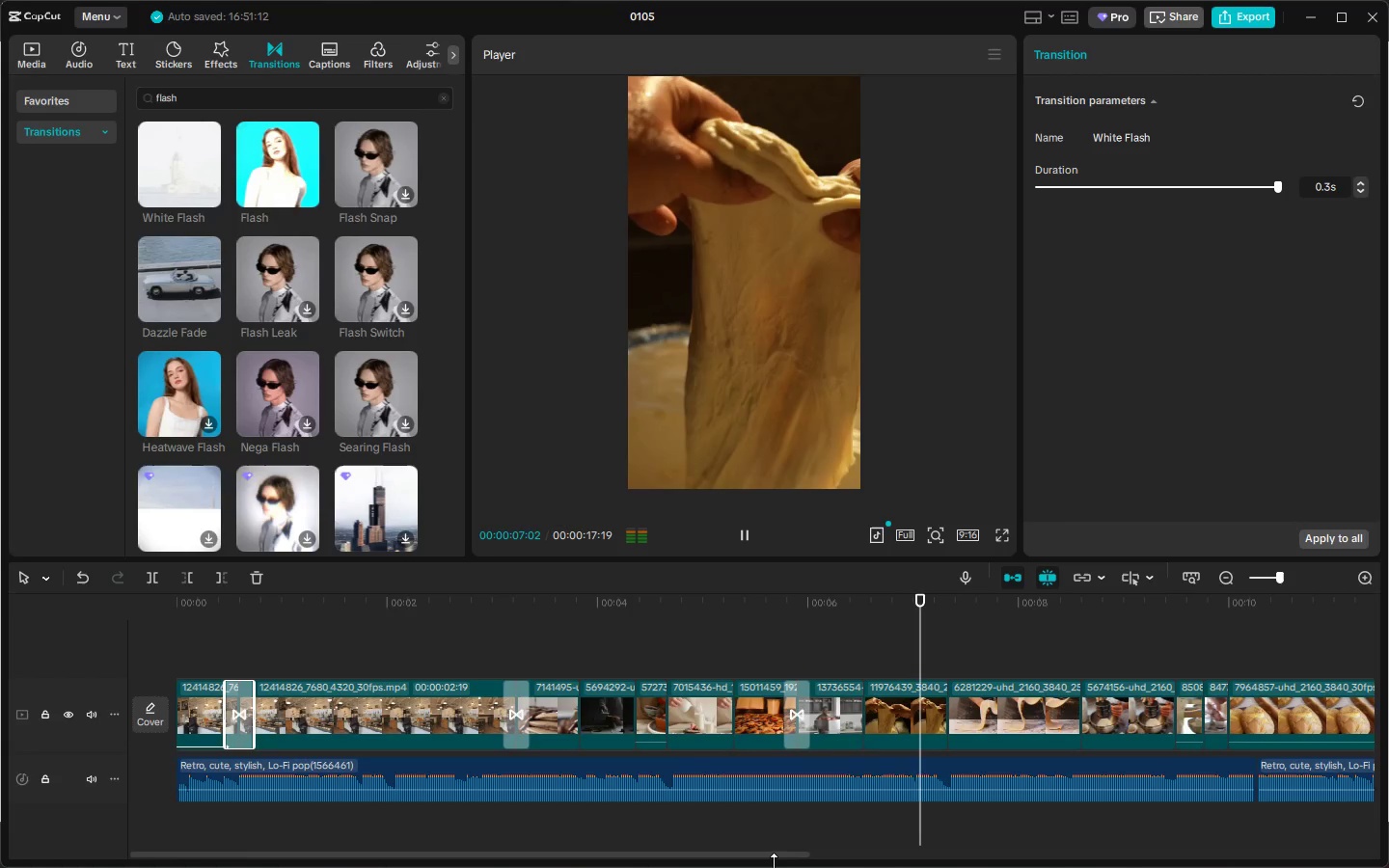 
left_click_drag(start_coordinate=[774, 863], to_coordinate=[810, 821])
 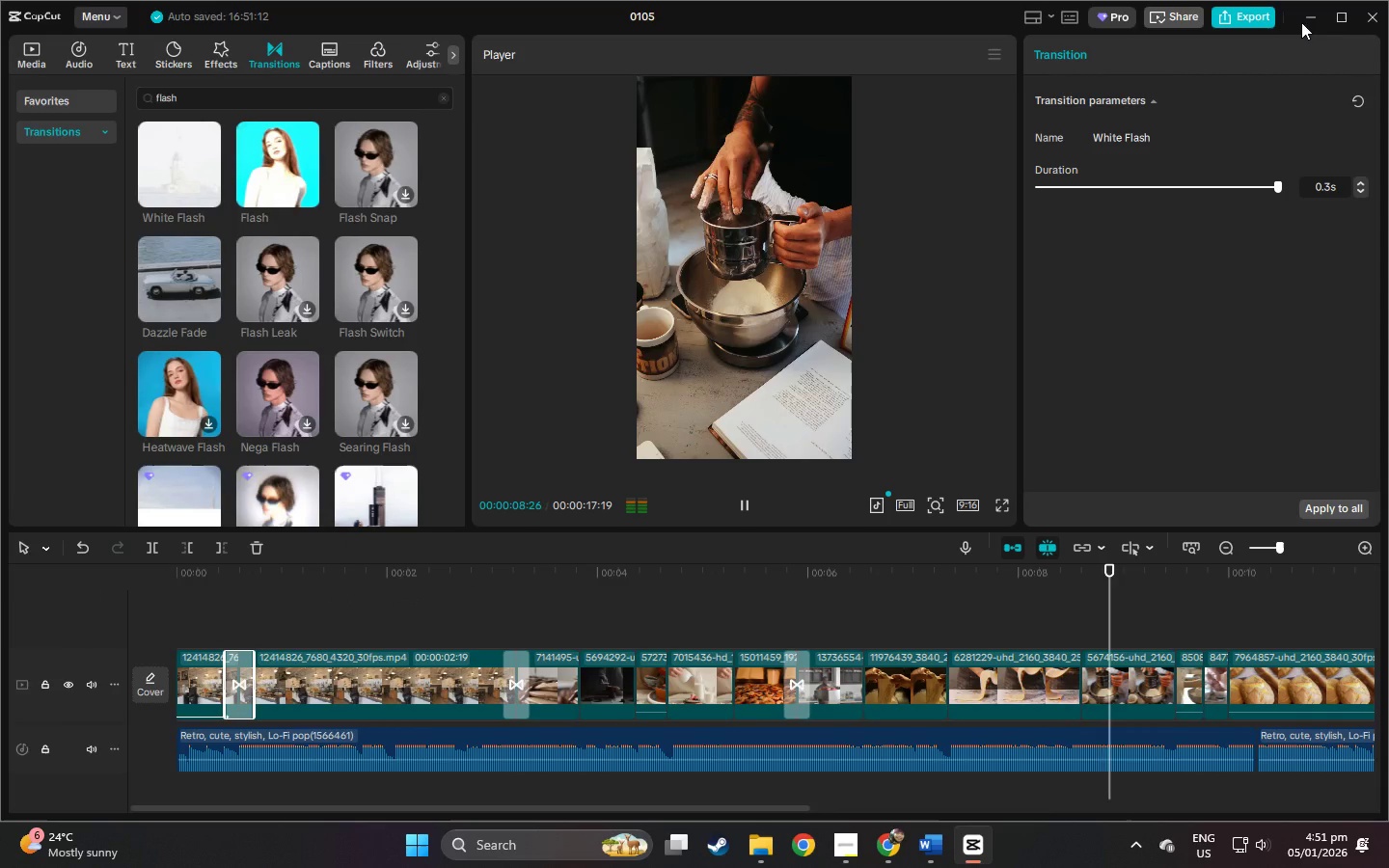 
left_click([1333, 23])
 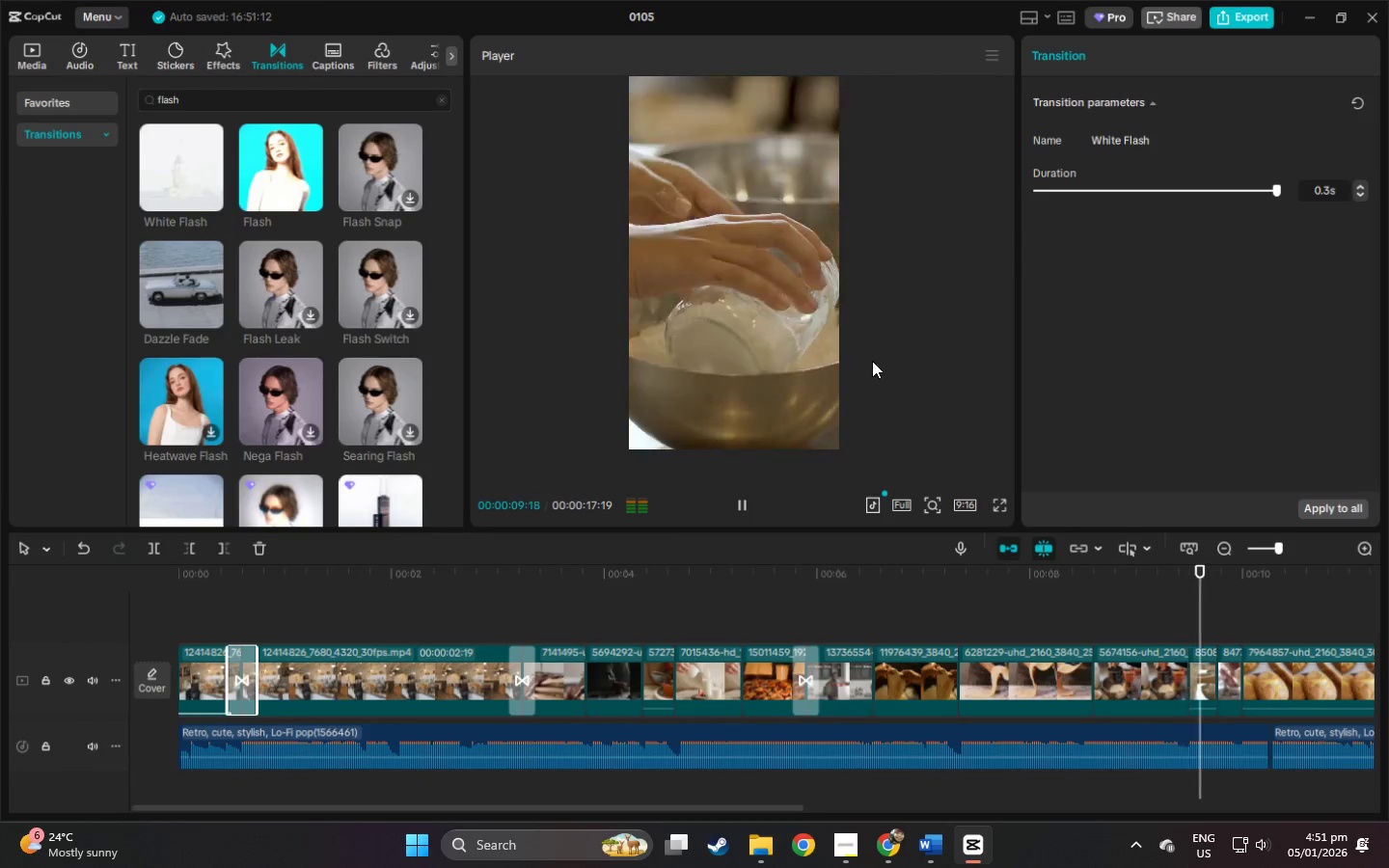 
key(Alt+AltLeft)
 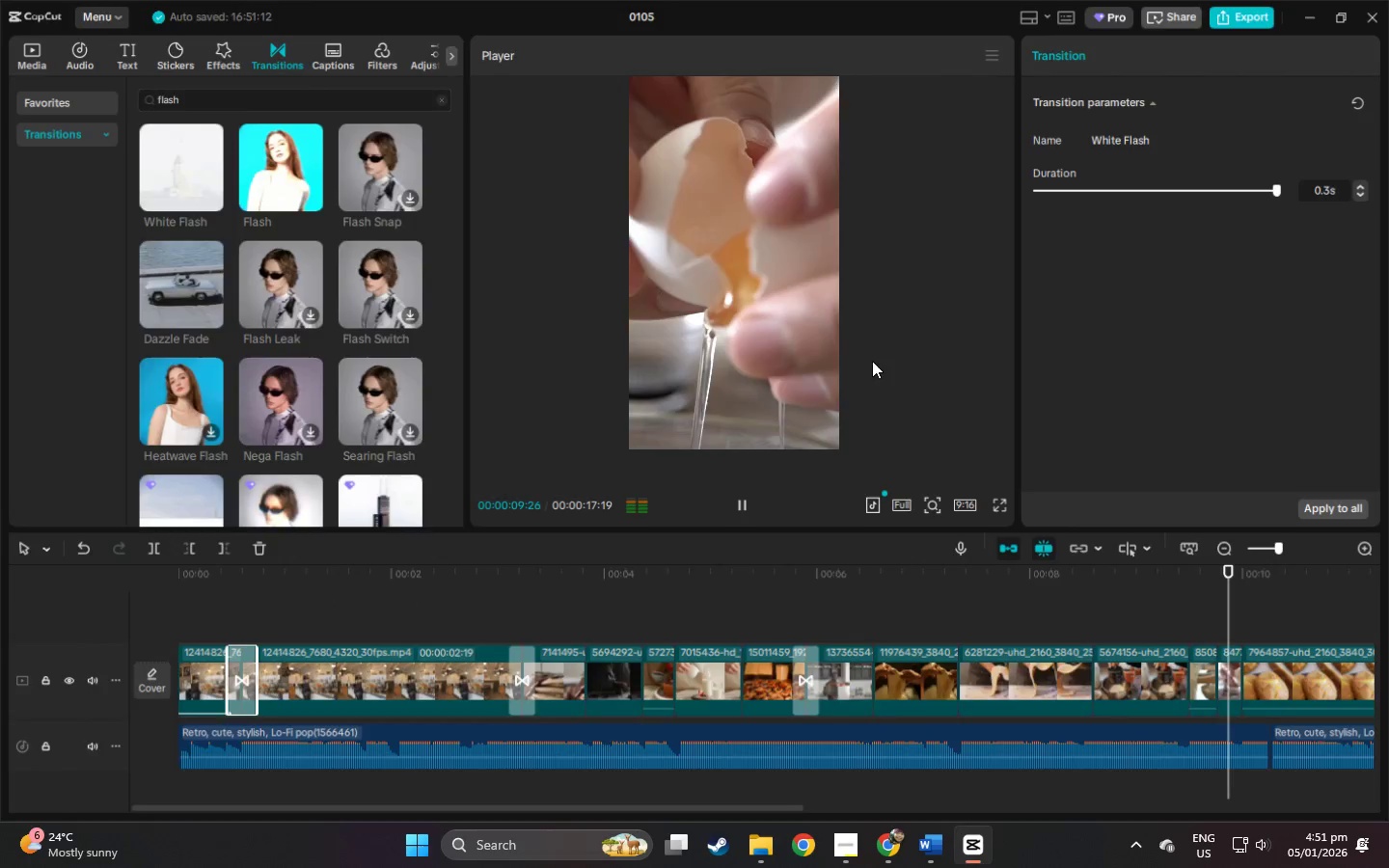 
key(Alt+Tab)
 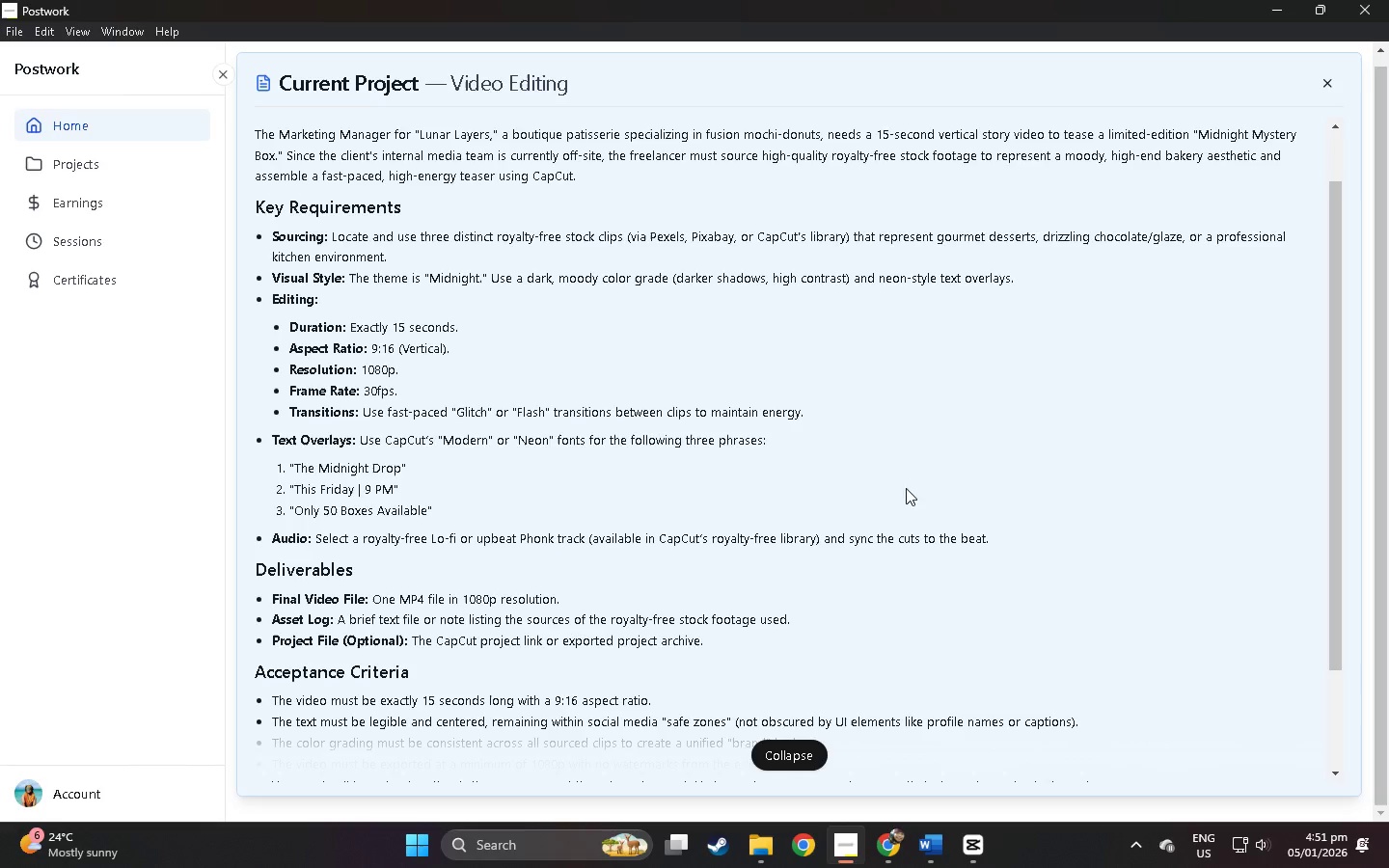 
key(Alt+AltLeft)
 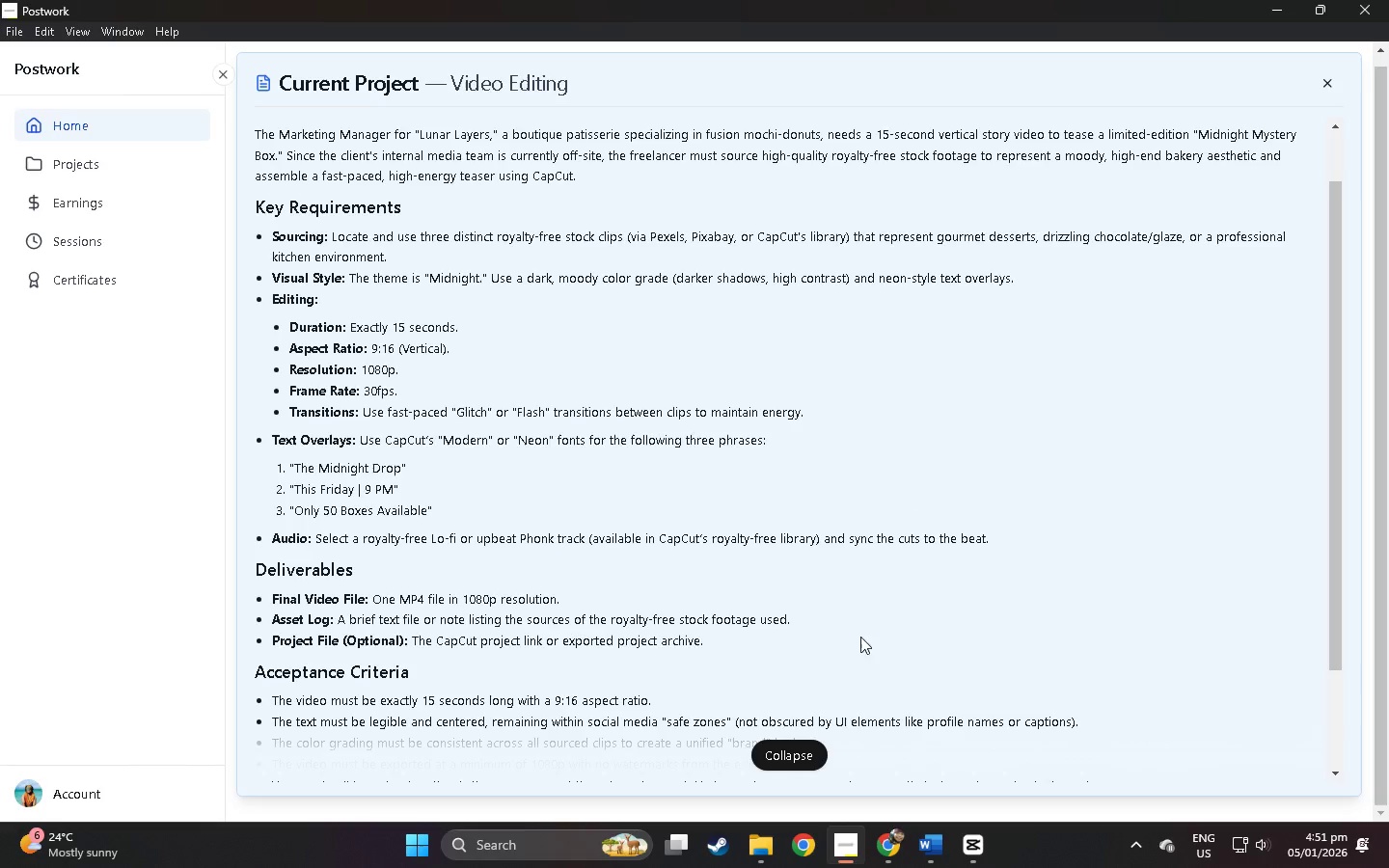 
key(Alt+Tab)
 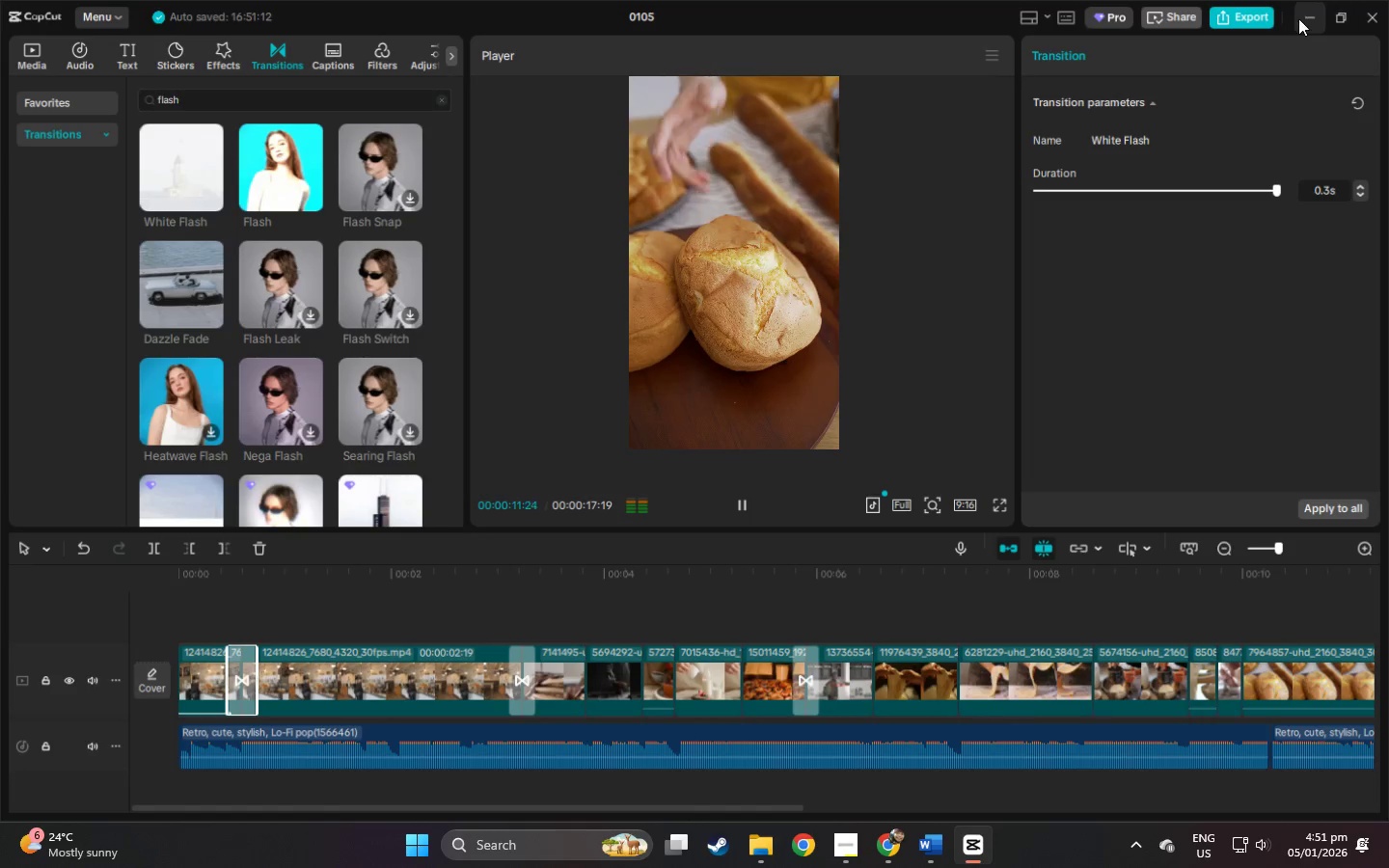 
double_click([852, 28])
 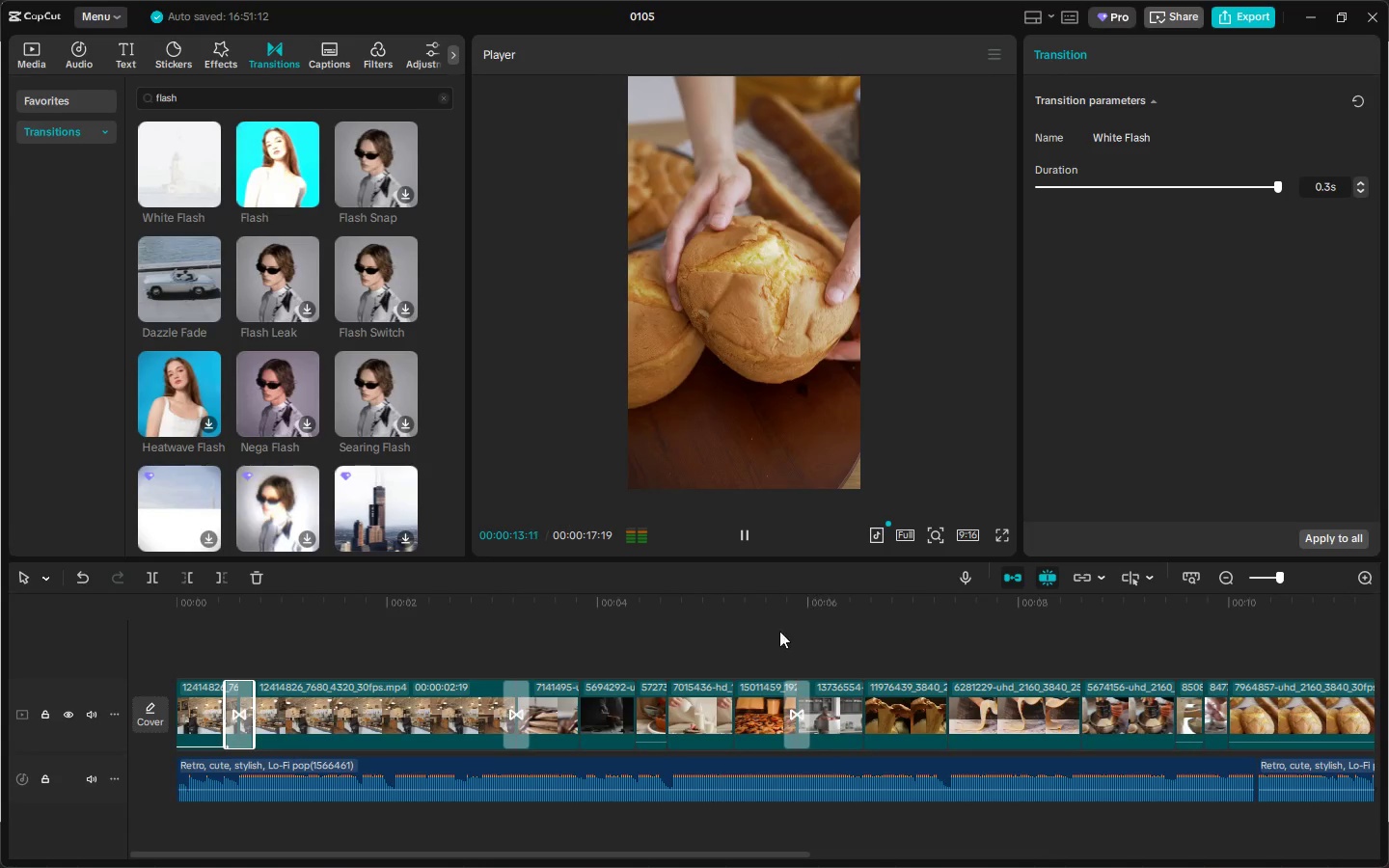 
left_click_drag(start_coordinate=[370, 611], to_coordinate=[26, 617])
 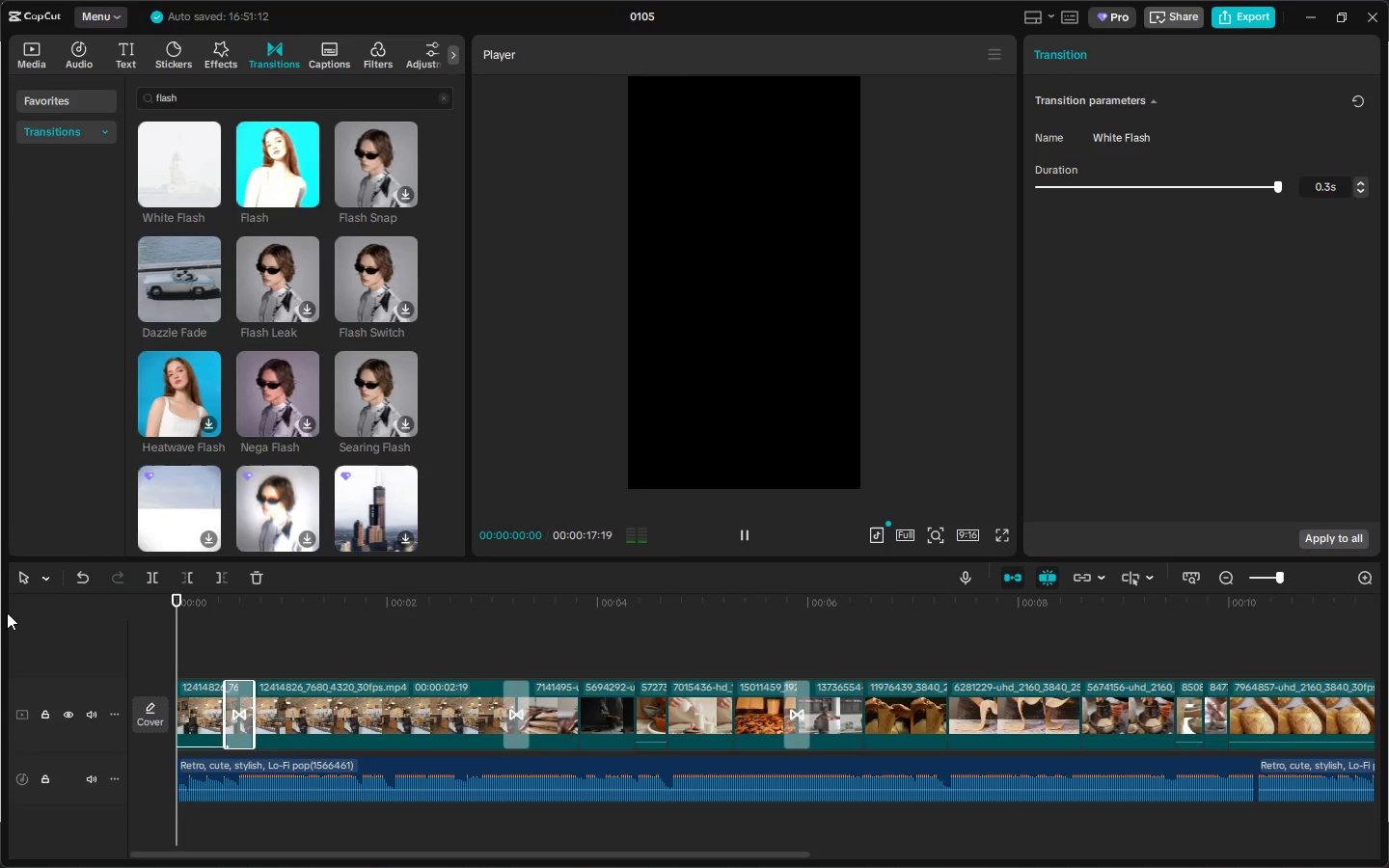 
key(Space)
 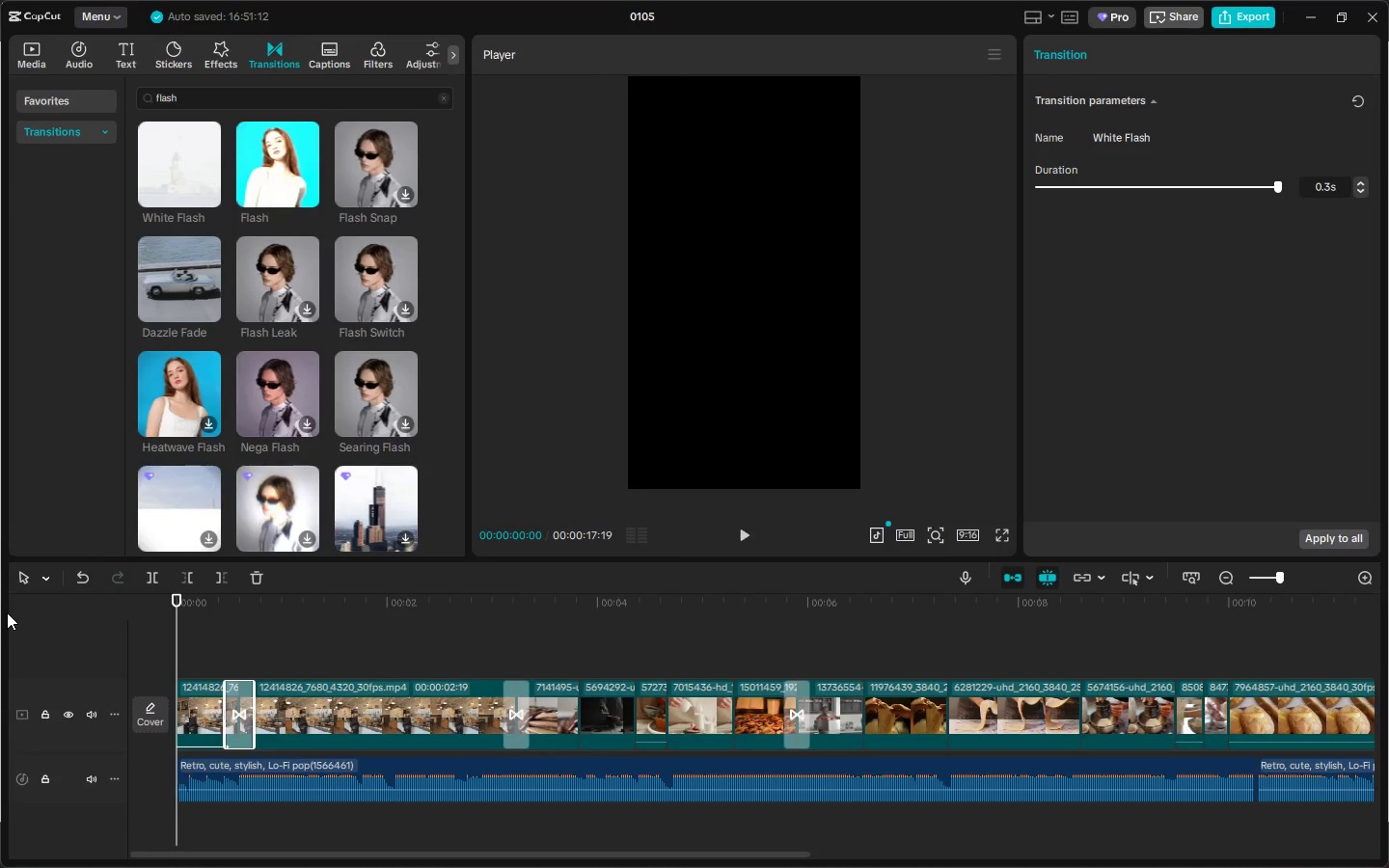 
key(Space)
 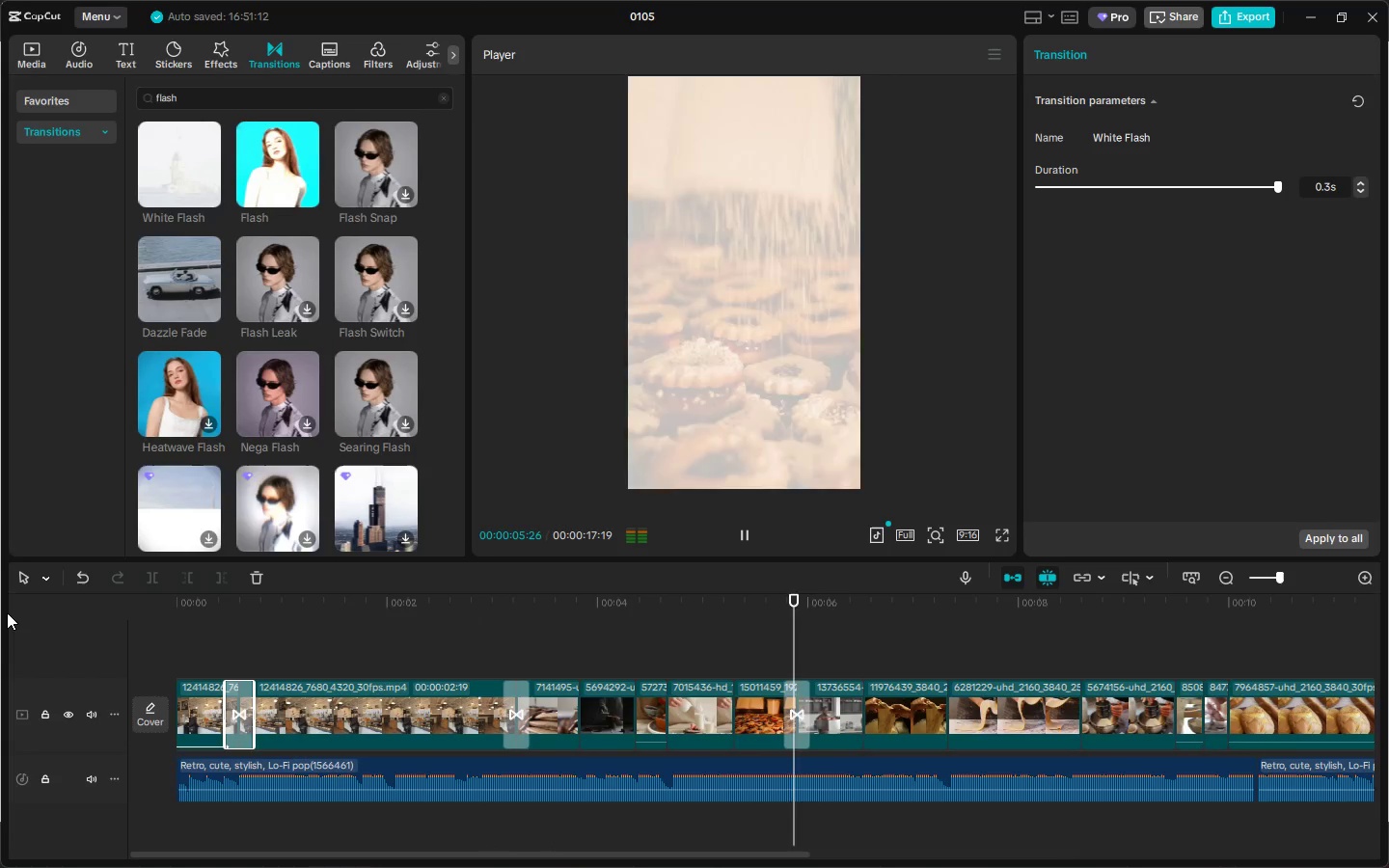 
wait(7.89)
 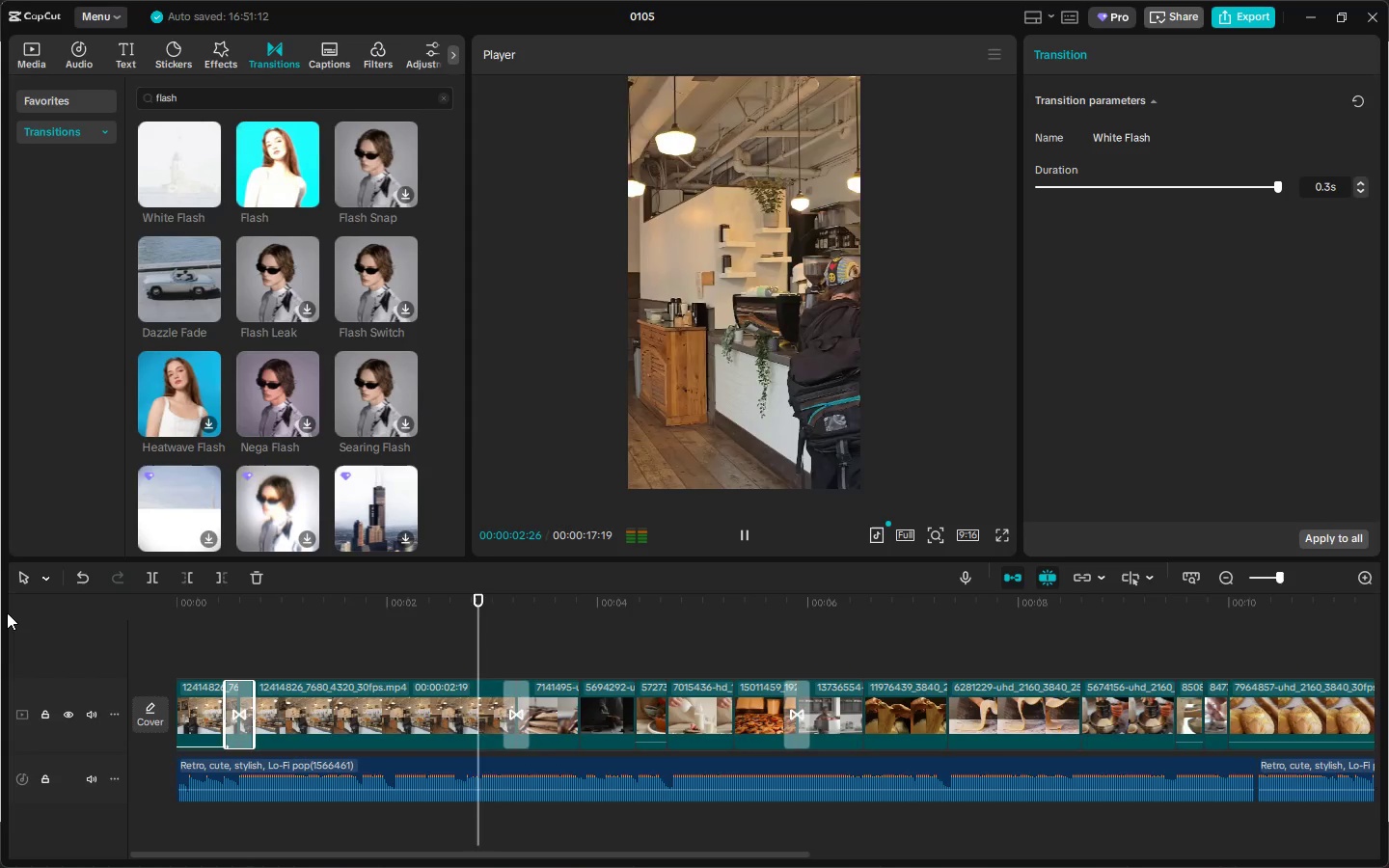 
left_click_drag(start_coordinate=[640, 855], to_coordinate=[804, 861])
 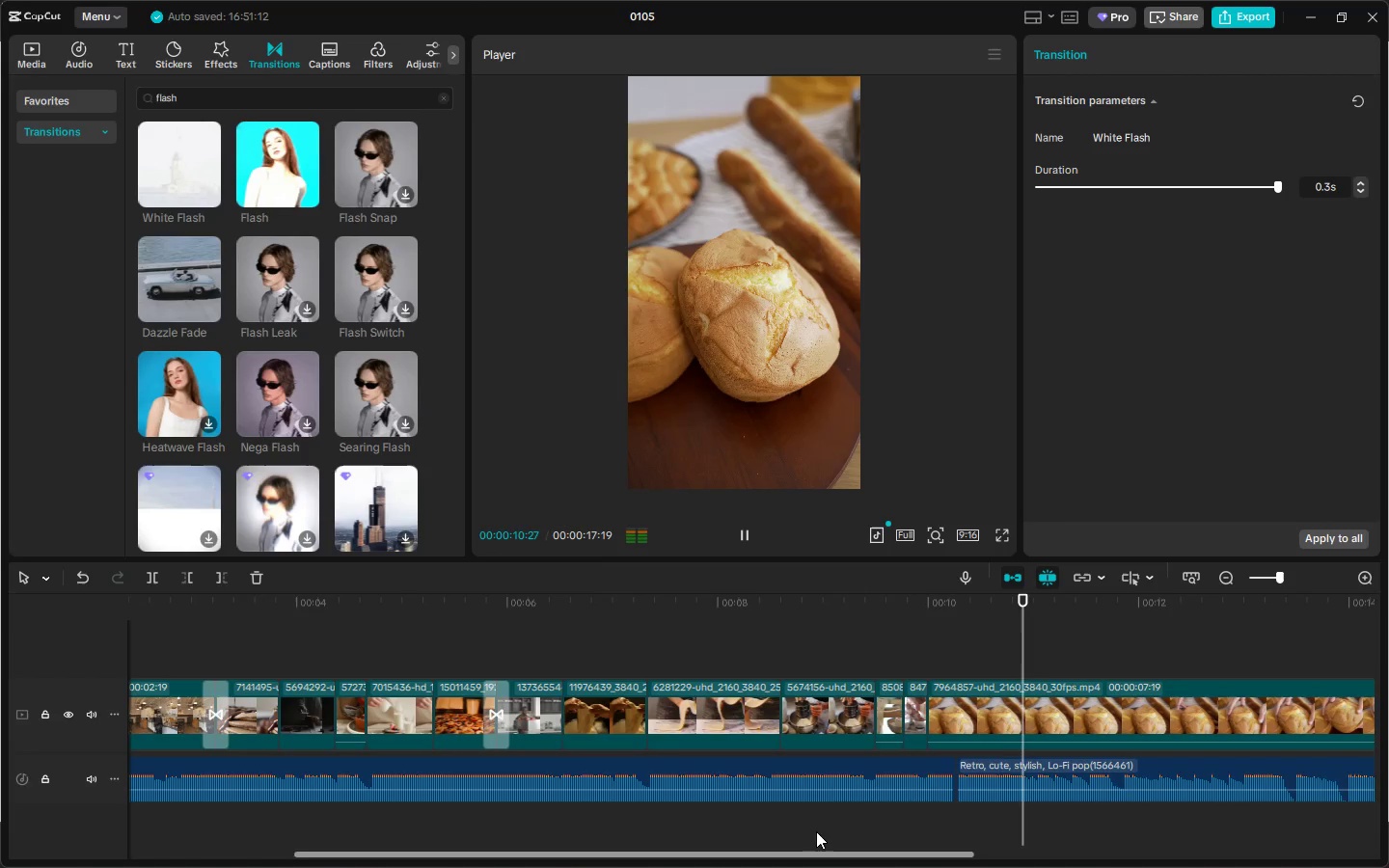 
key(Space)
 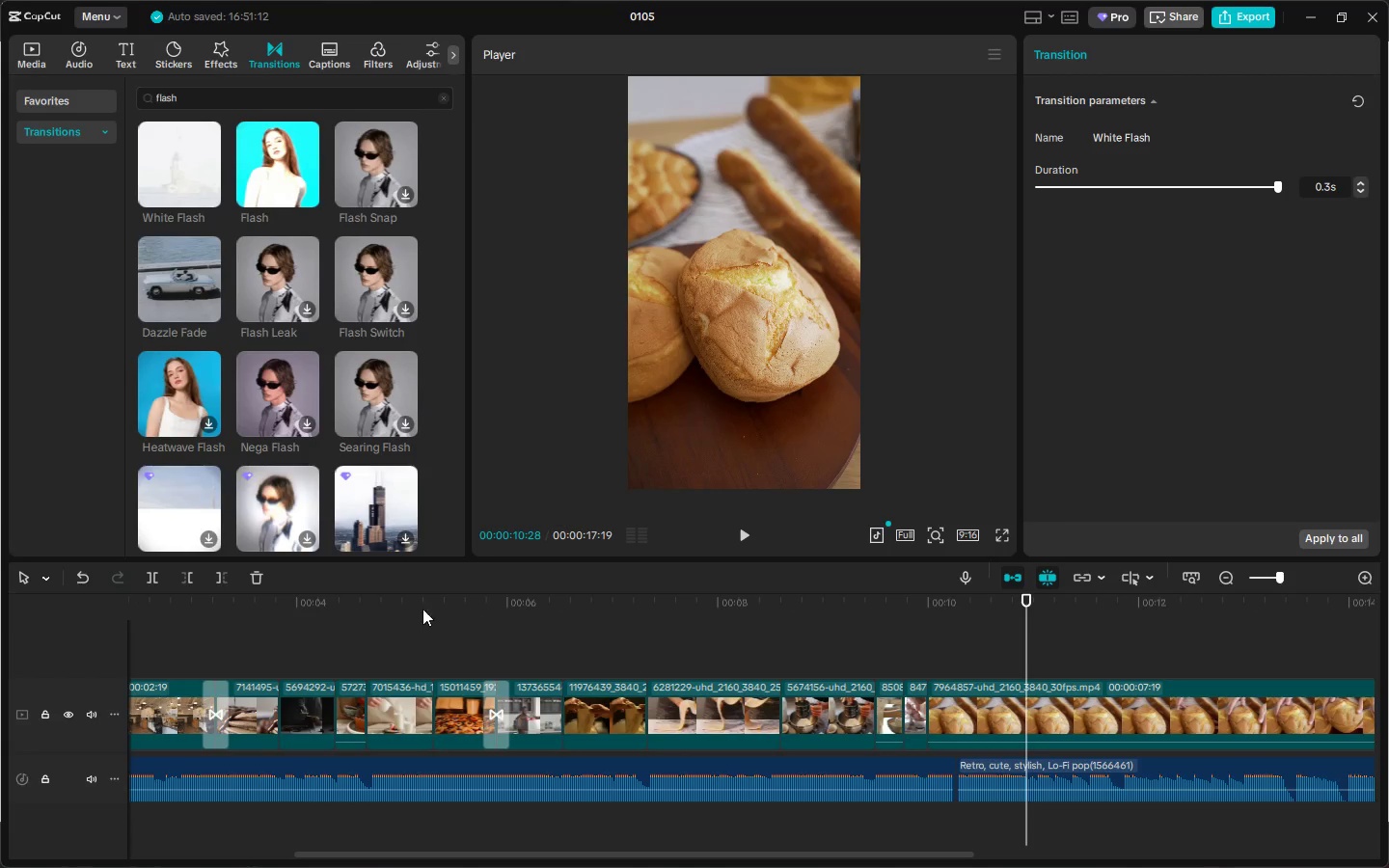 
left_click_drag(start_coordinate=[359, 611], to_coordinate=[319, 616])
 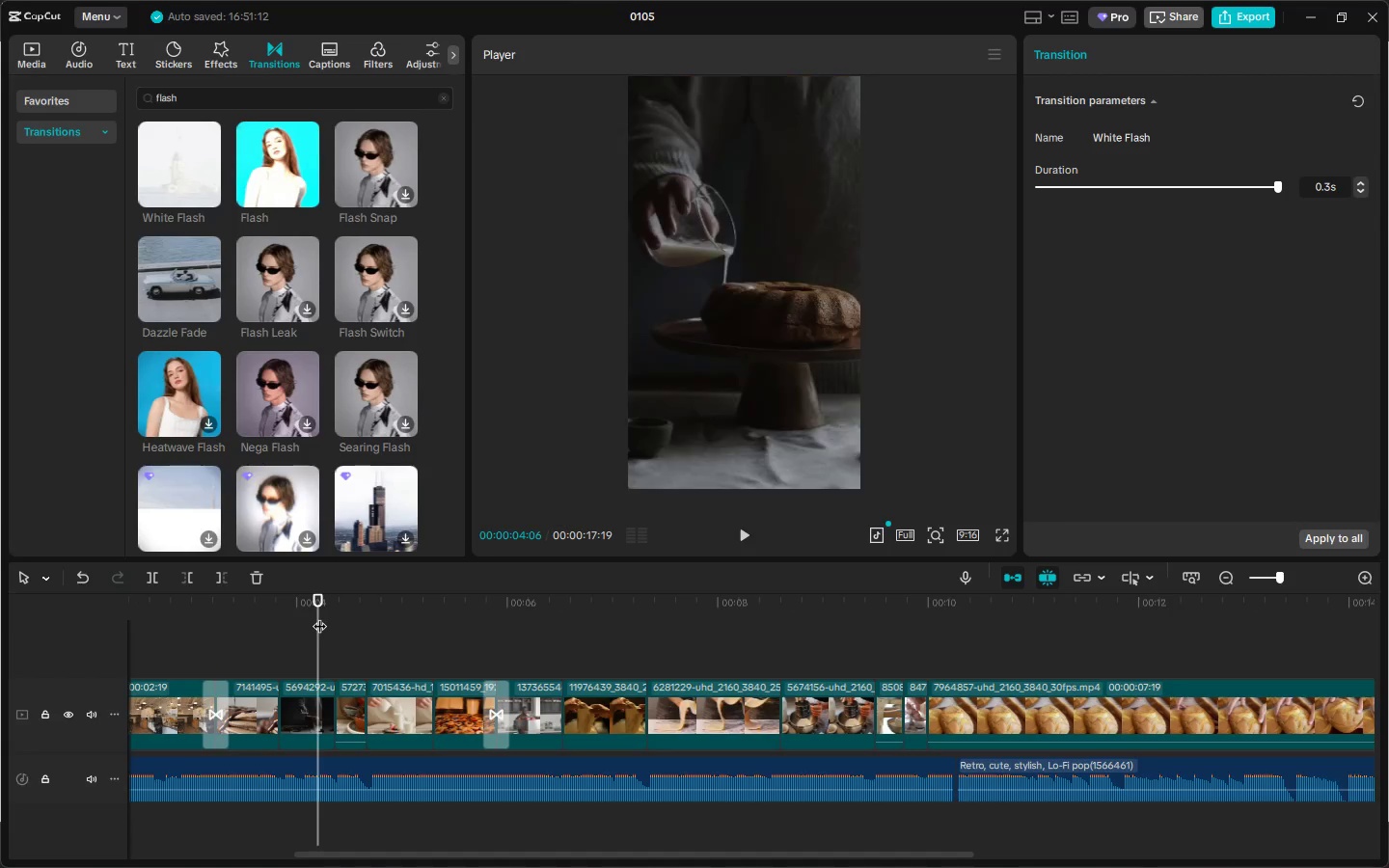 
key(Space)
 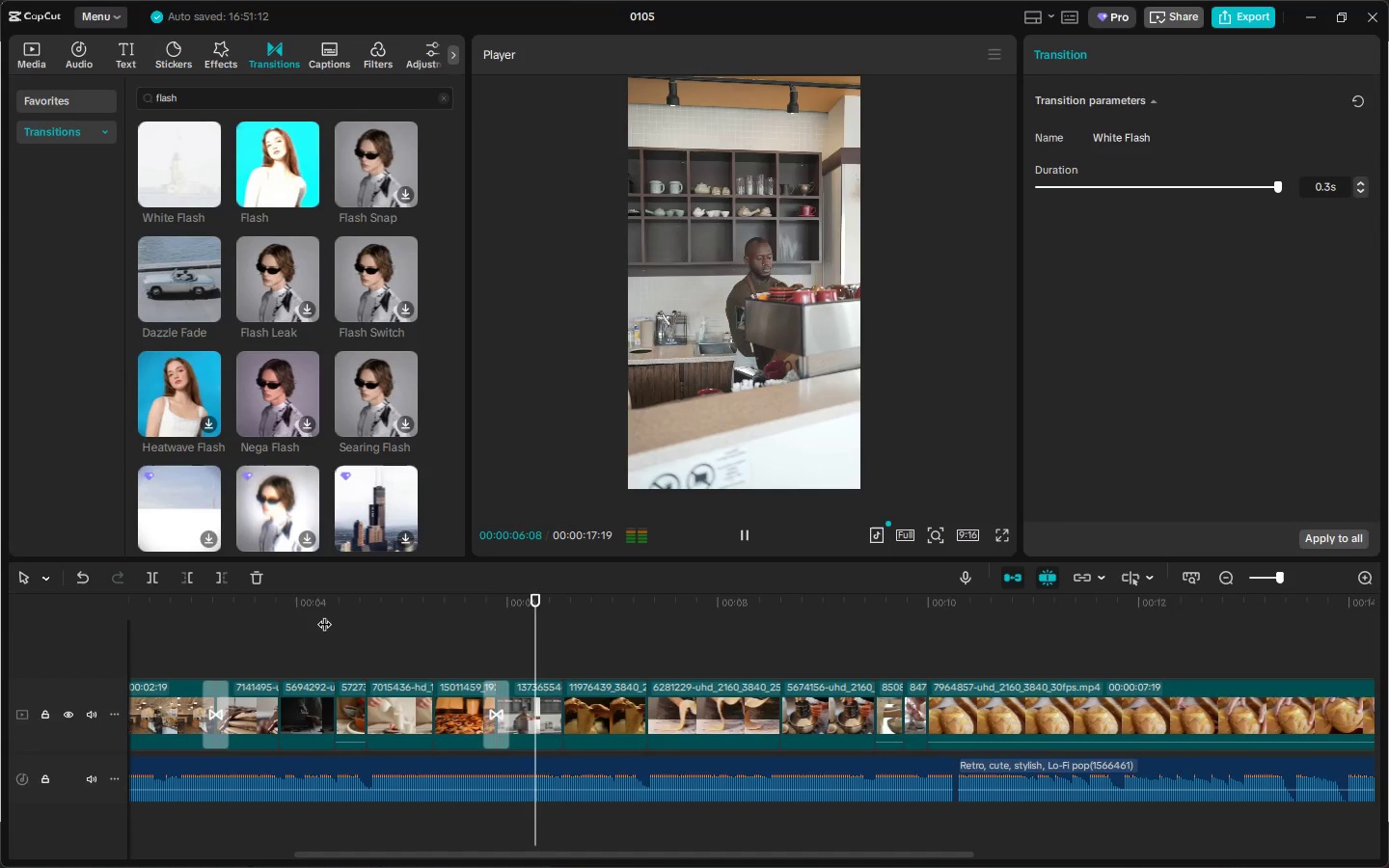 
key(Space)
 